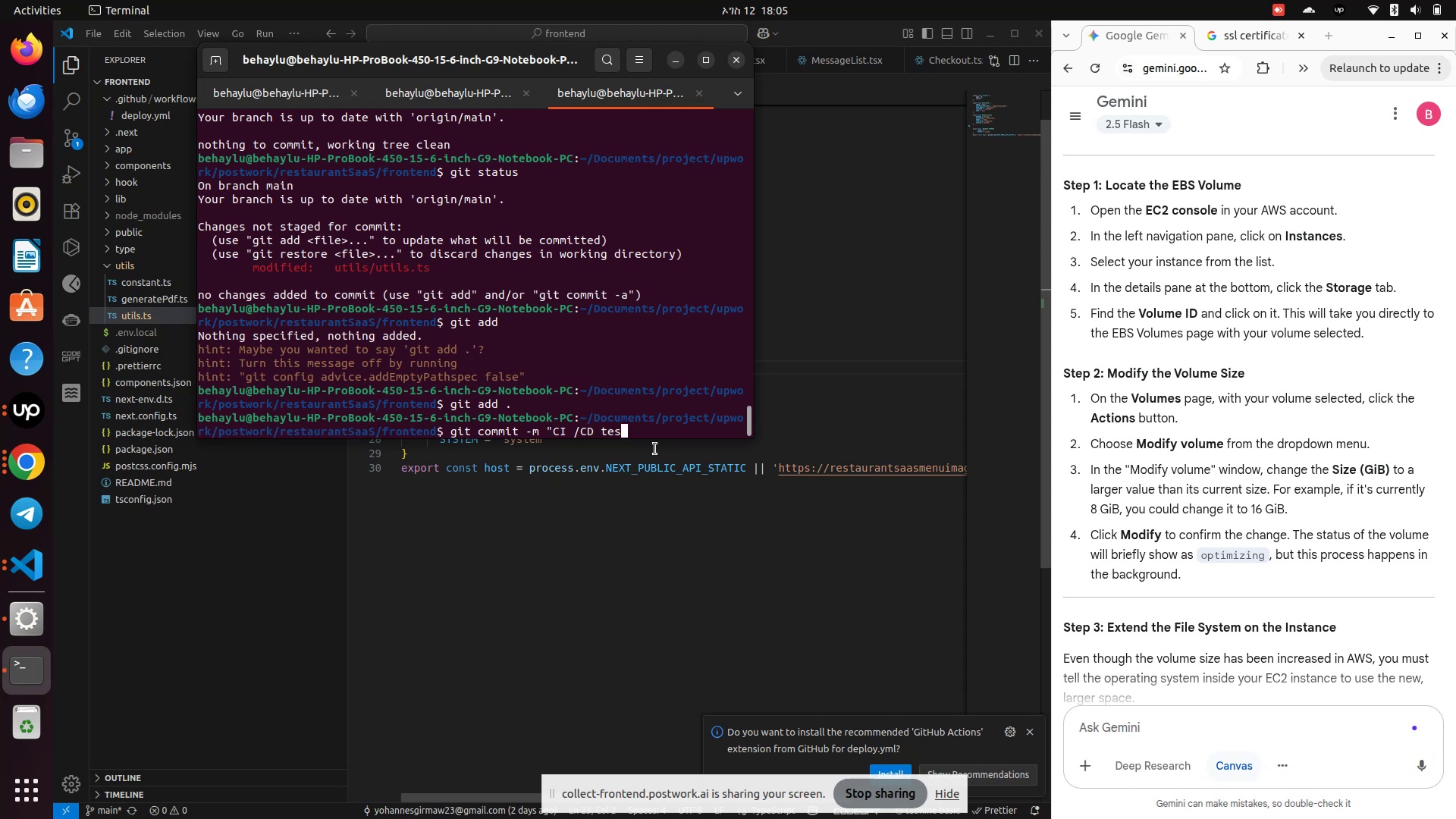 
key(Enter)
 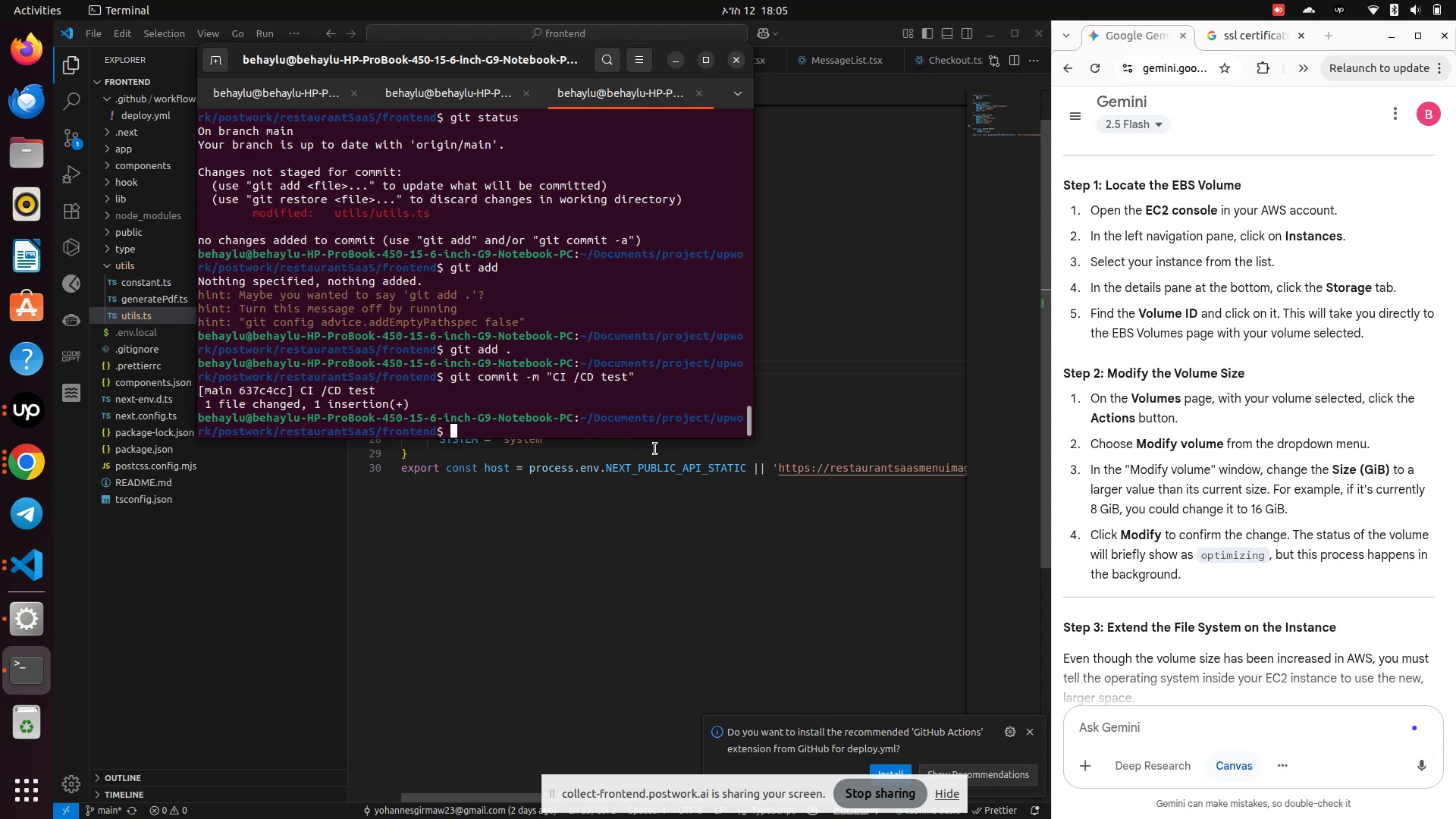 
type(git push )
 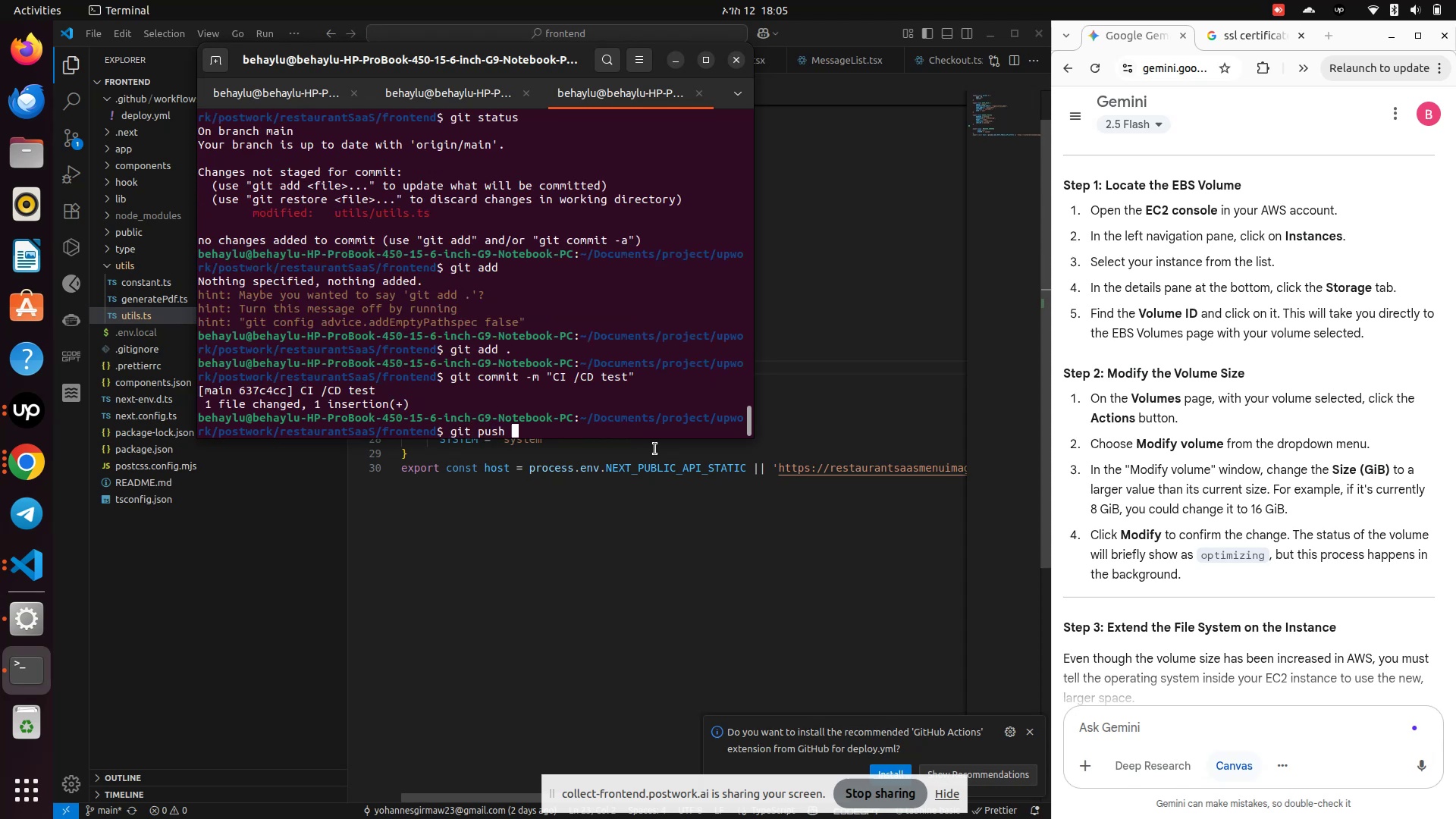 
key(Enter)
 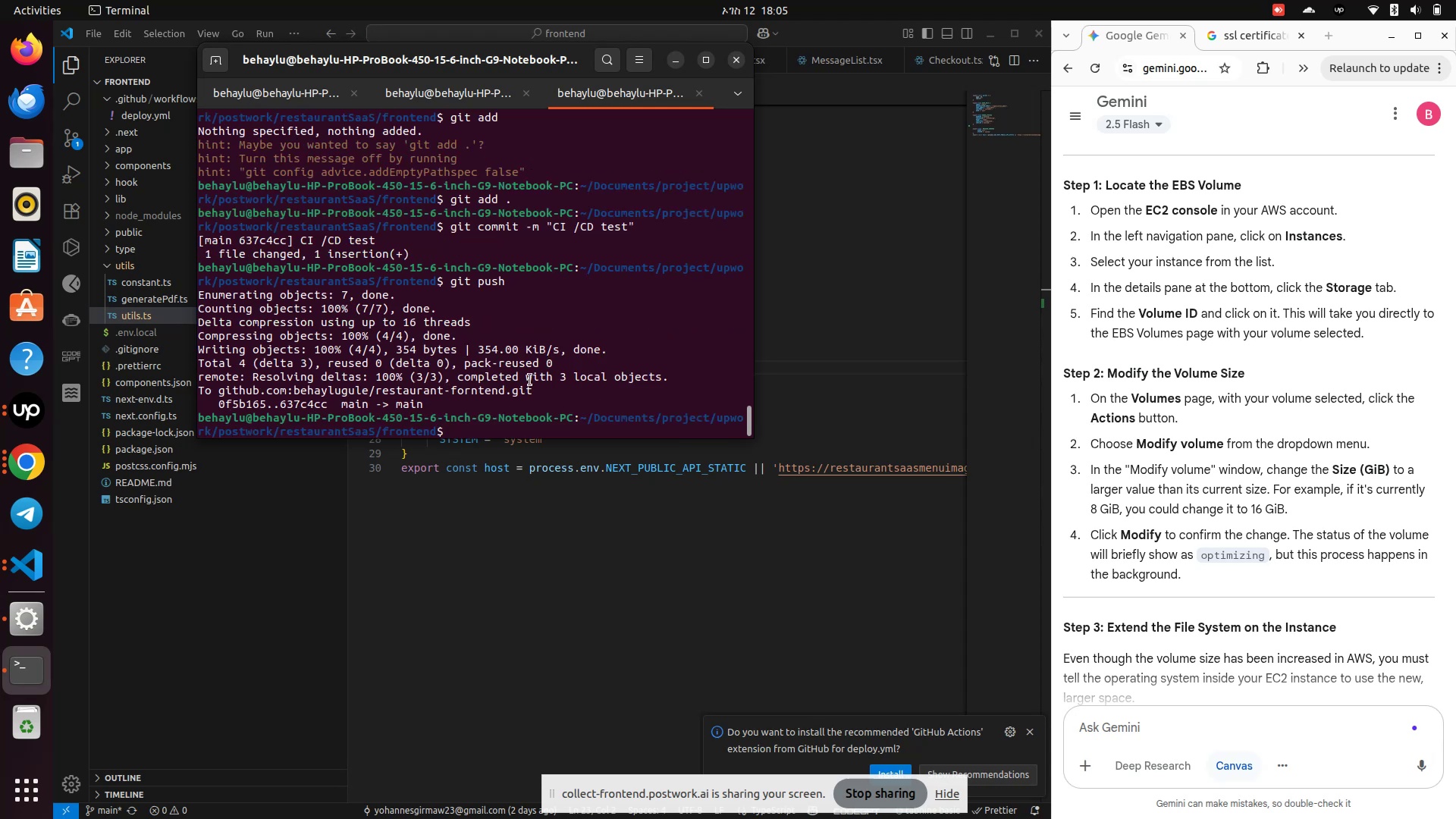 
wait(5.84)
 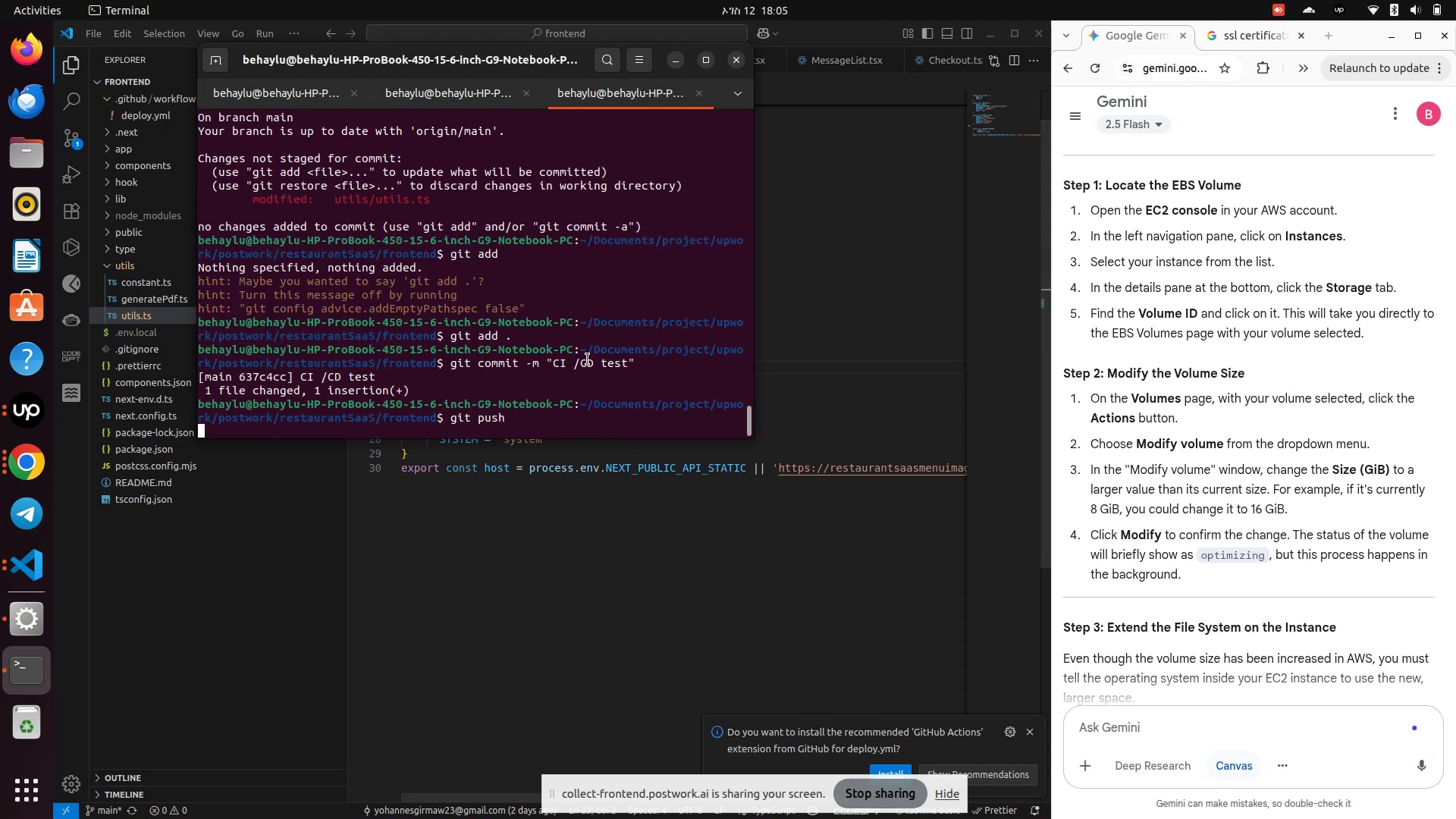 
left_click([12, 463])
 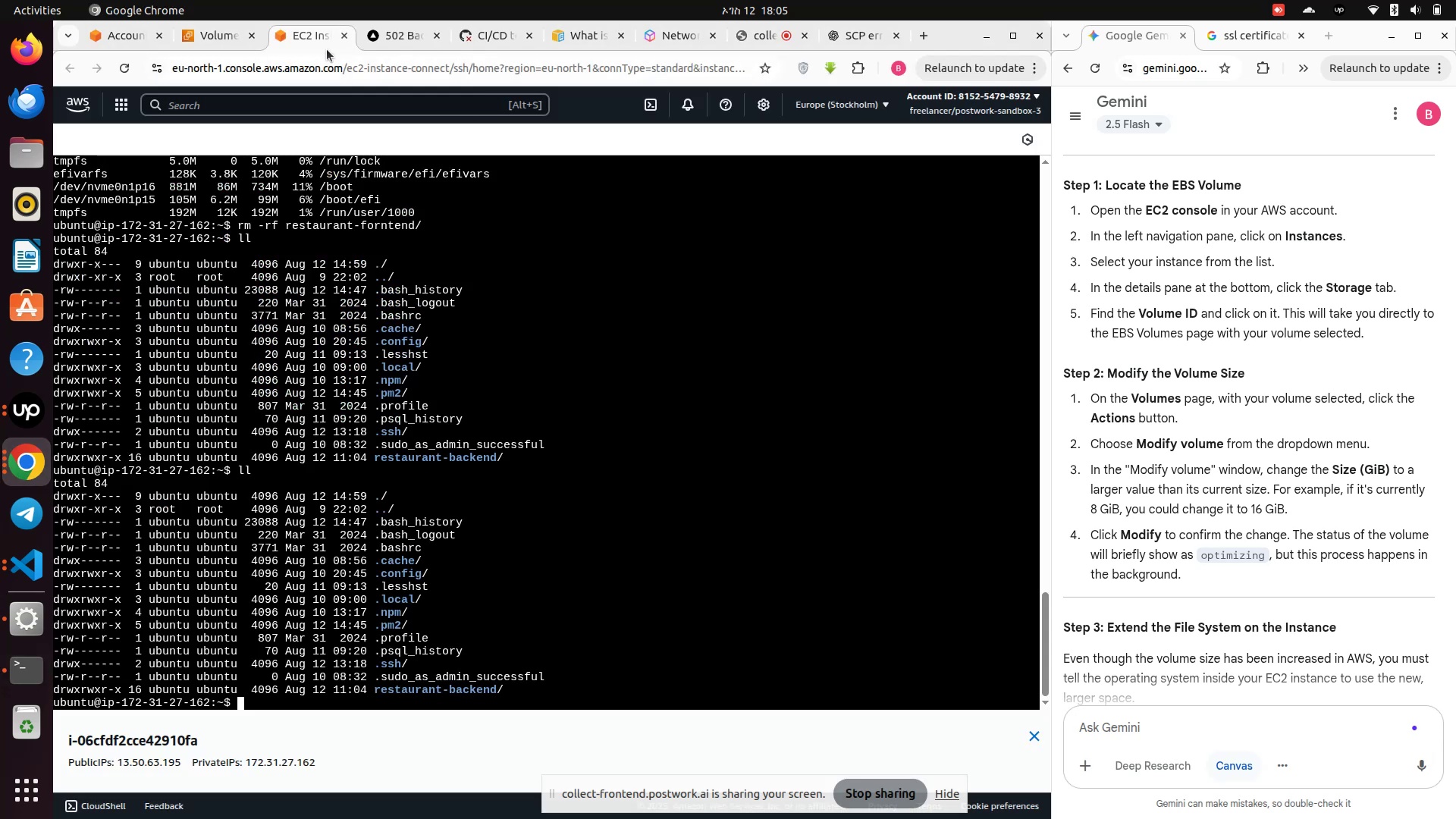 
left_click([482, 33])
 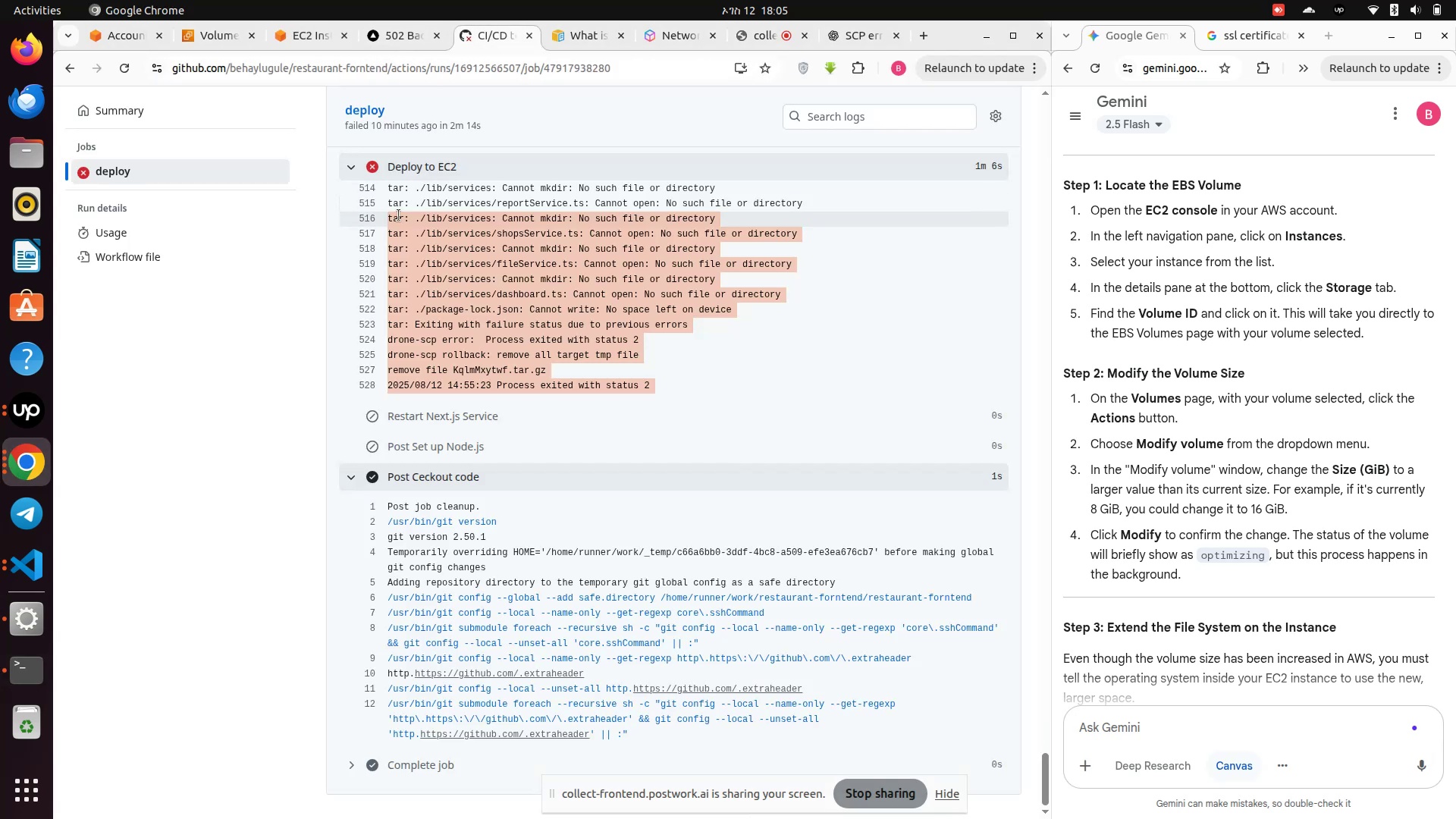 
scroll: coordinate [613, 206], scroll_direction: up, amount: 104.0
 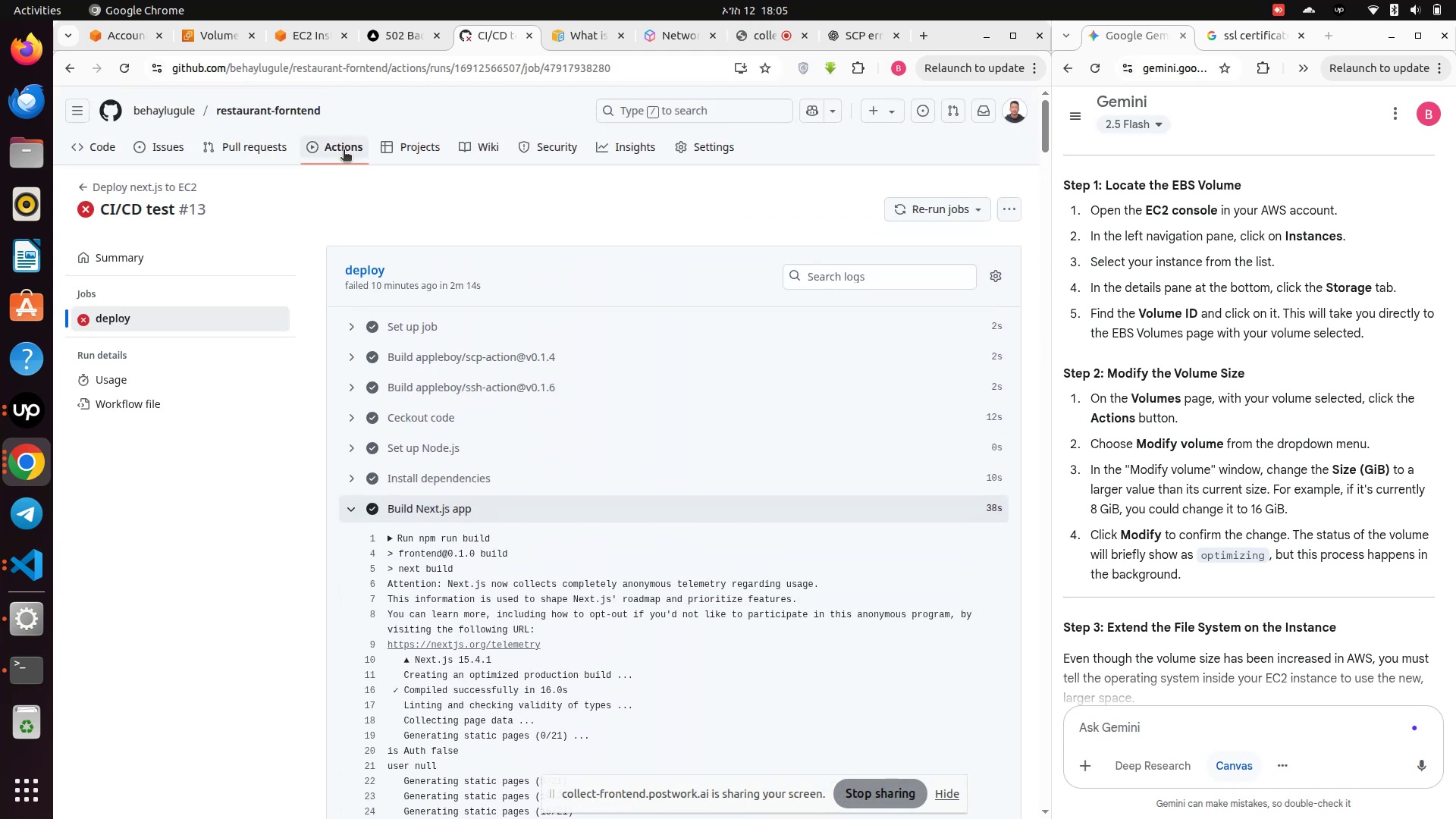 
left_click([344, 151])
 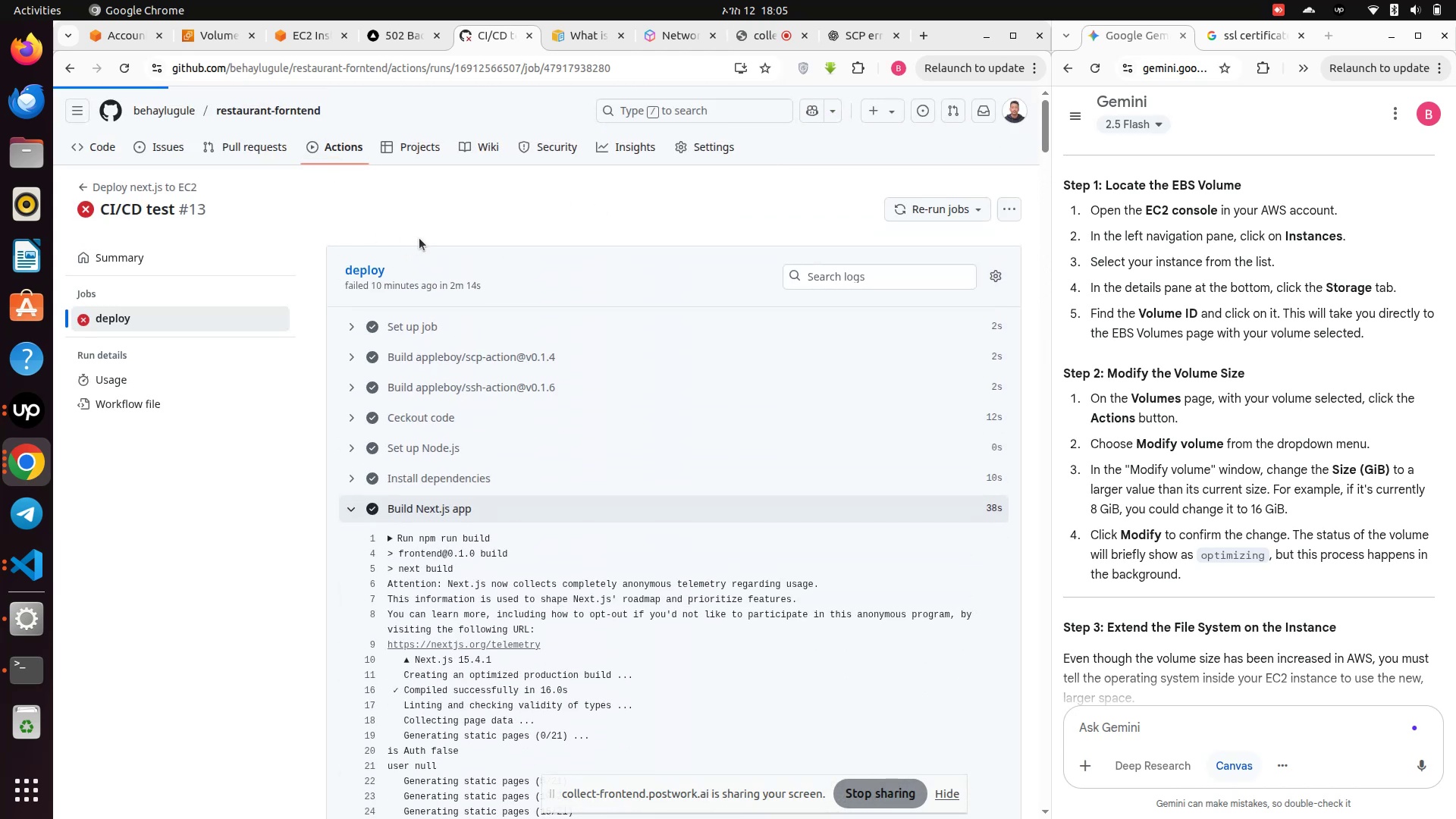 
mouse_move([447, 250])
 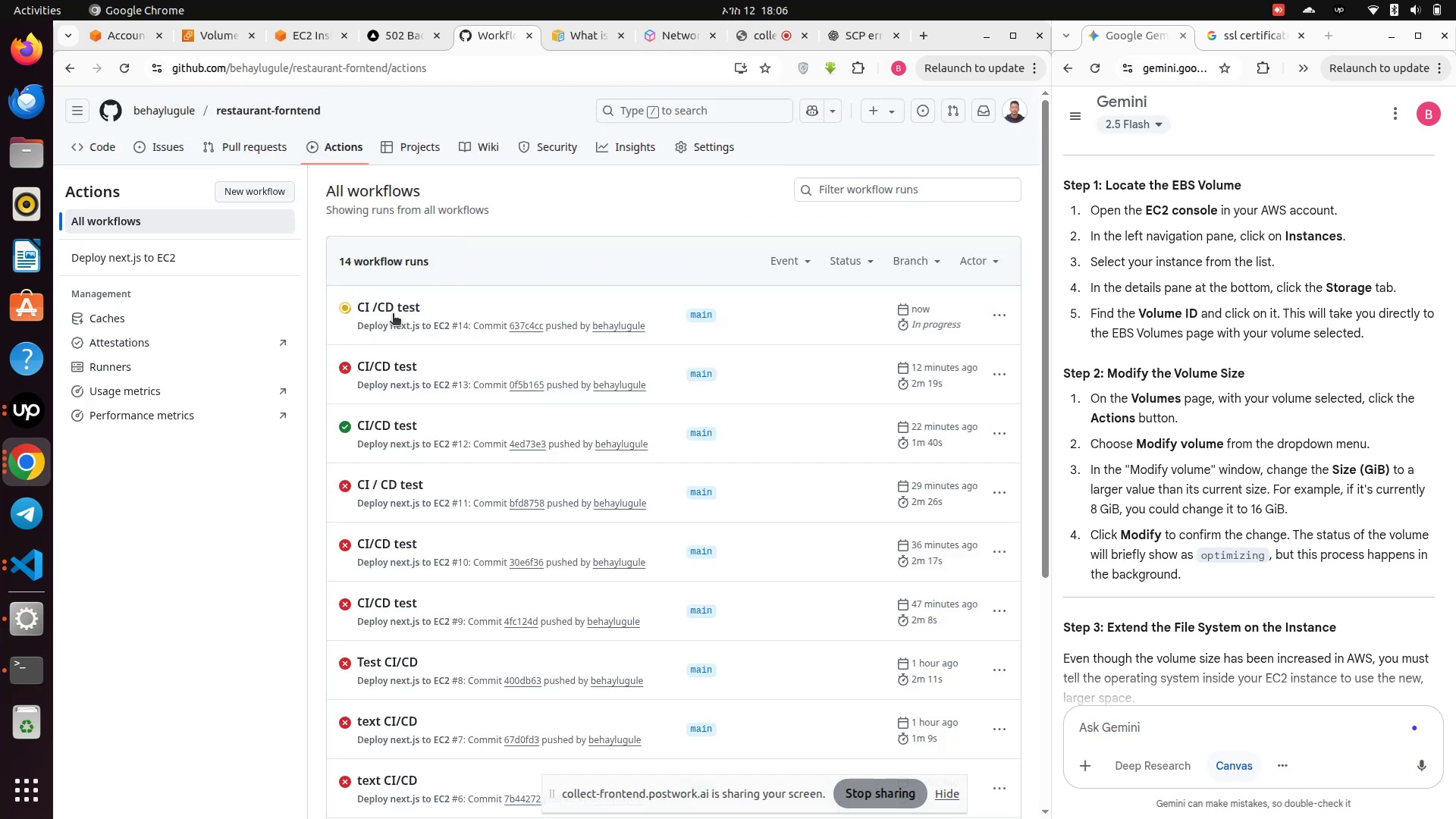 
left_click([390, 310])
 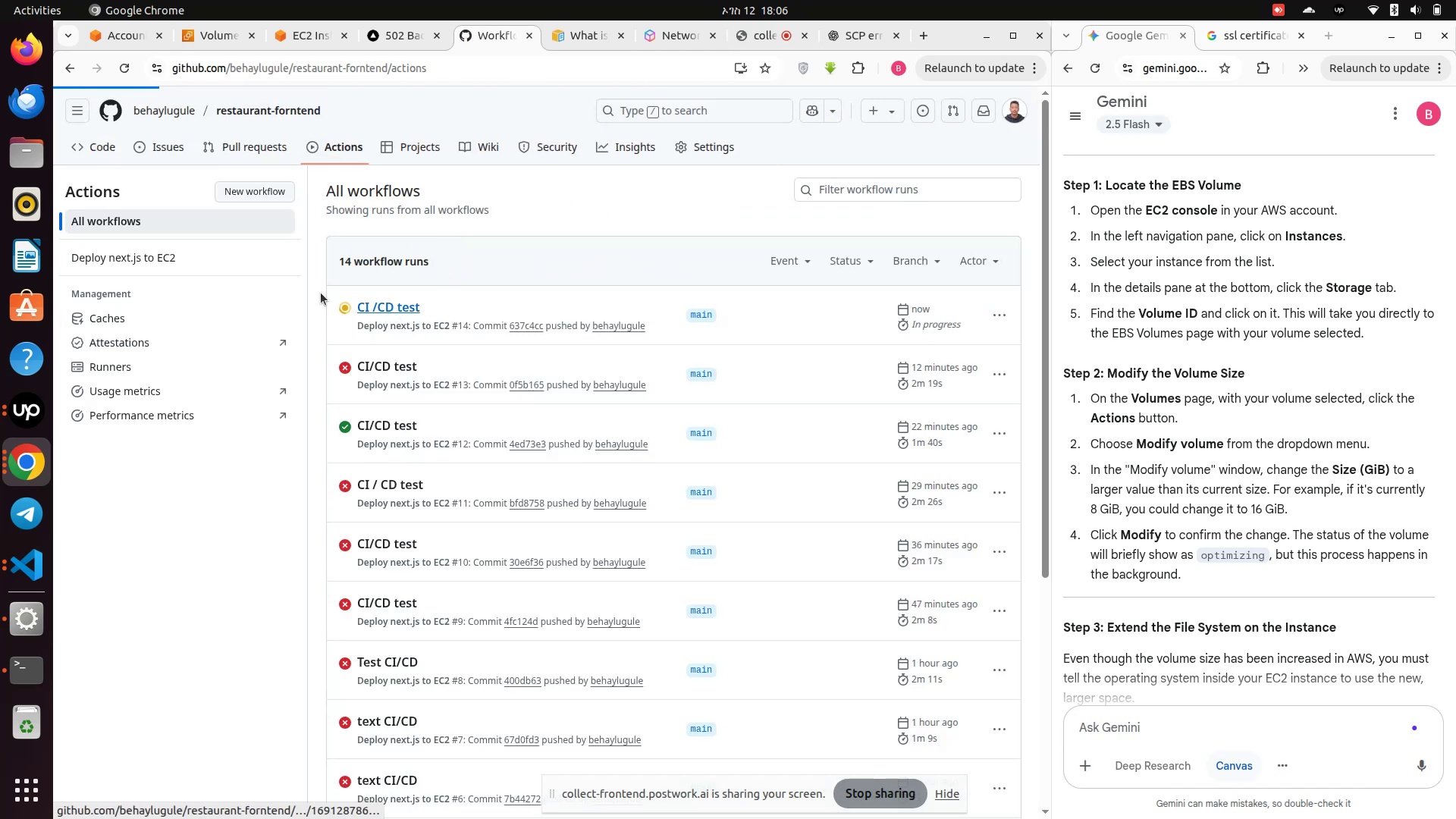 
mouse_move([60, 215])
 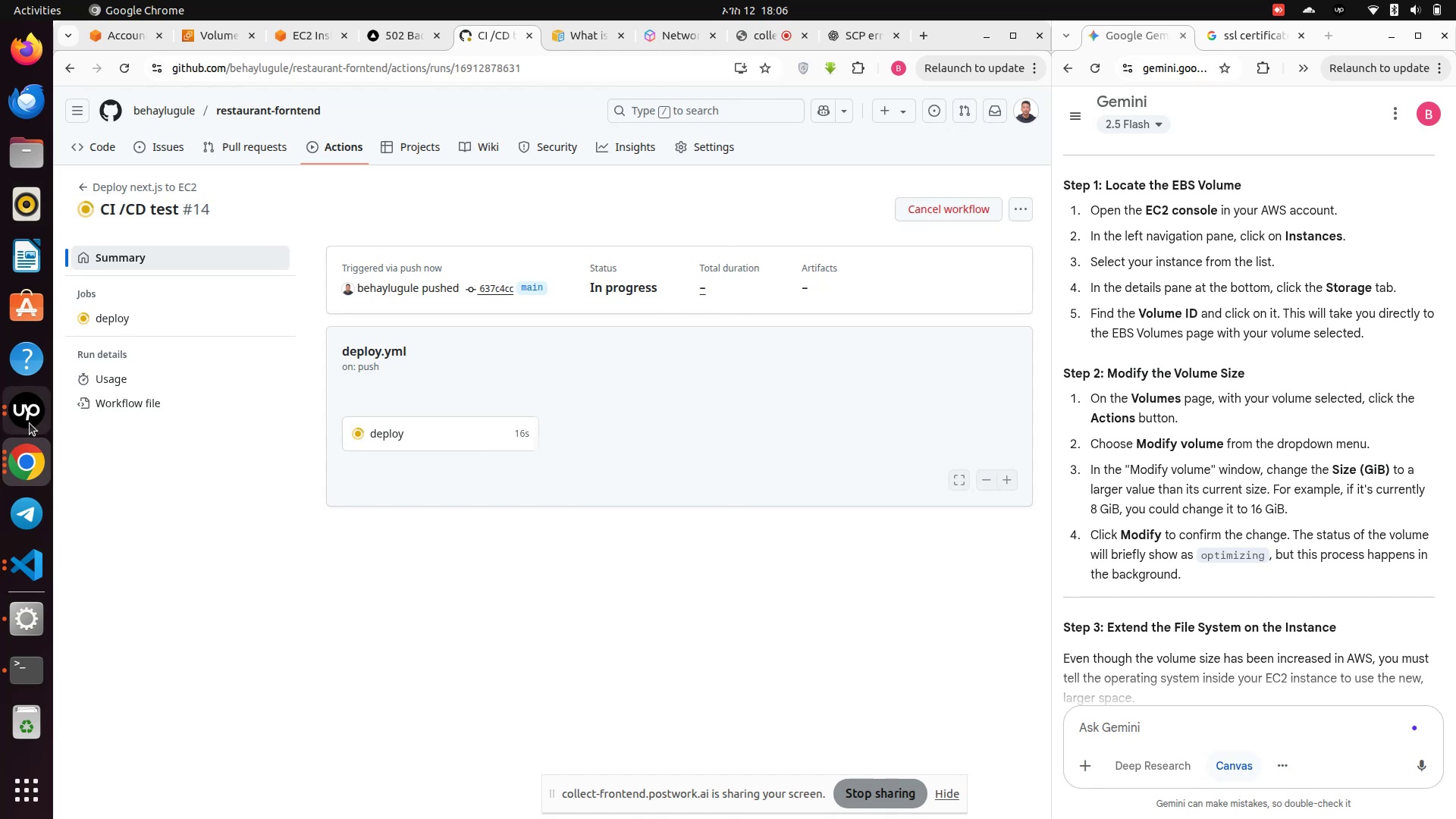 
left_click([28, 423])
 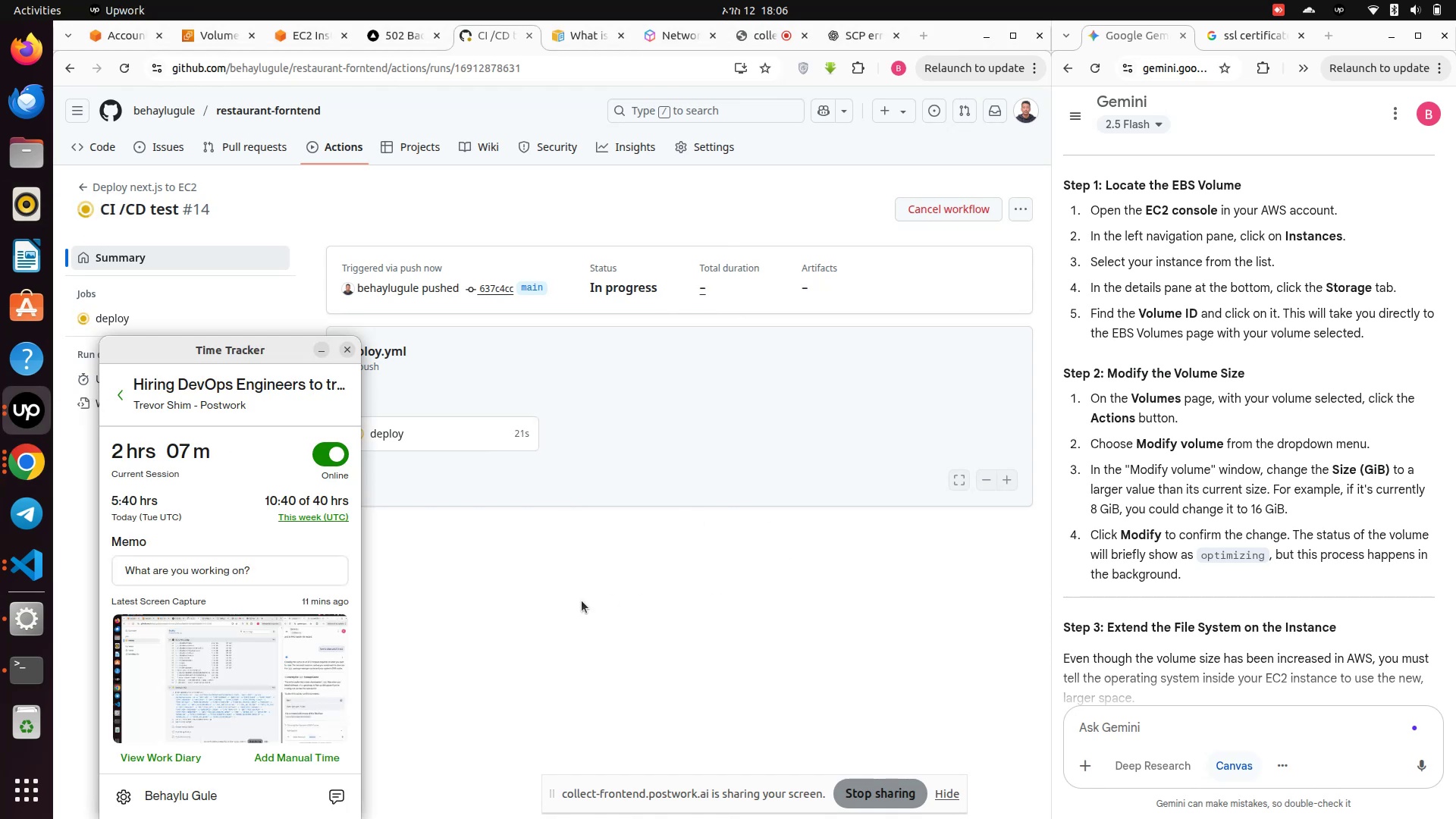 
wait(5.56)
 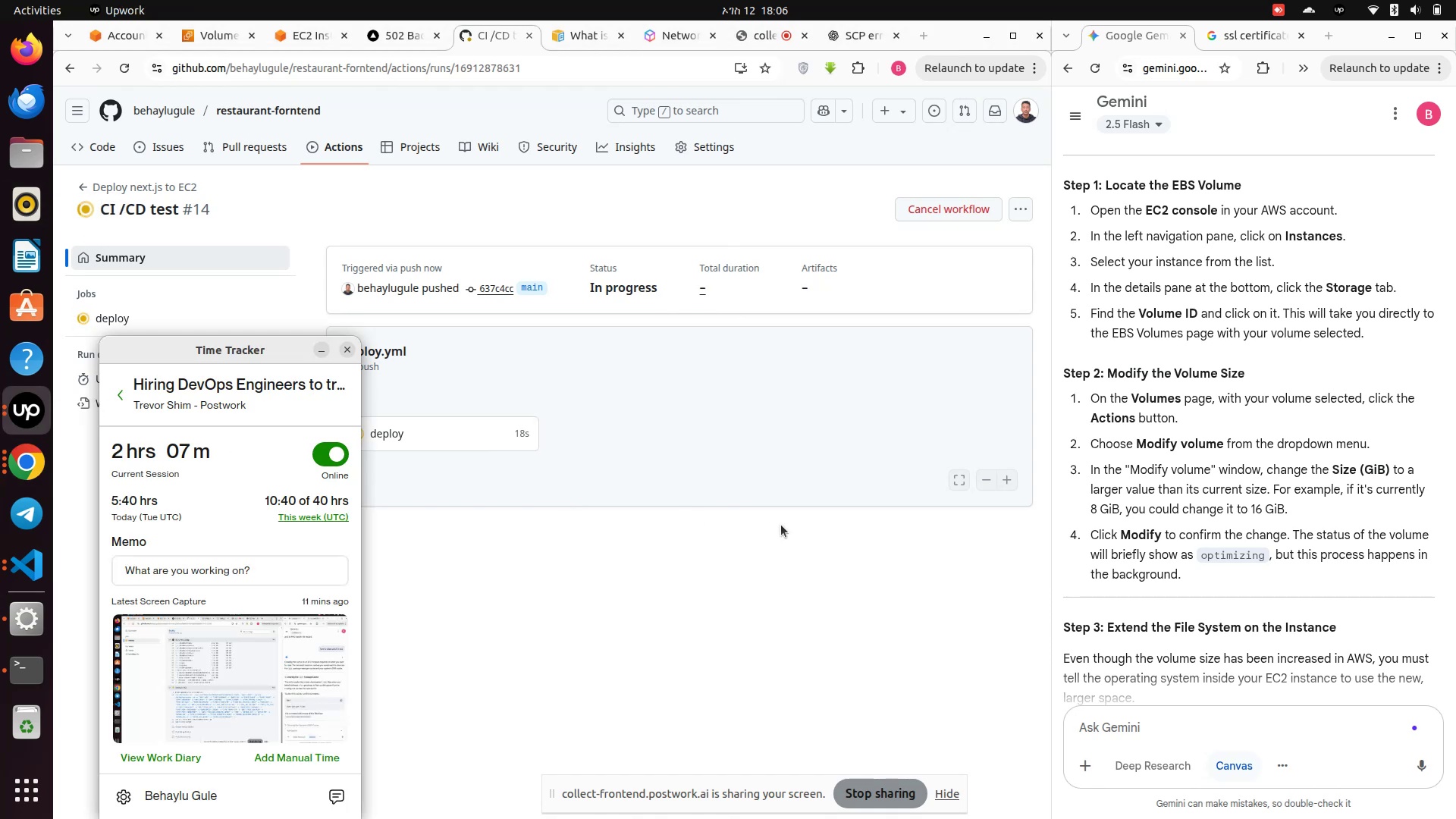 
left_click([582, 601])
 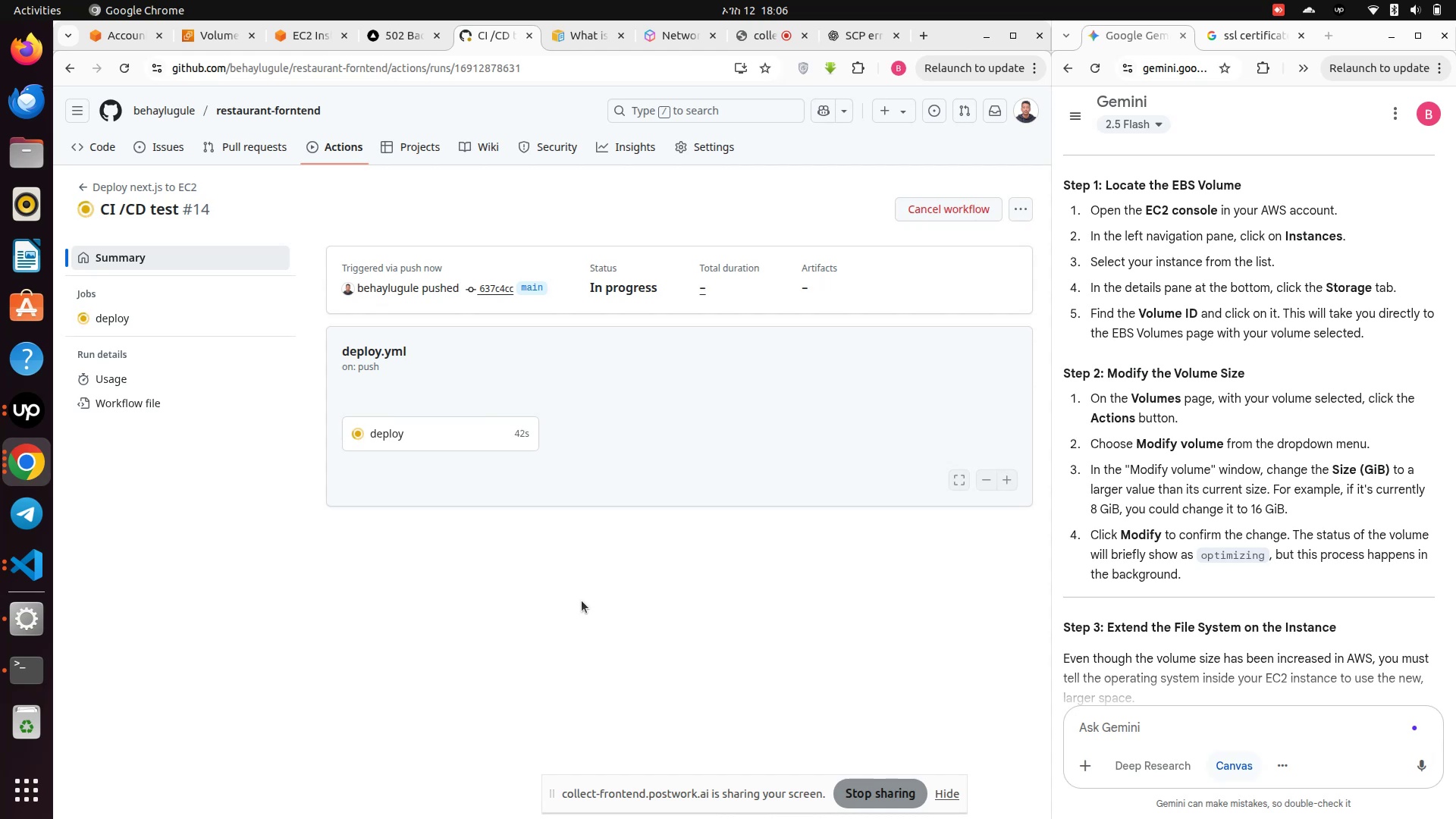 
wait(25.03)
 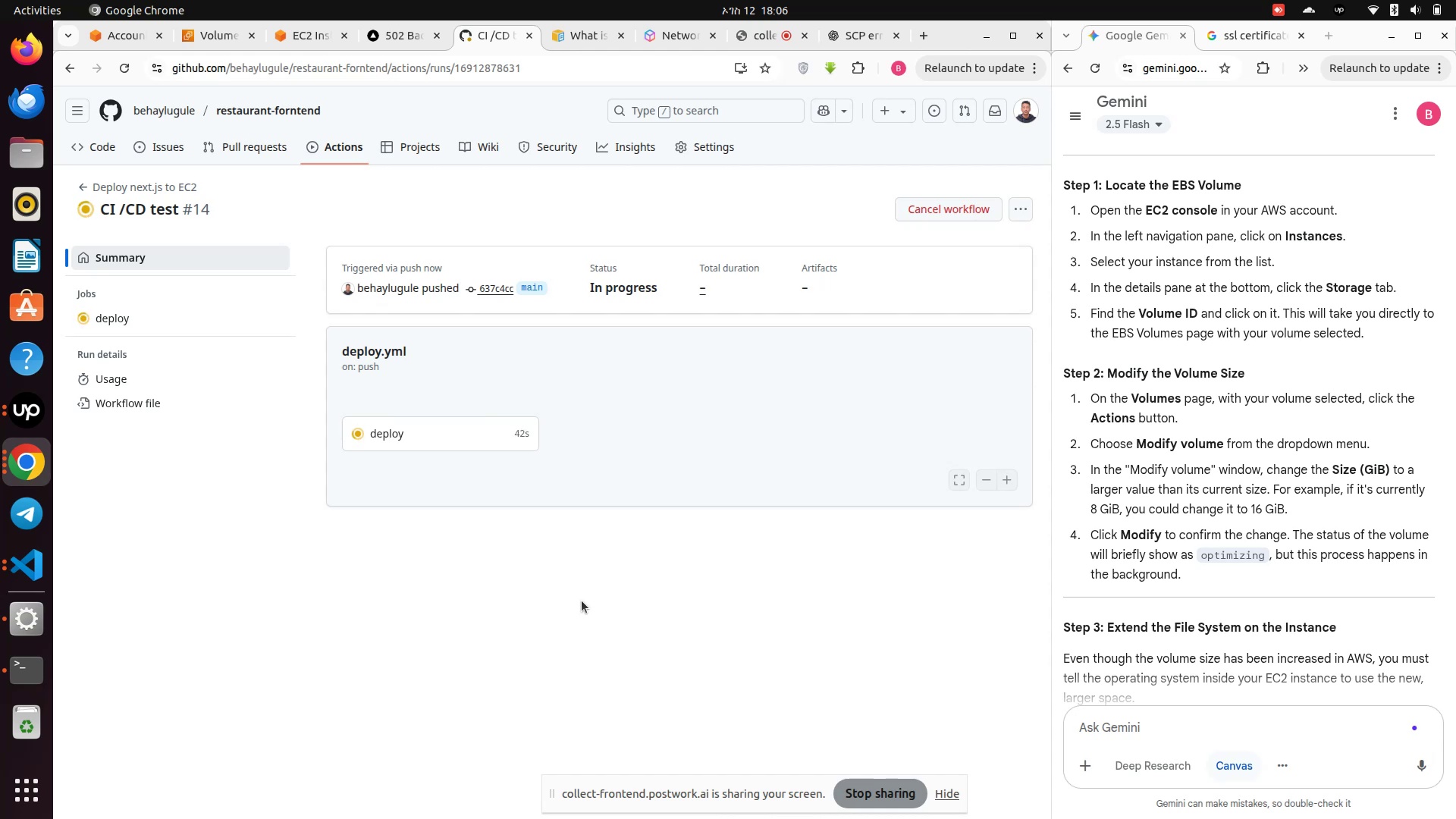 
left_click([427, 425])
 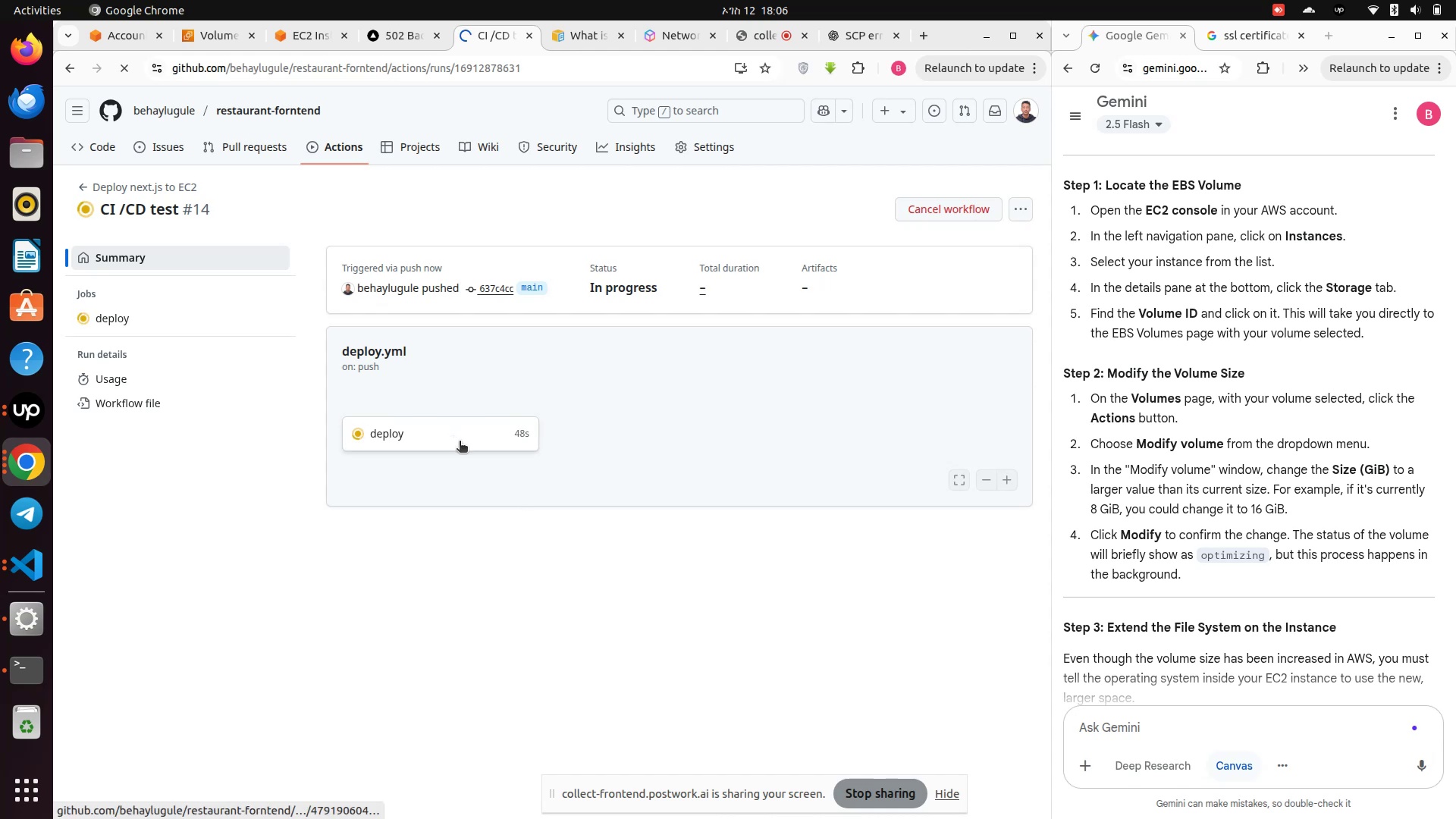 
left_click([460, 442])
 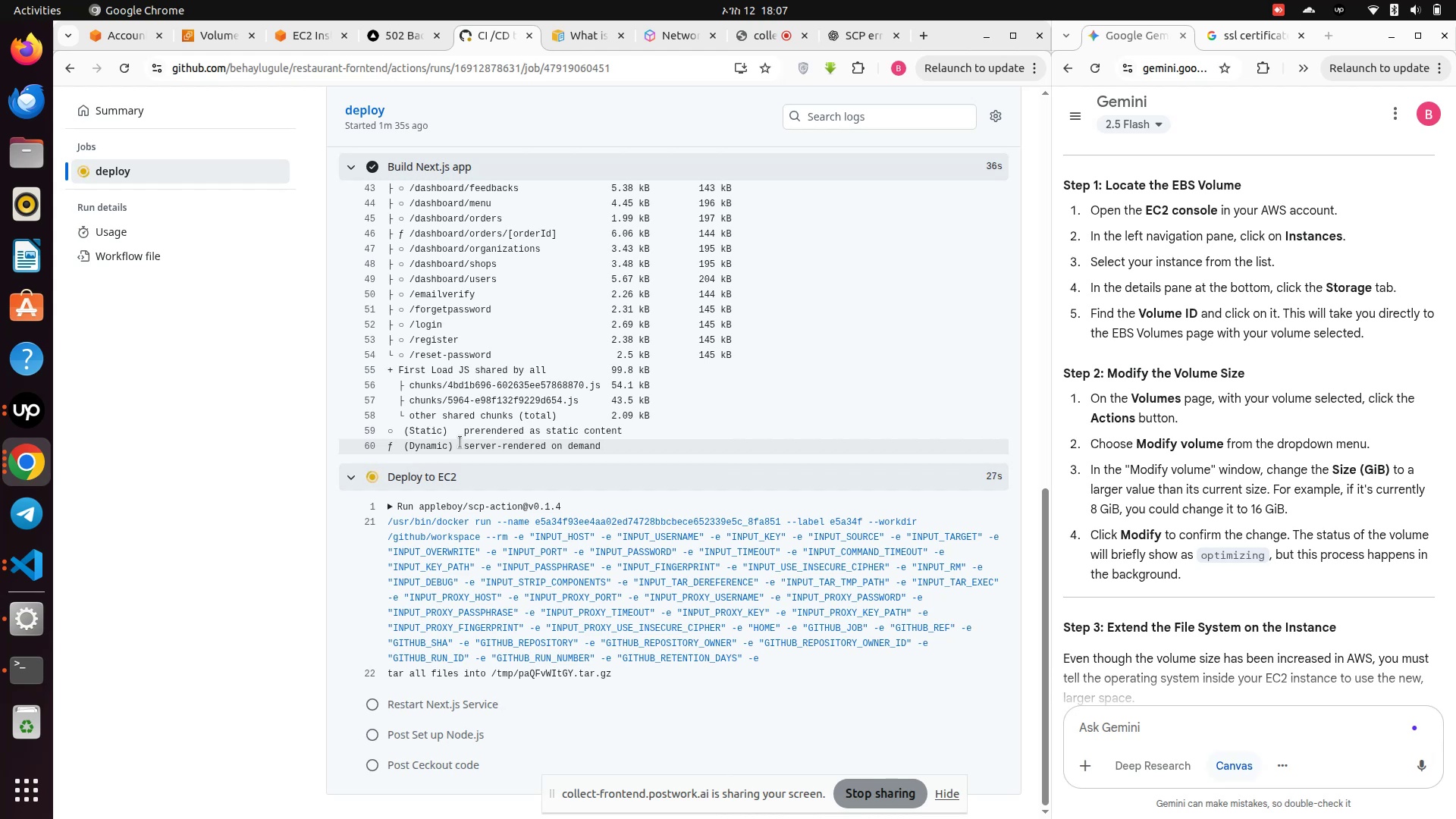 
wait(51.11)
 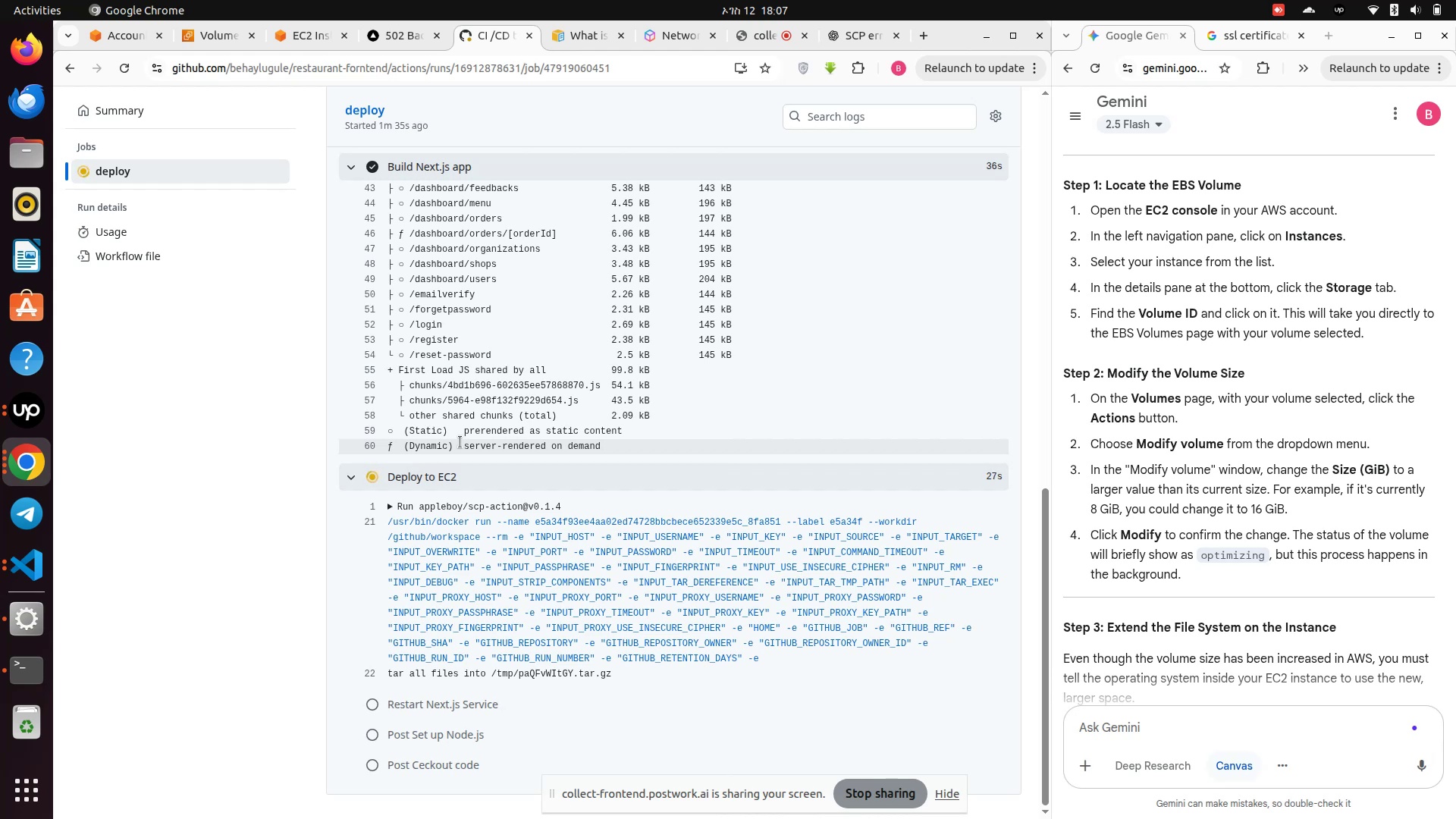 
scroll: coordinate [582, 601], scroll_direction: up, amount: 2.0
 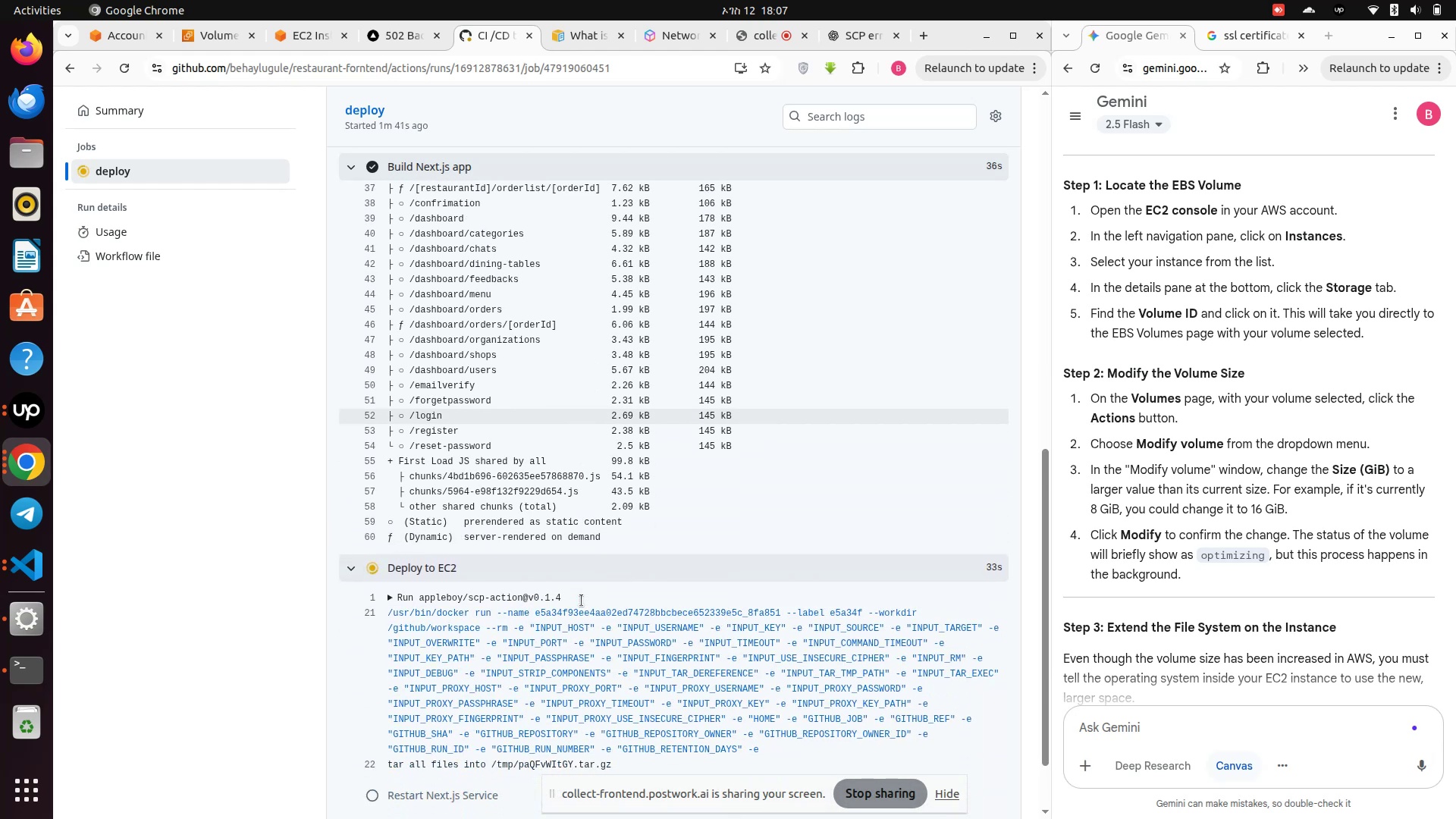 
scroll: coordinate [578, 602], scroll_direction: down, amount: 4.0
 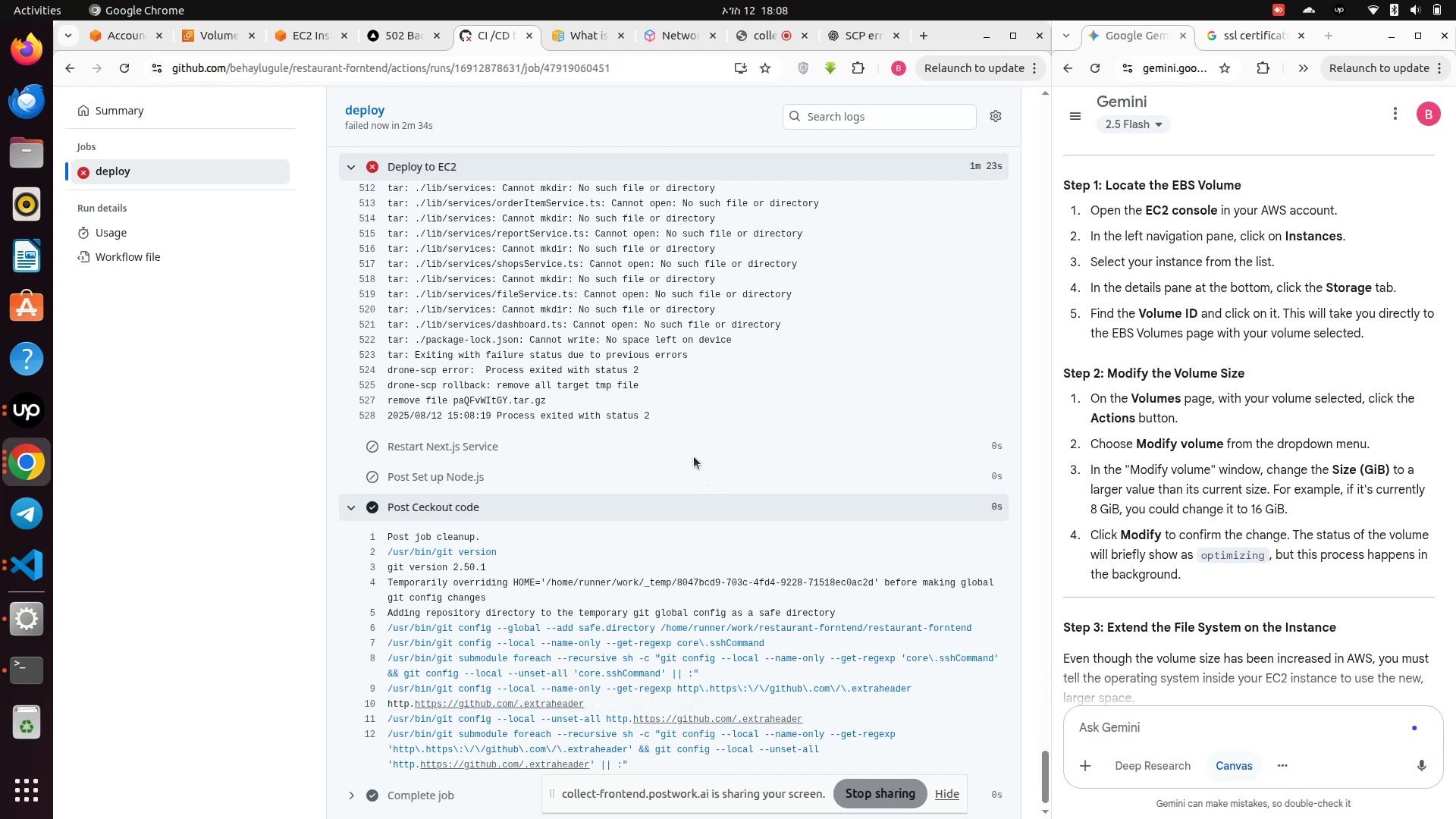 
wait(92.76)
 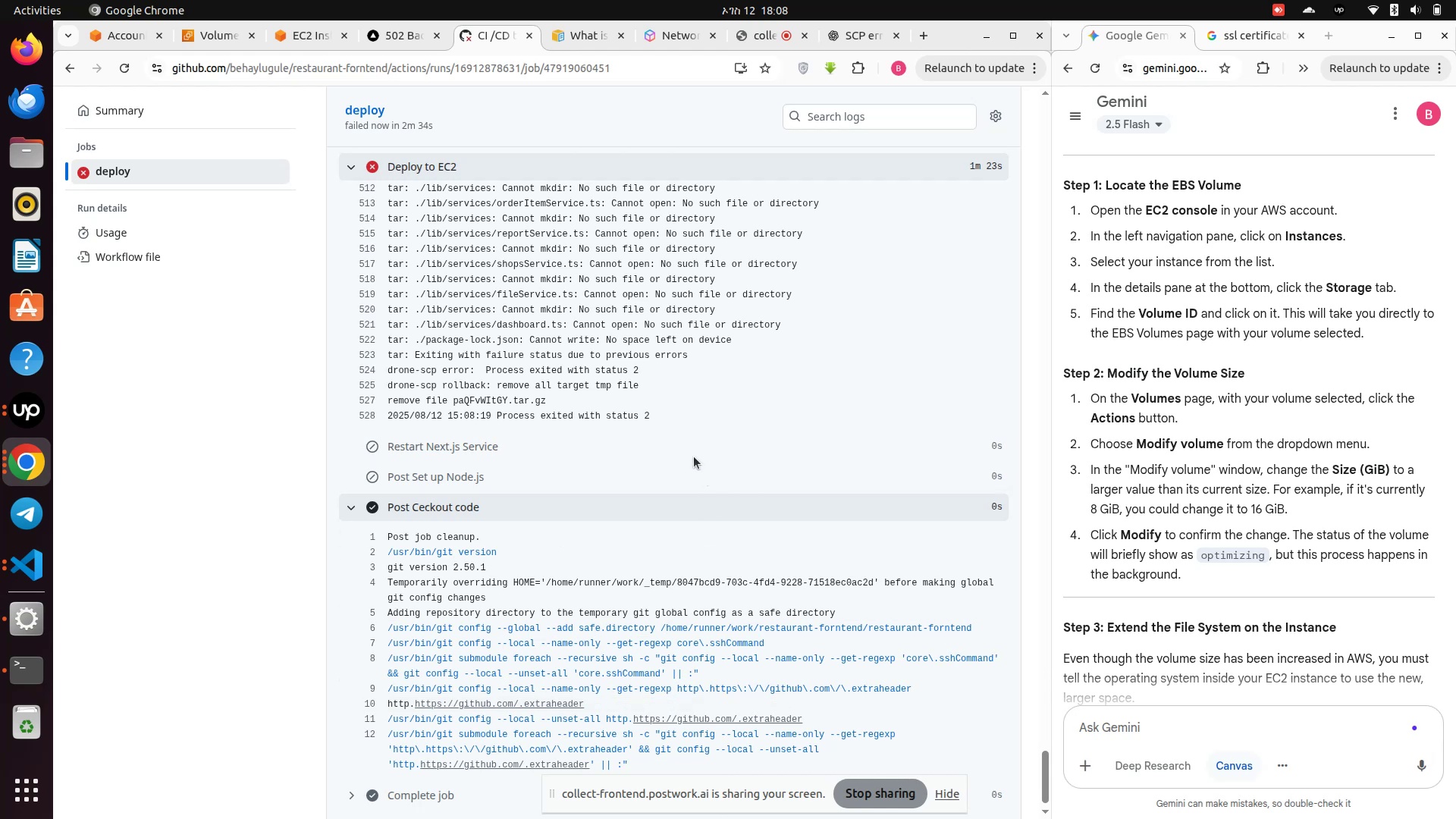 
mouse_move([31, 673])
 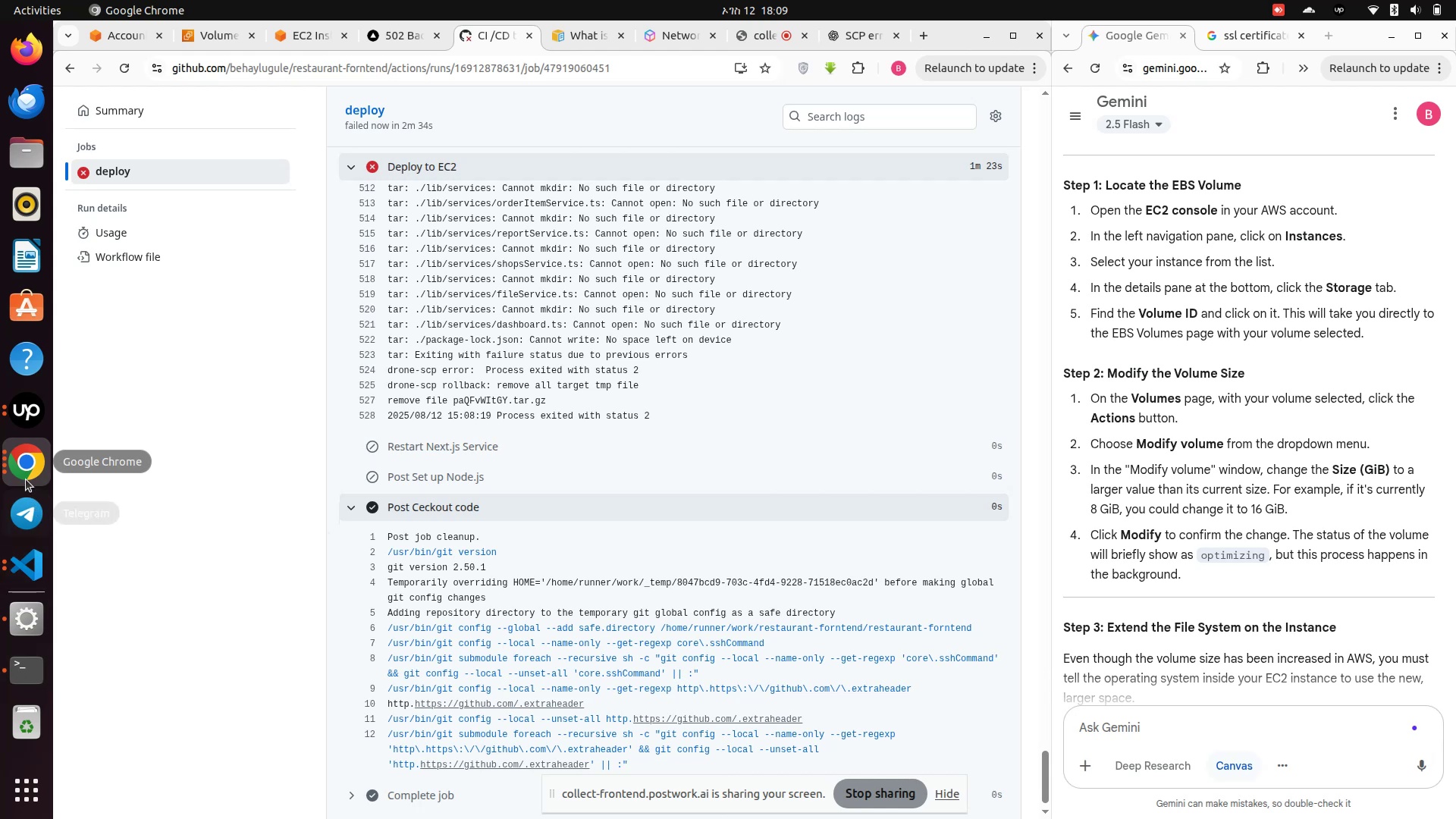 
left_click([24, 470])
 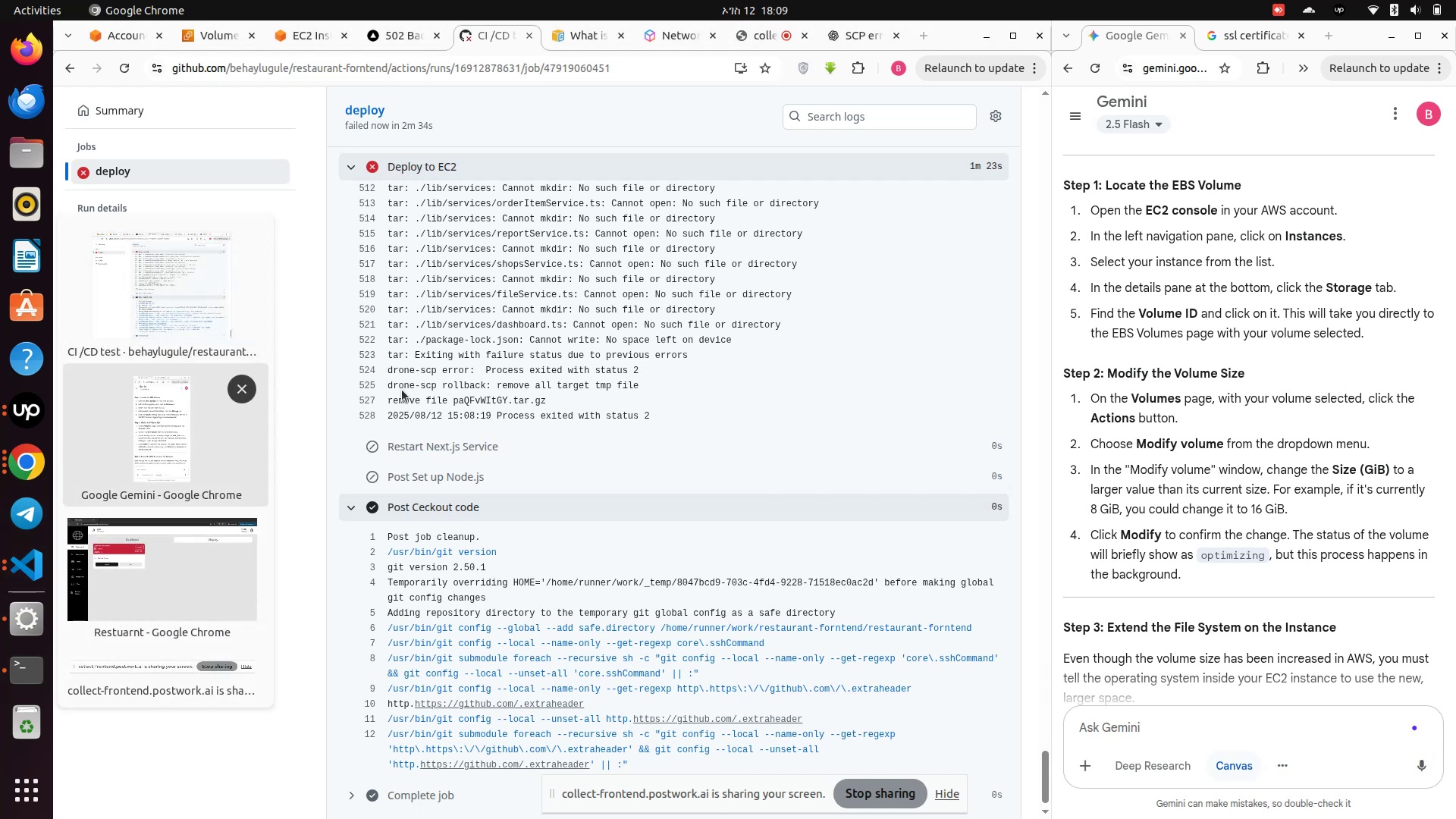 
scroll: coordinate [1268, 546], scroll_direction: down, amount: 5.0
 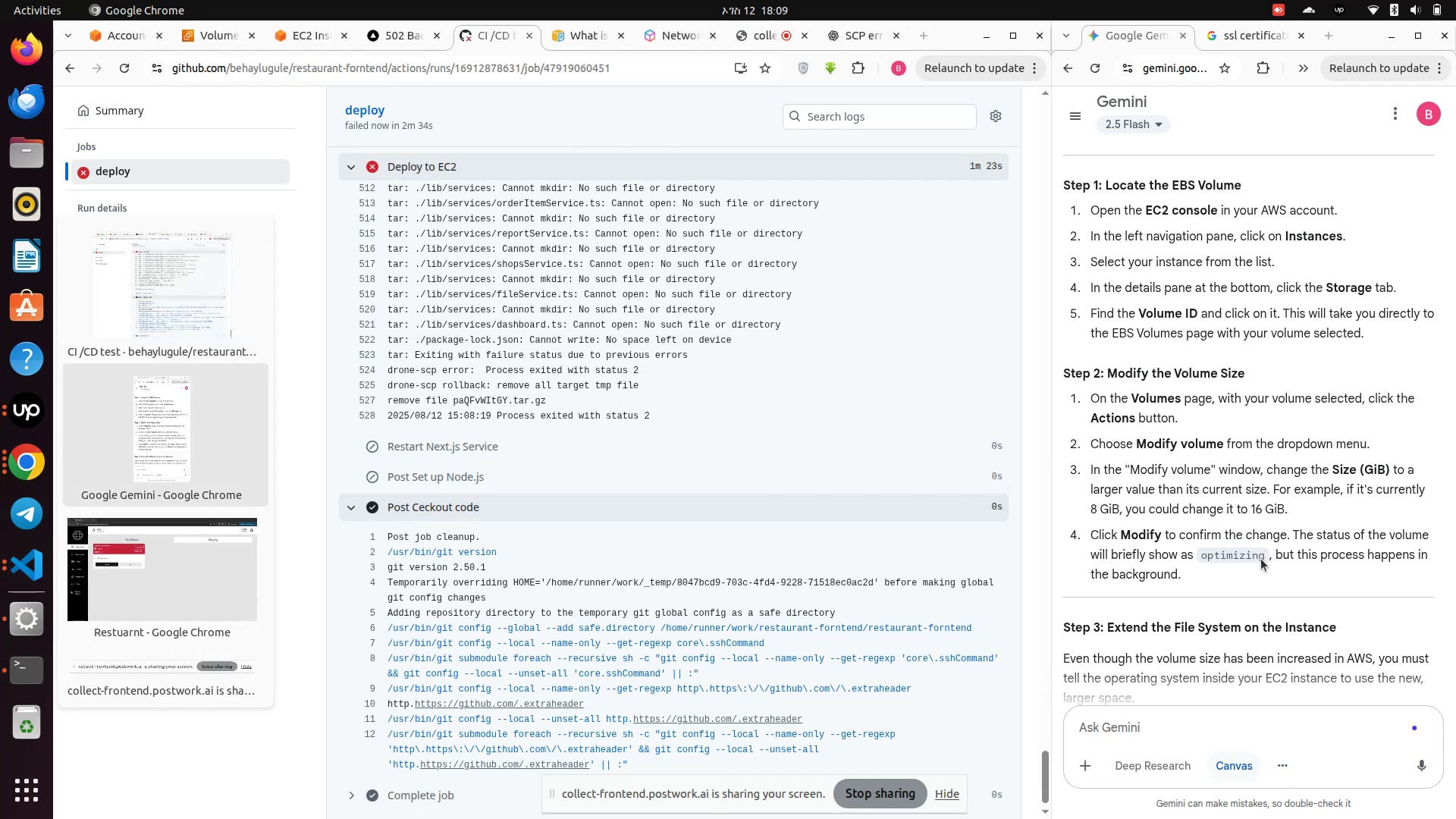 
left_click([1261, 559])
 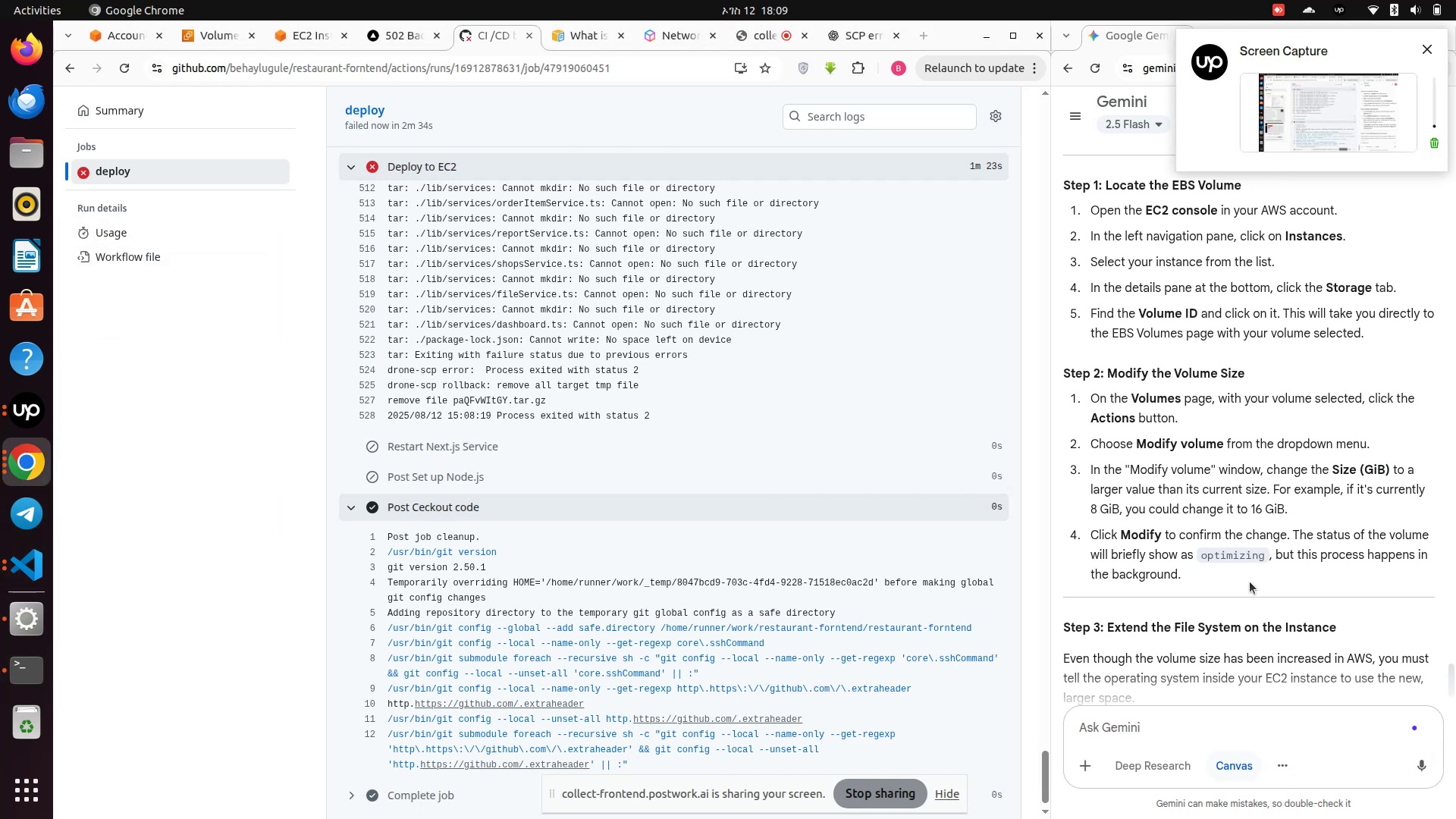 
scroll: coordinate [1249, 582], scroll_direction: down, amount: 2.0
 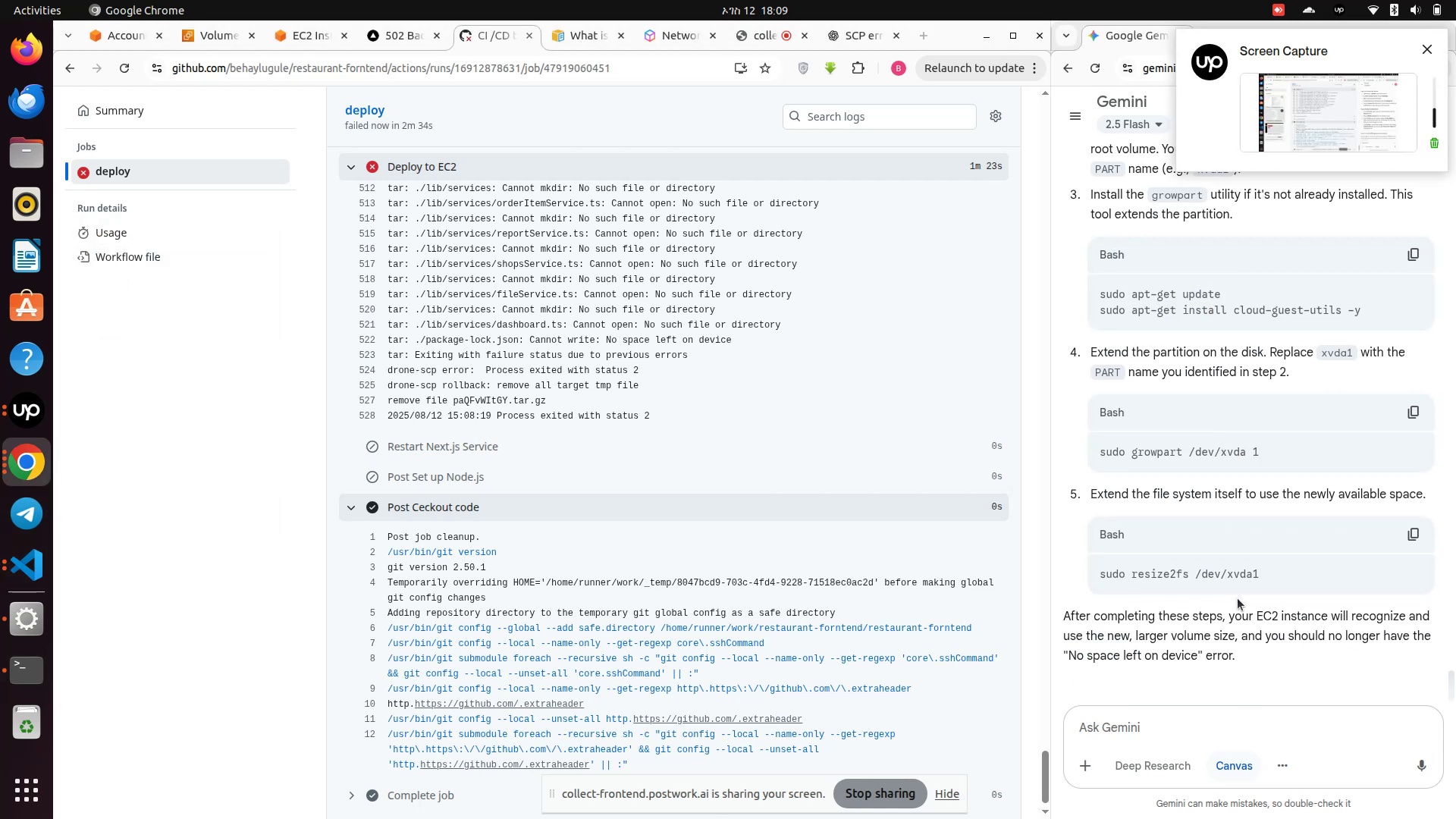 
scroll: coordinate [1238, 598], scroll_direction: up, amount: 2.0
 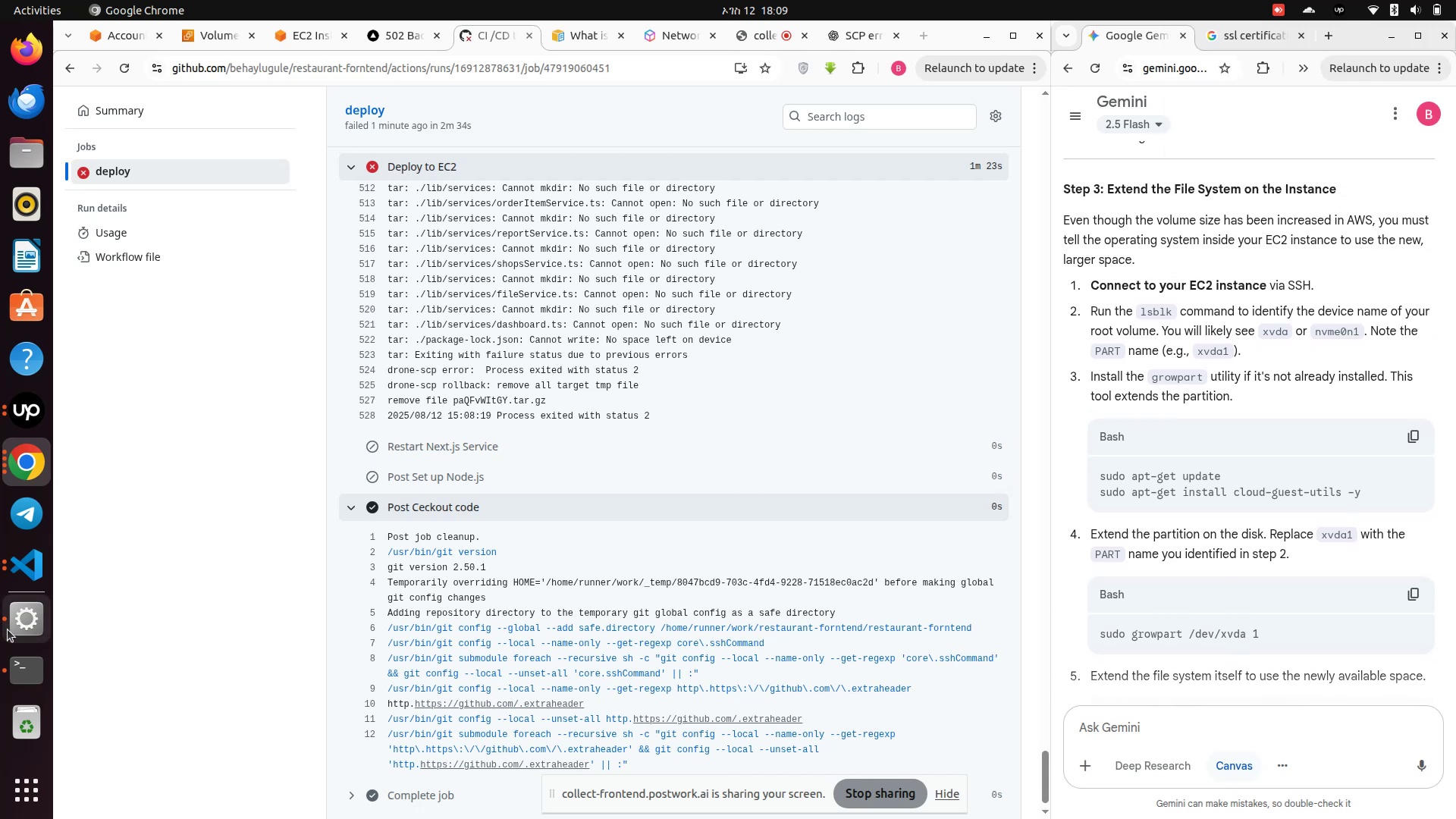 
wait(7.13)
 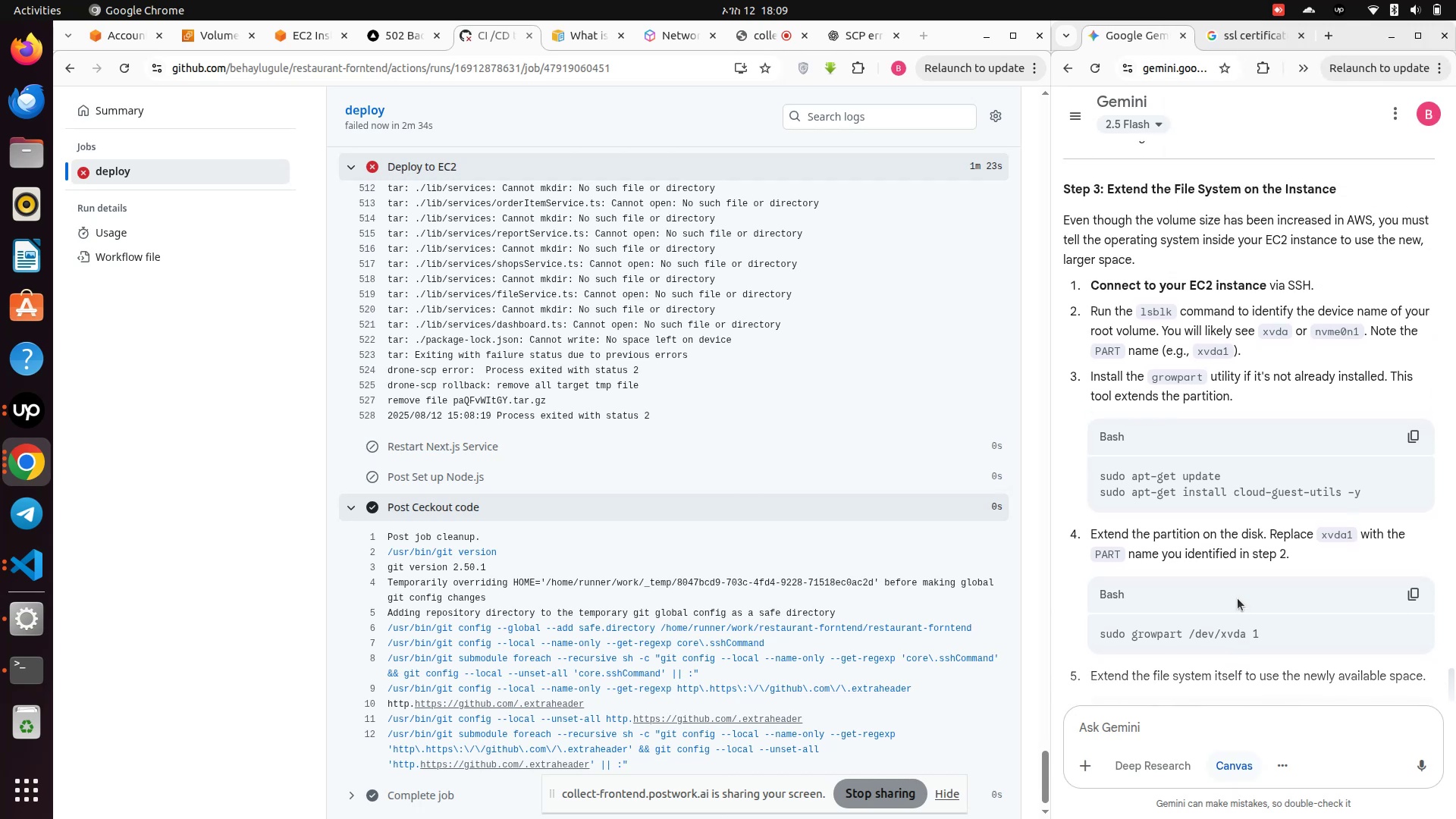 
left_click([302, 39])
 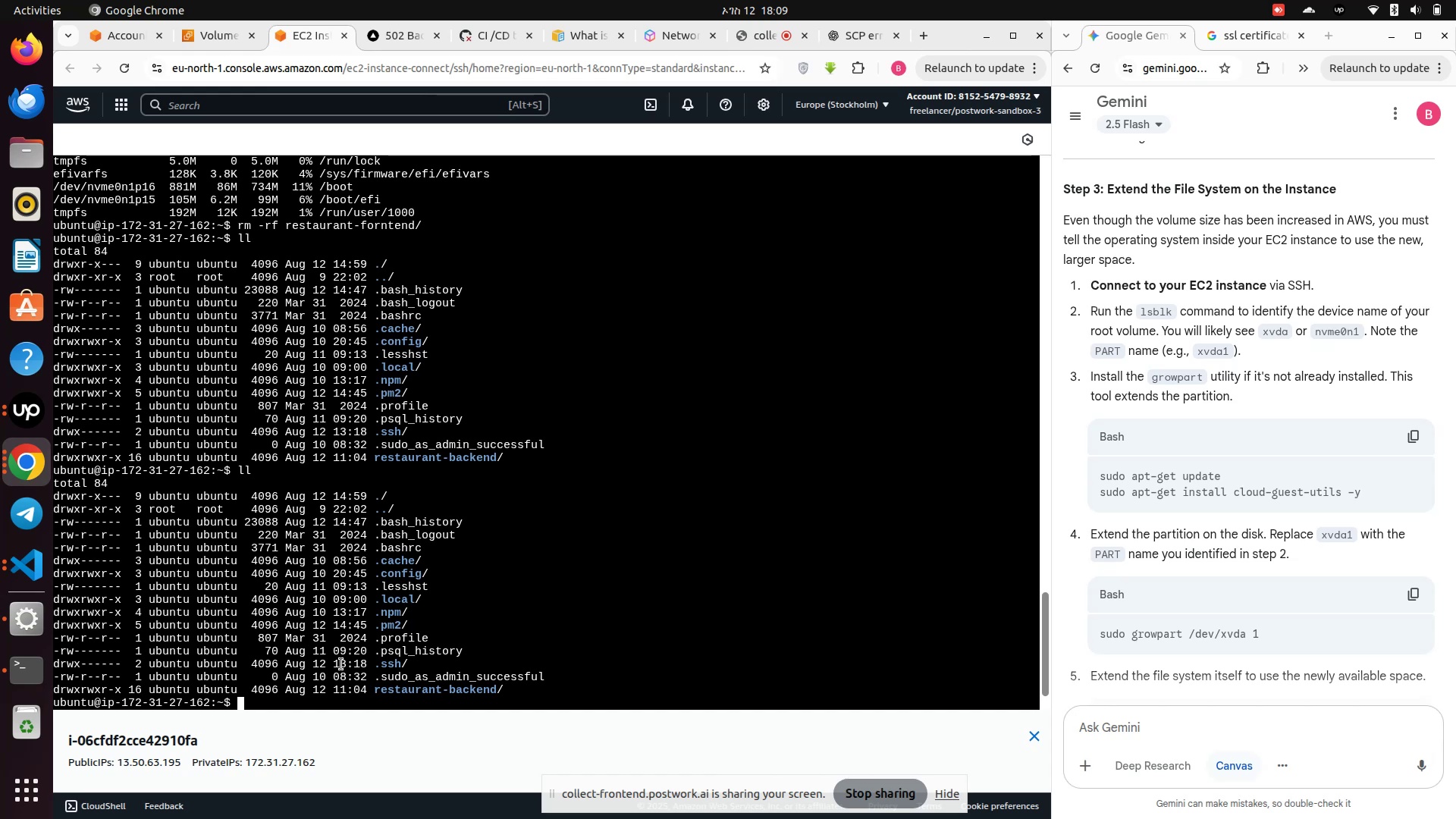 
key(ArrowUp)
 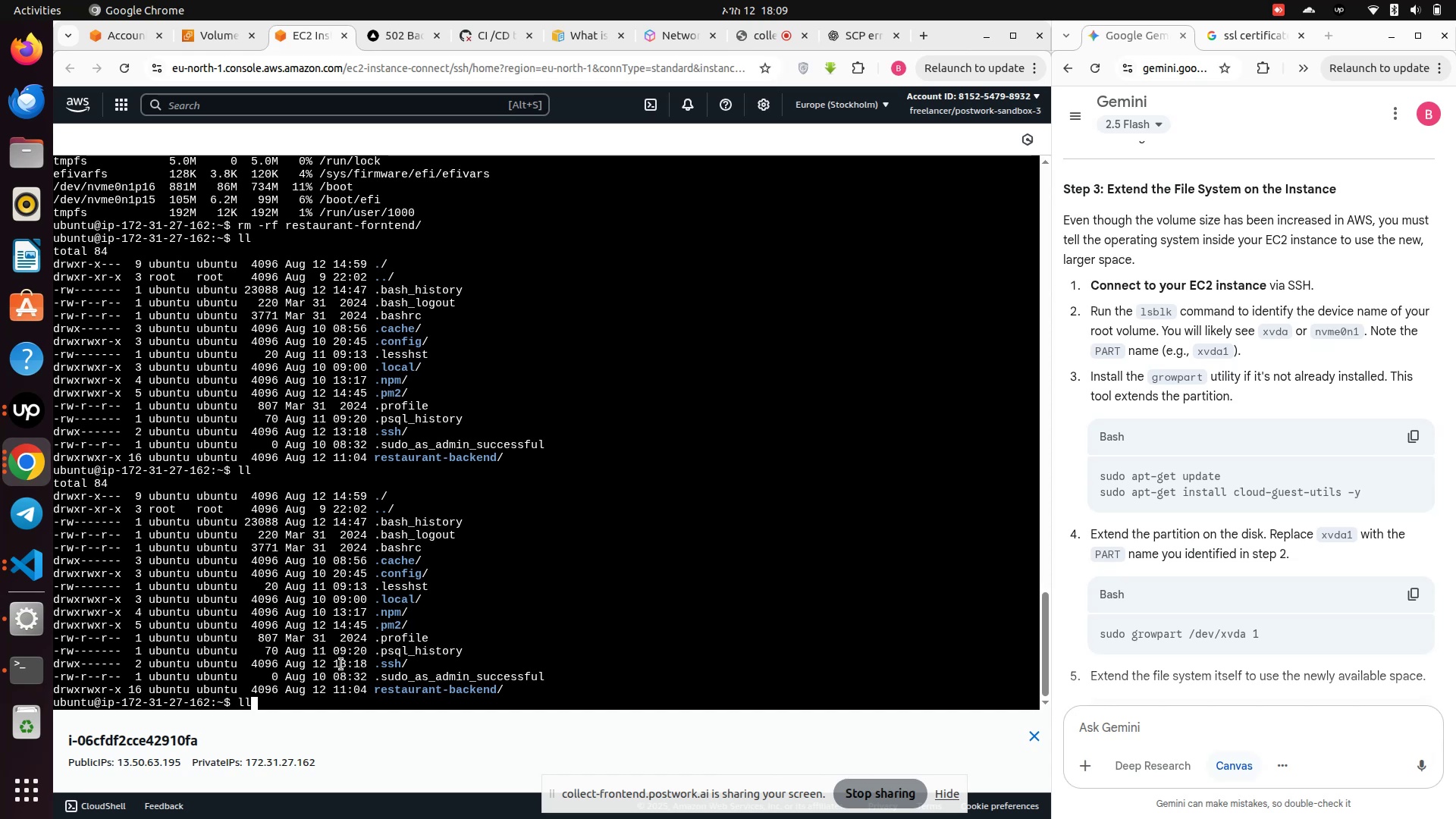 
key(ArrowUp)
 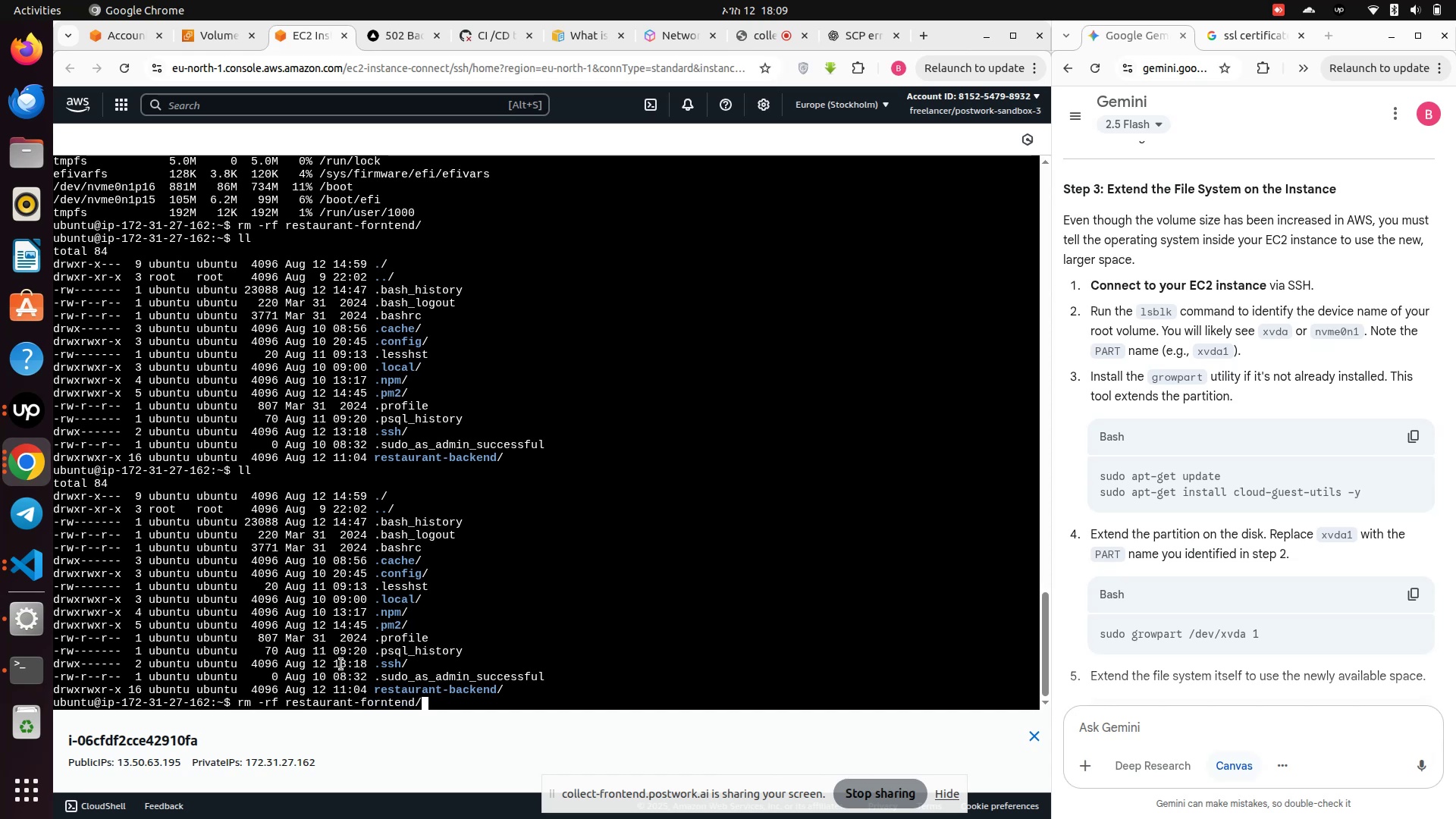 
key(ArrowUp)
 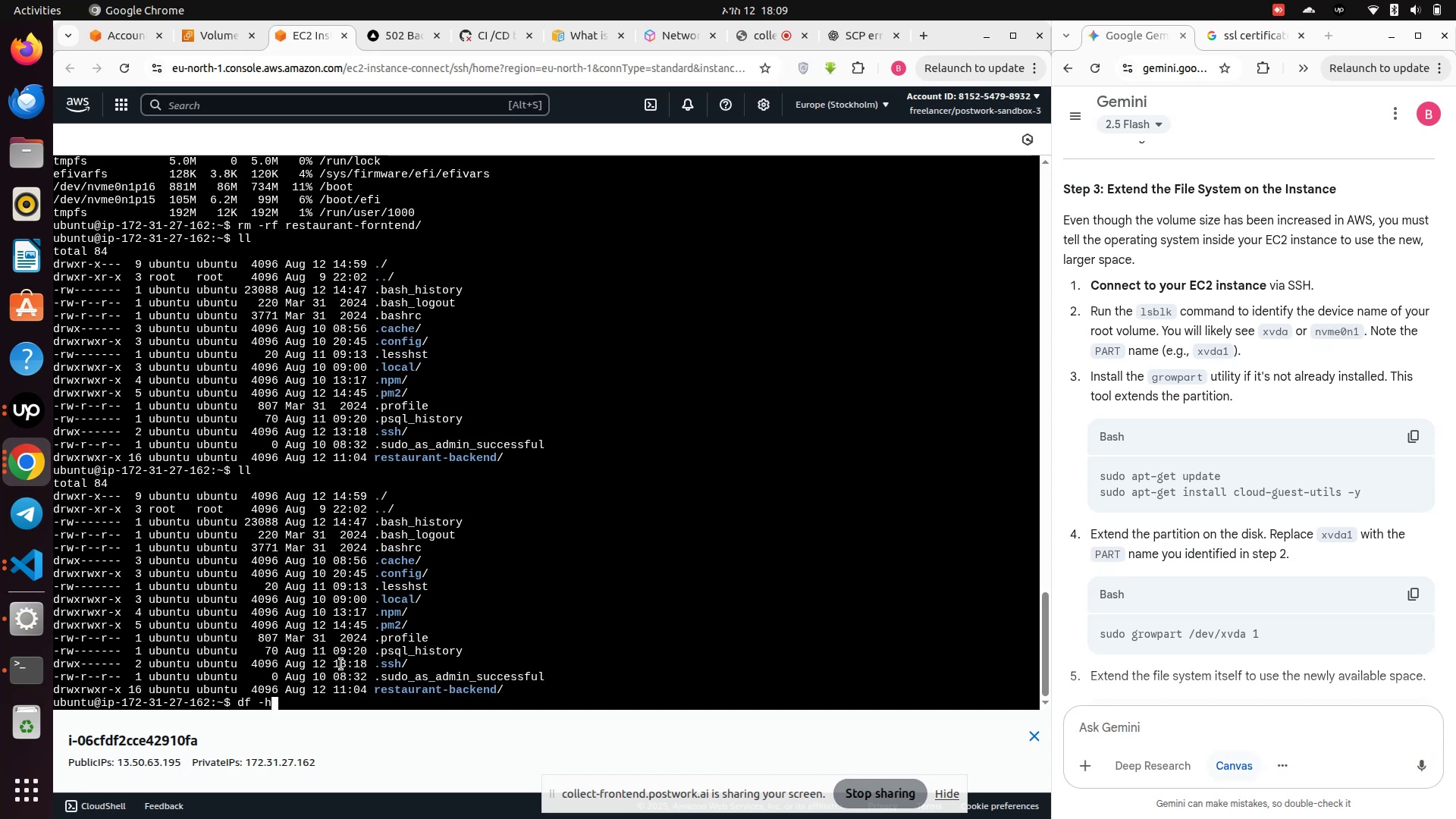 
key(Enter)
 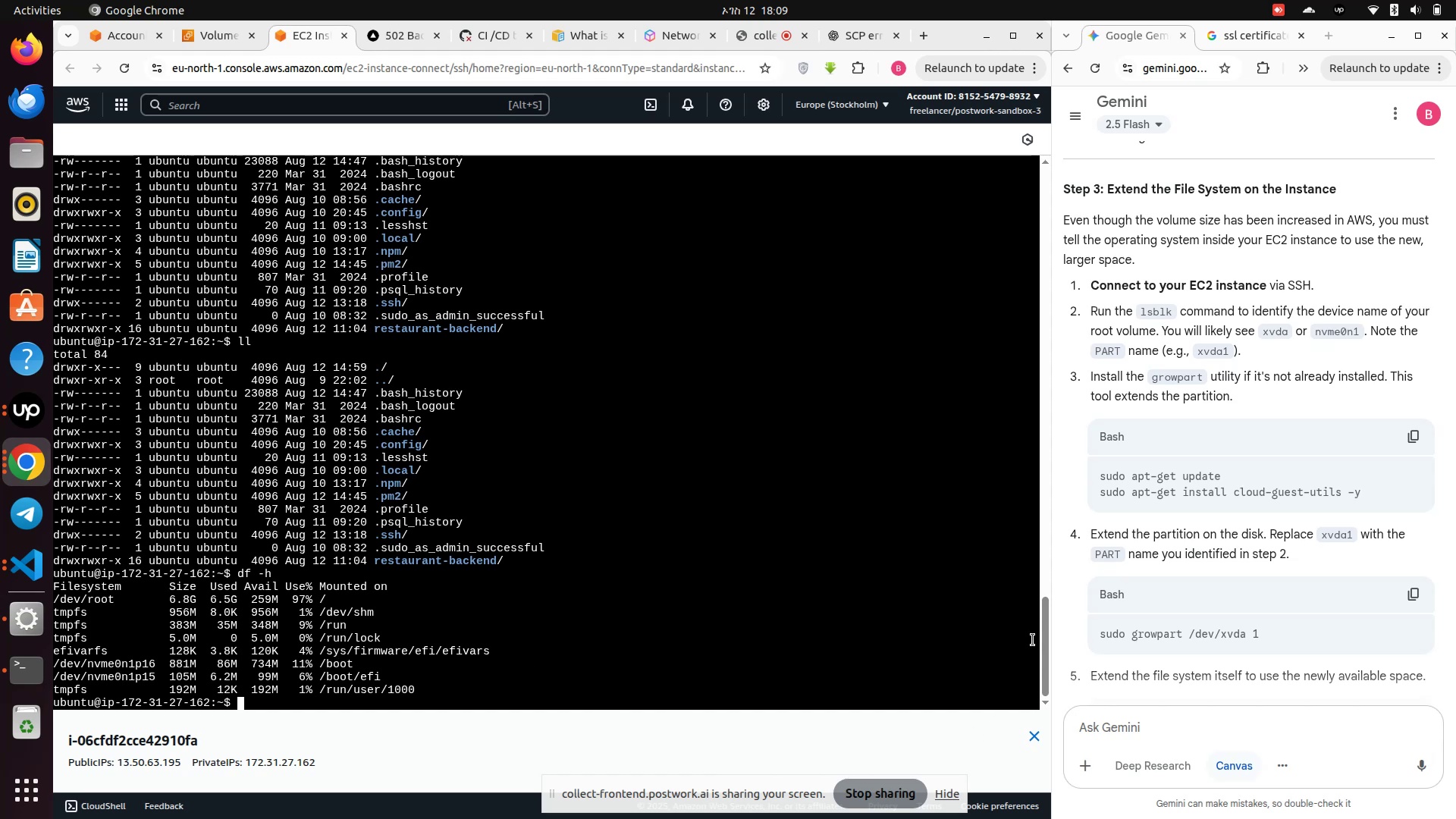 
wait(13.66)
 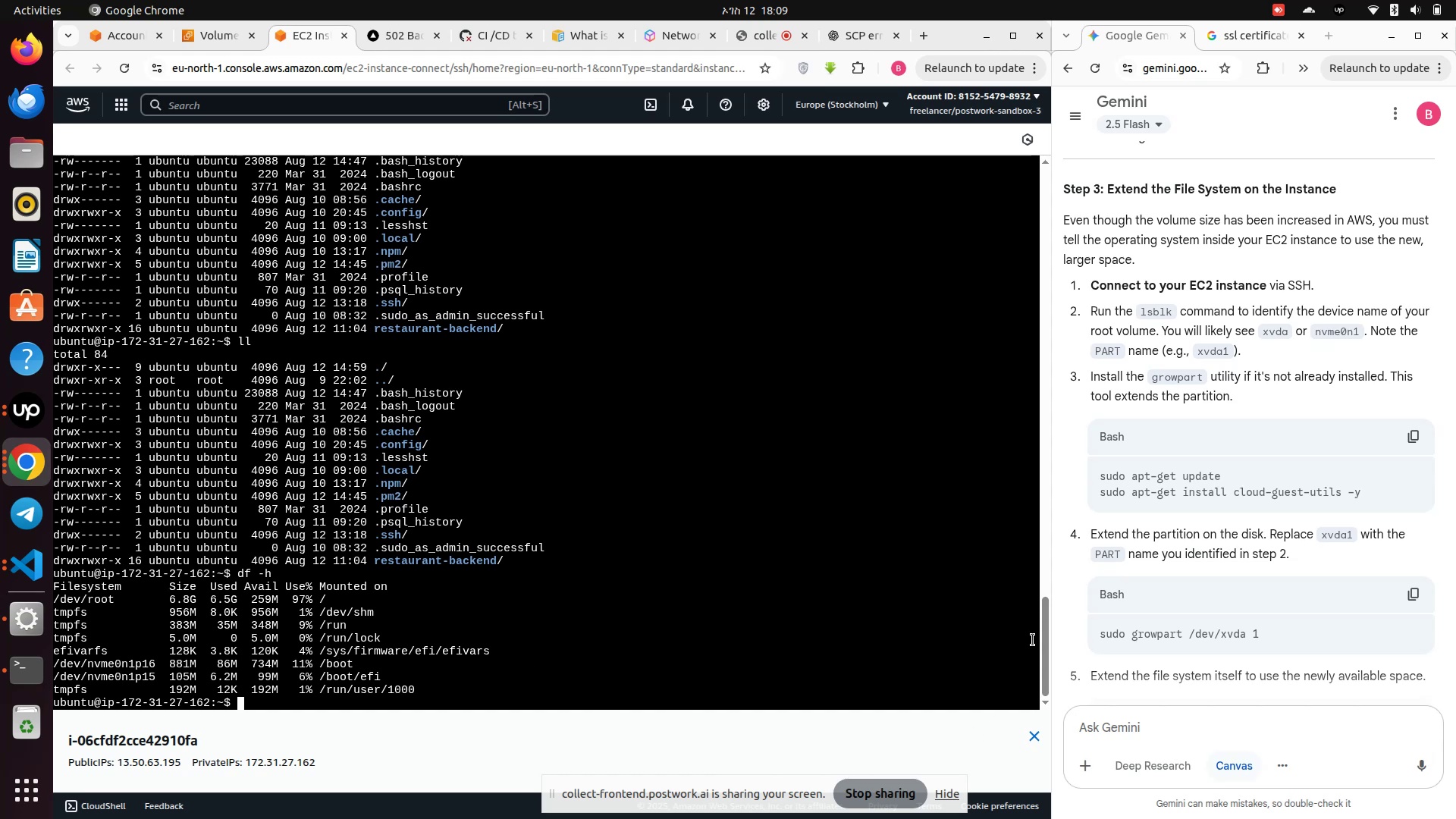 
scroll: coordinate [1203, 434], scroll_direction: up, amount: 5.0
 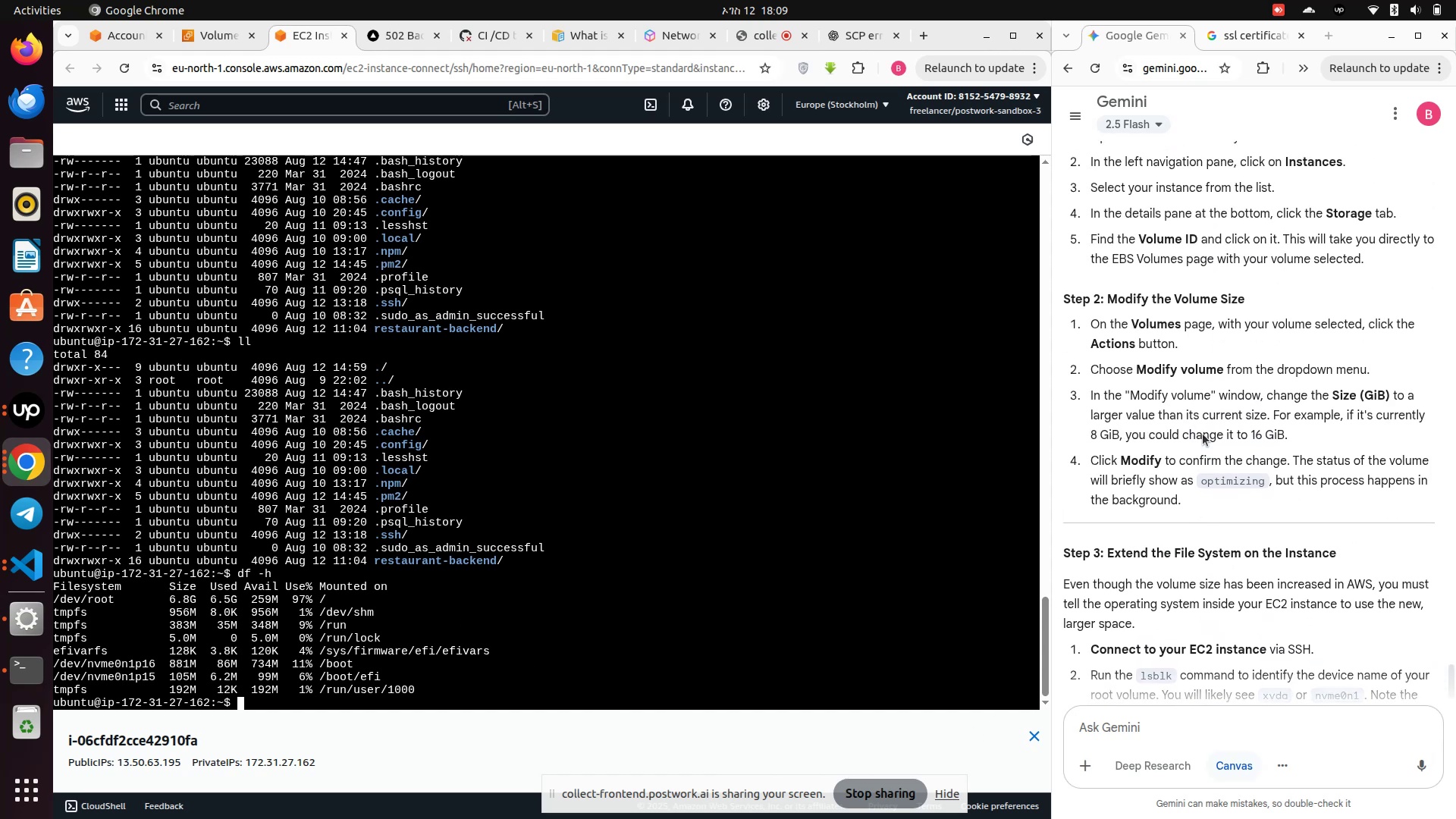 
scroll: coordinate [1203, 434], scroll_direction: down, amount: 5.0
 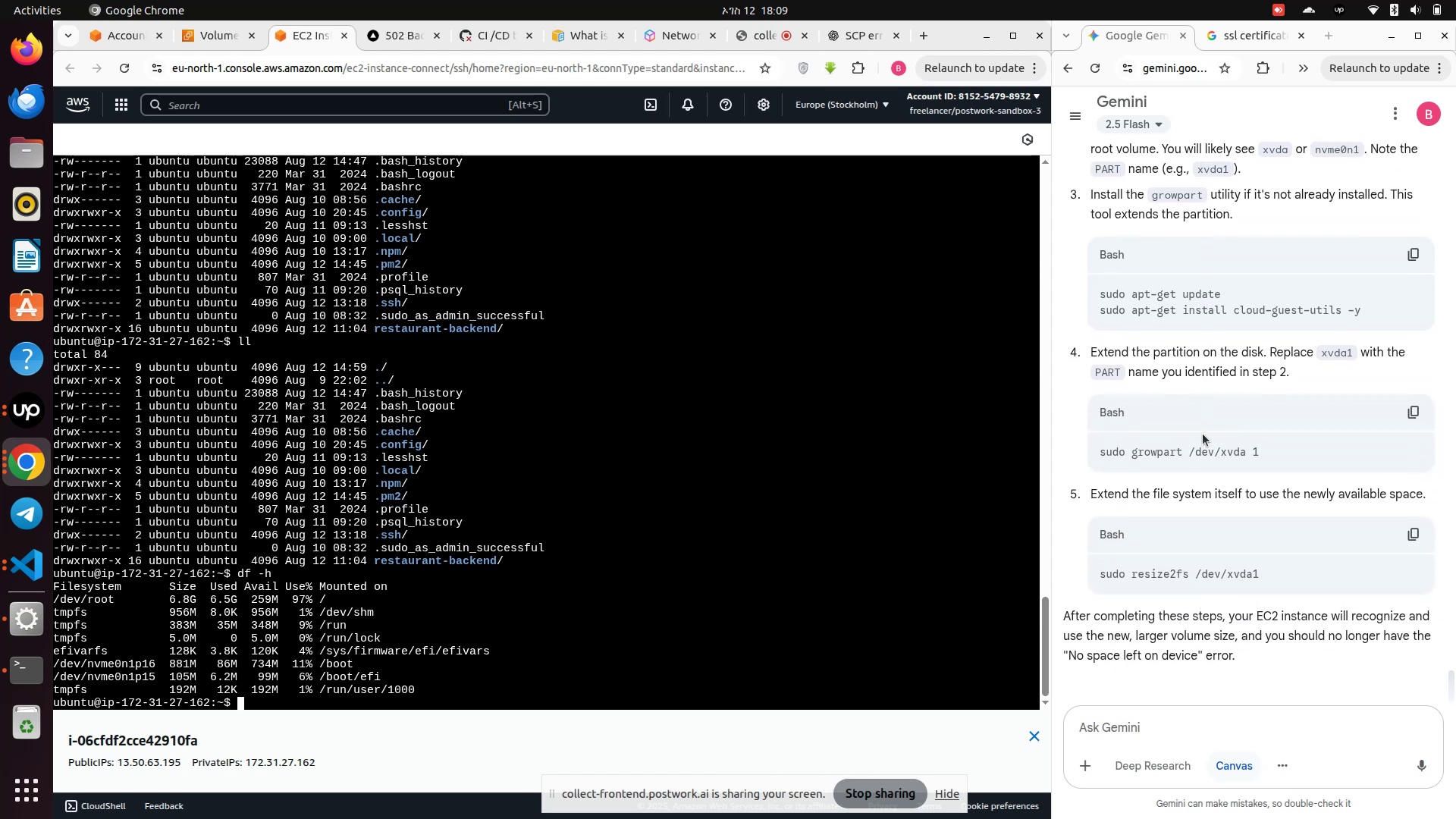 
type(sudo apt-get update)
 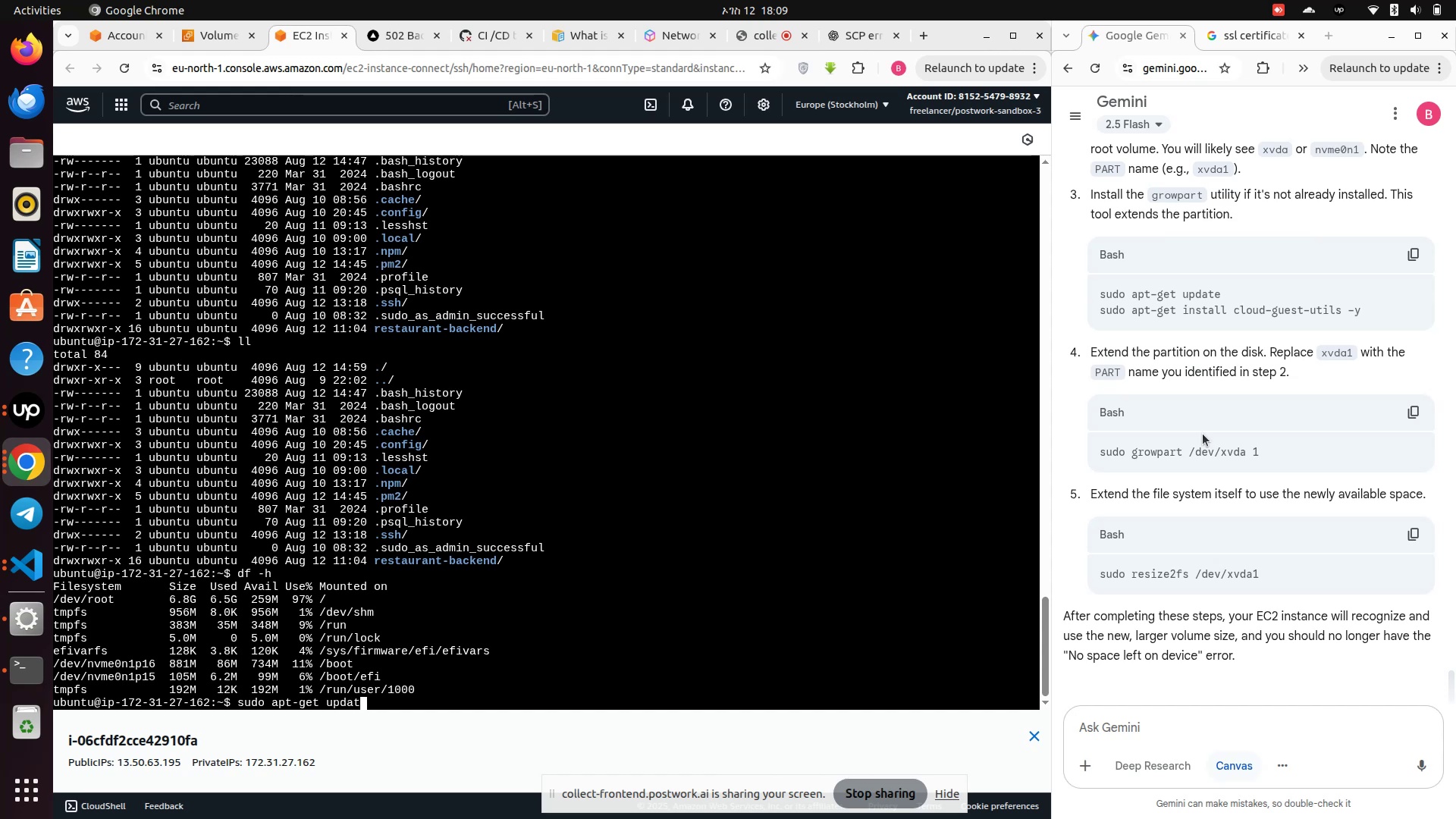 
key(Enter)
 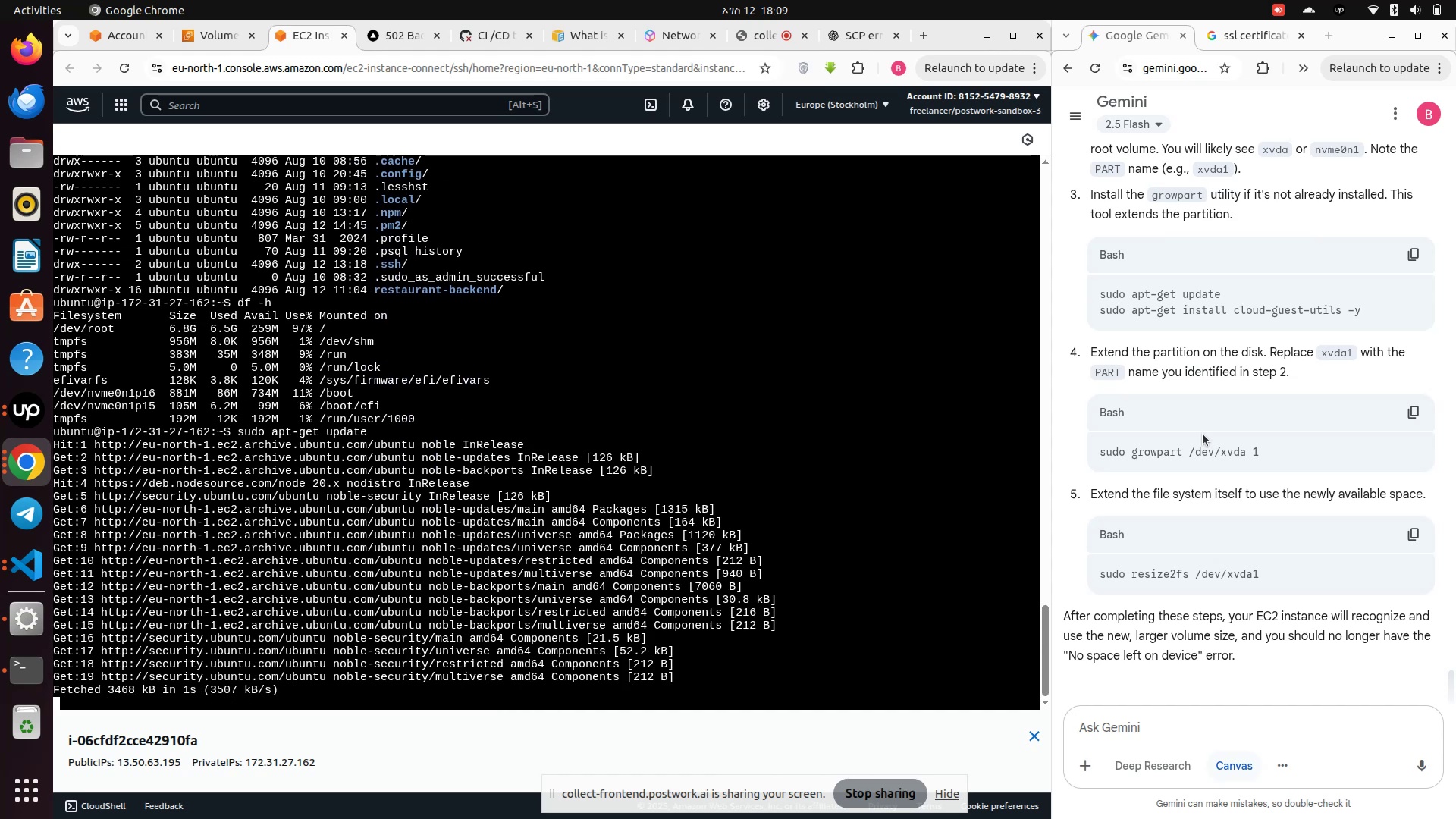 
wait(9.41)
 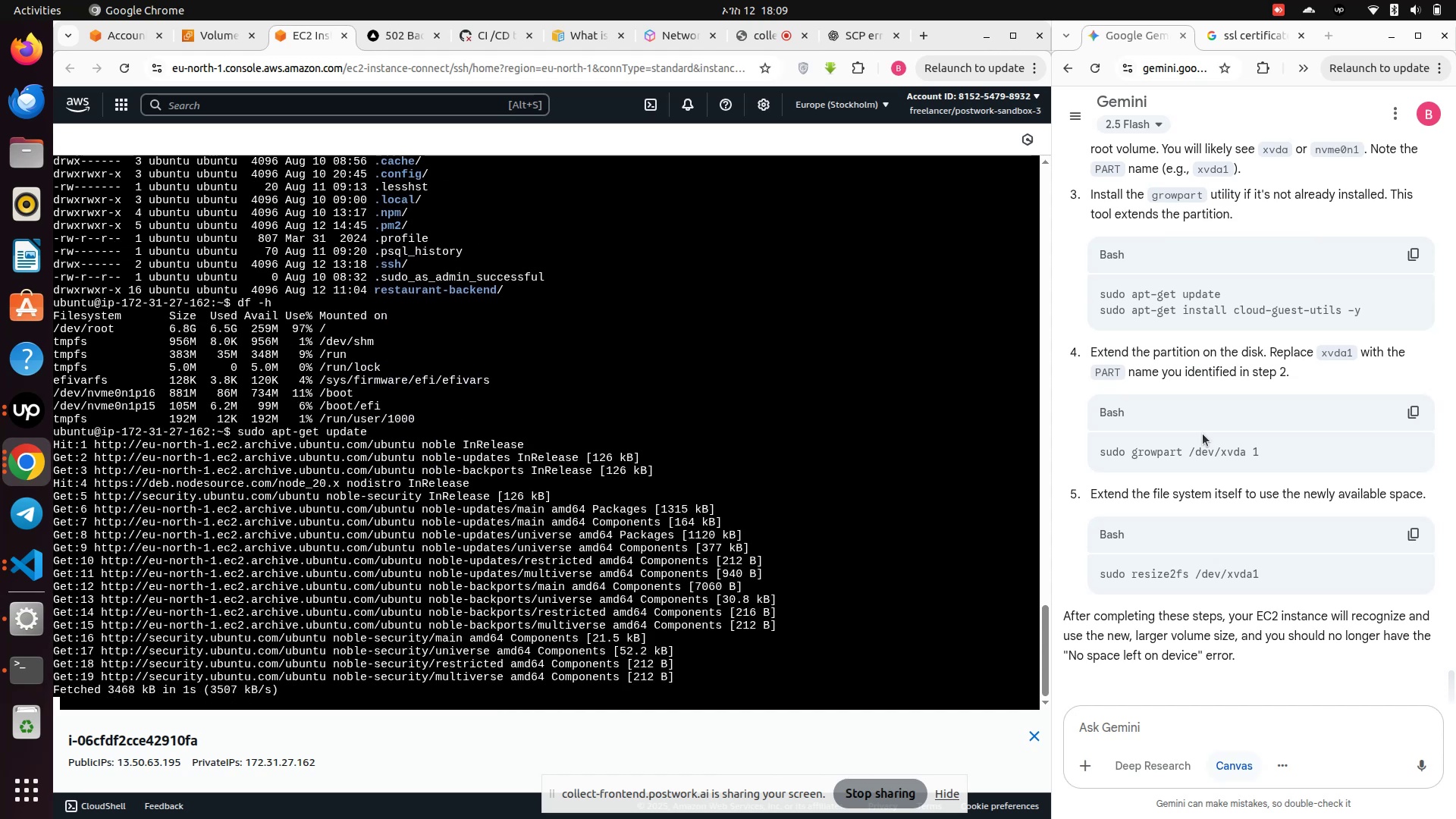 
type(sudo apt-get install cloud-guest-utils -y)
 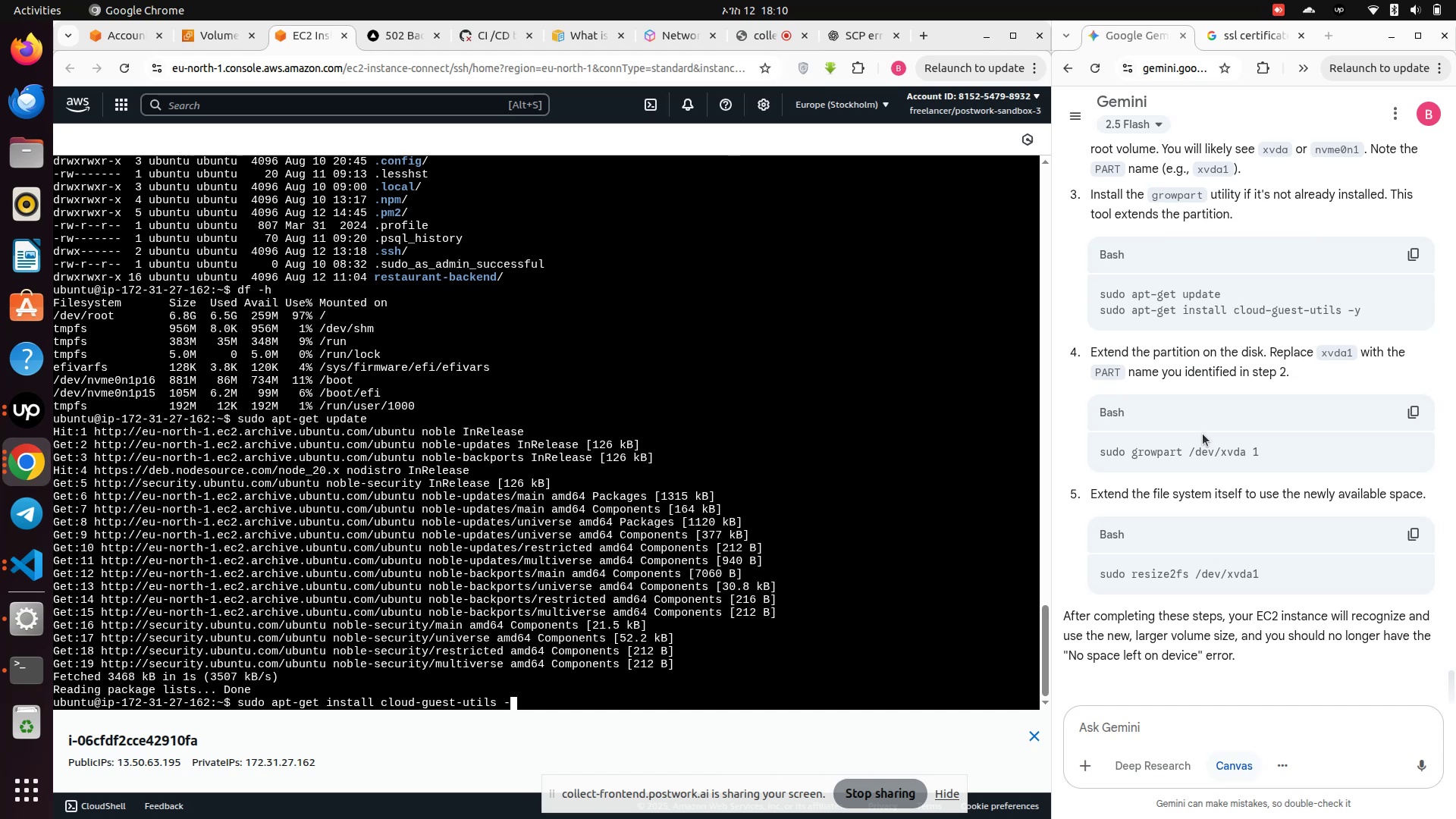 
key(Enter)
 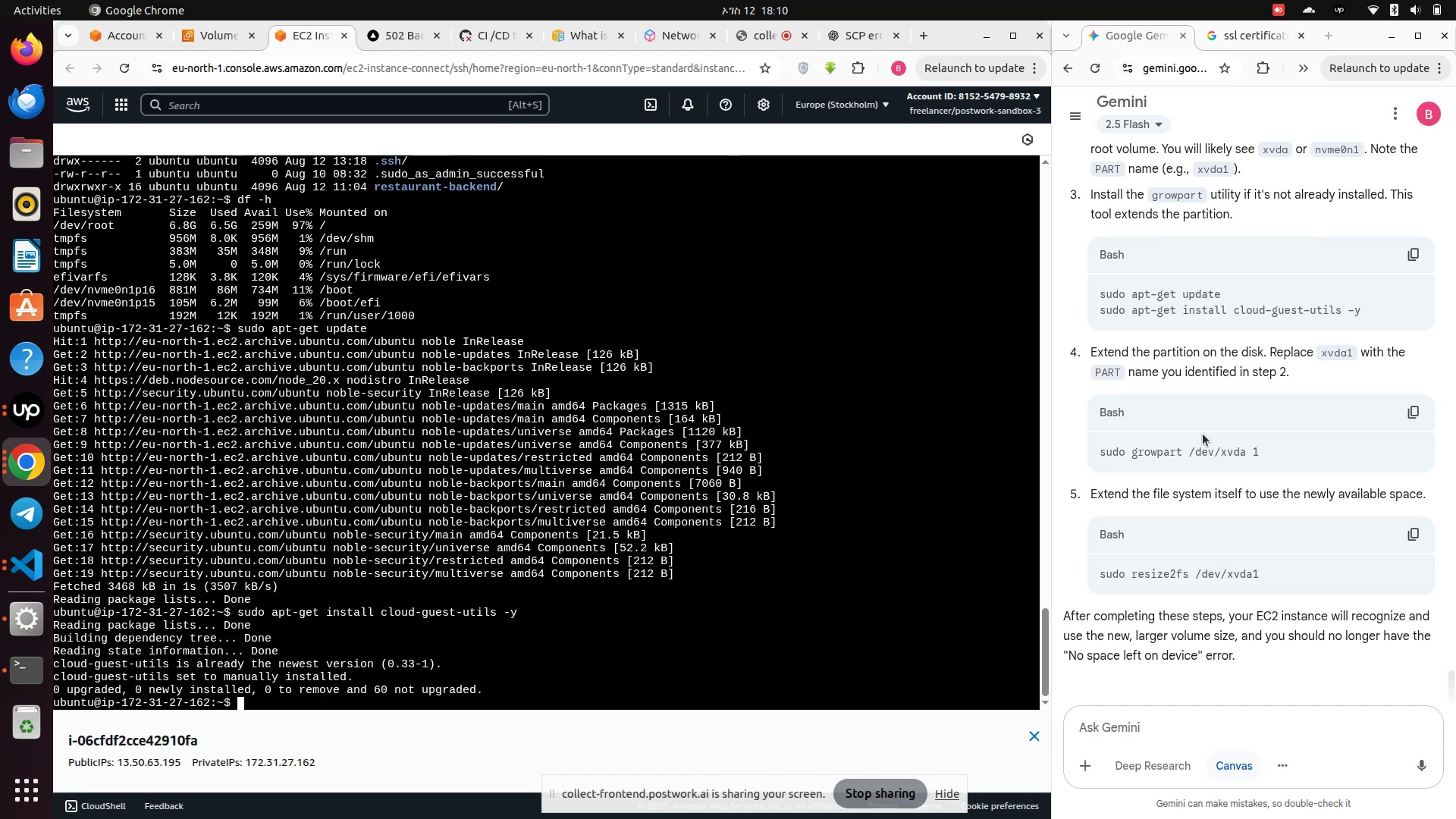 
type(sudo growpart /dev/xvda 1)
 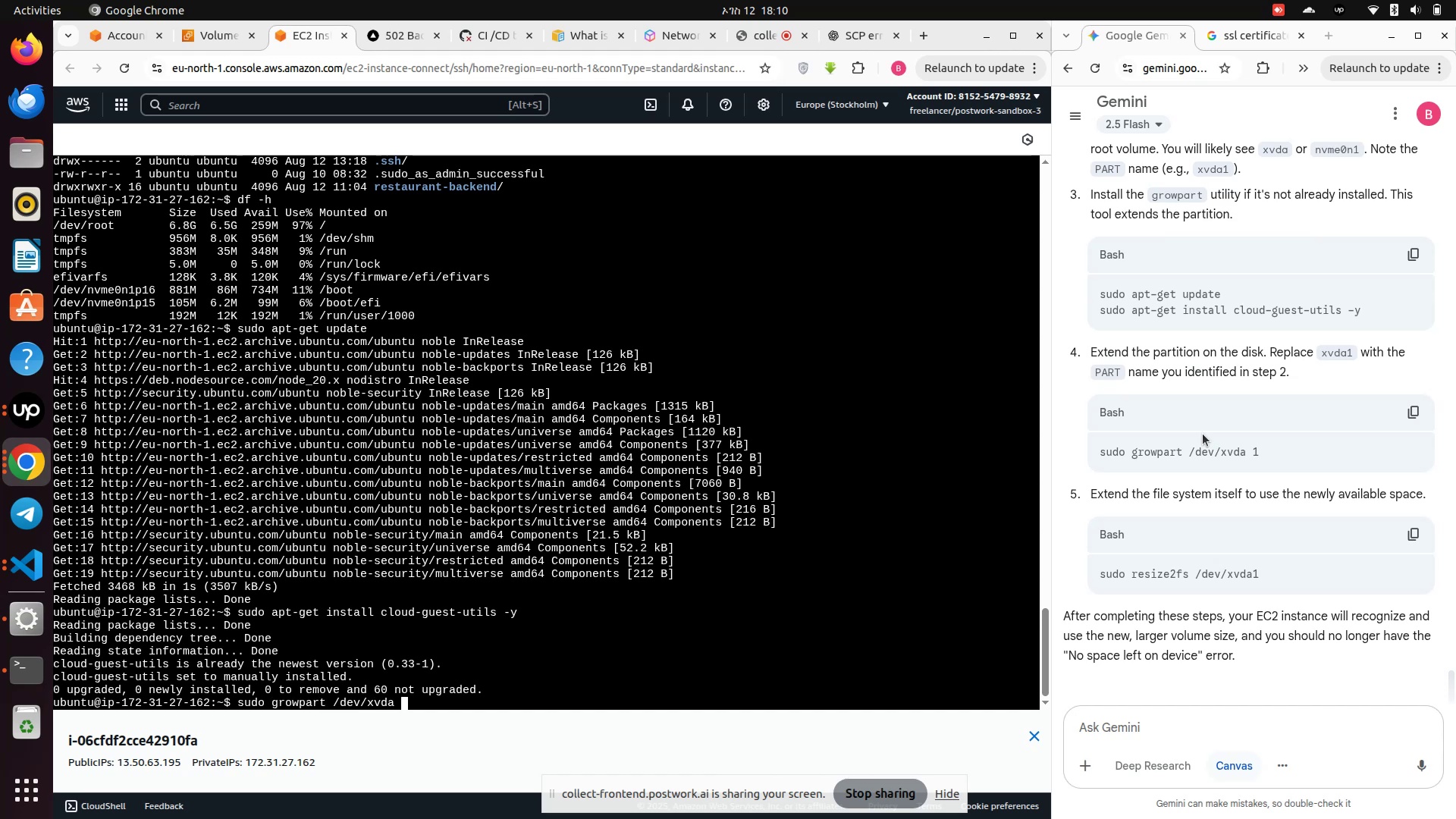 
key(Enter)
 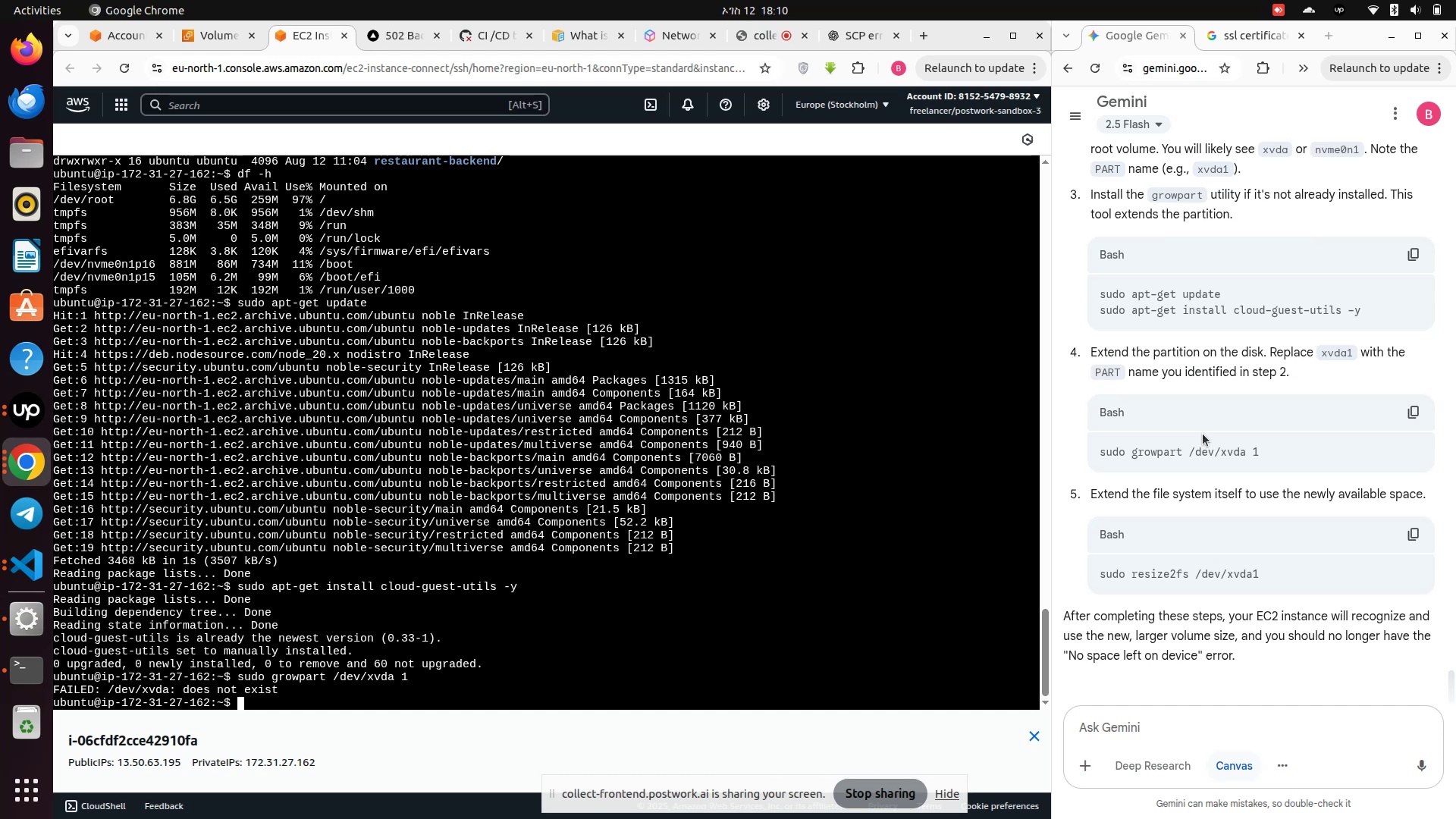 
wait(27.14)
 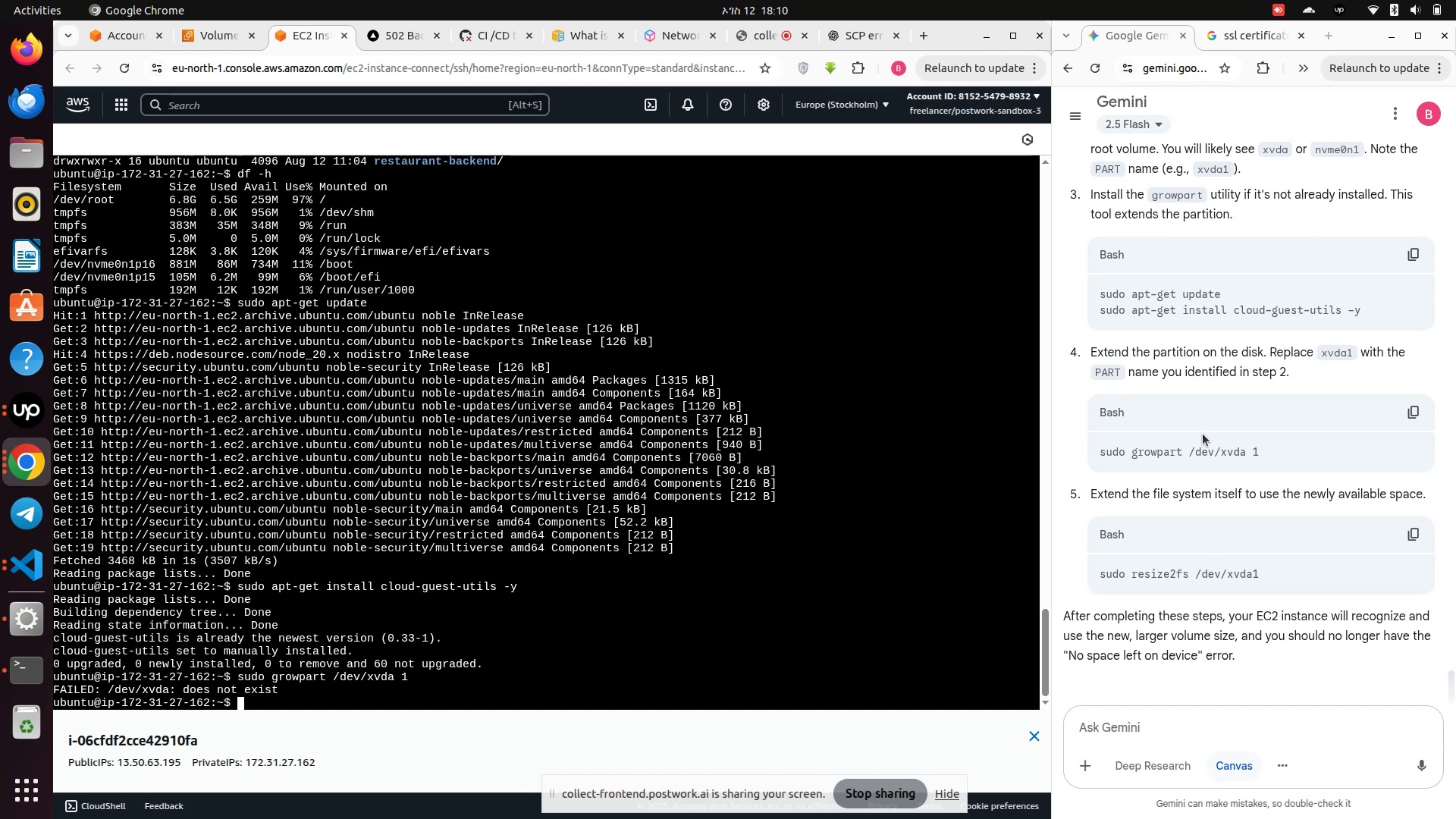 
type(sudo resize2cd grou)
key(Tab)
key(Tab)
key(Backspace)
key(Tab)
type(wp)
key(Tab)
key(Backspace)
key(Backspace)
key(Backspace)
key(Backspace)
type(dev)
key(Tab)
key(Tab)
key(Backspace)
key(Backspace)
key(Backspace)
type(/dv)
key(Backspace)
type(ev)
key(Tab)
key(Tab)
key(Tab)
key(Tab)
 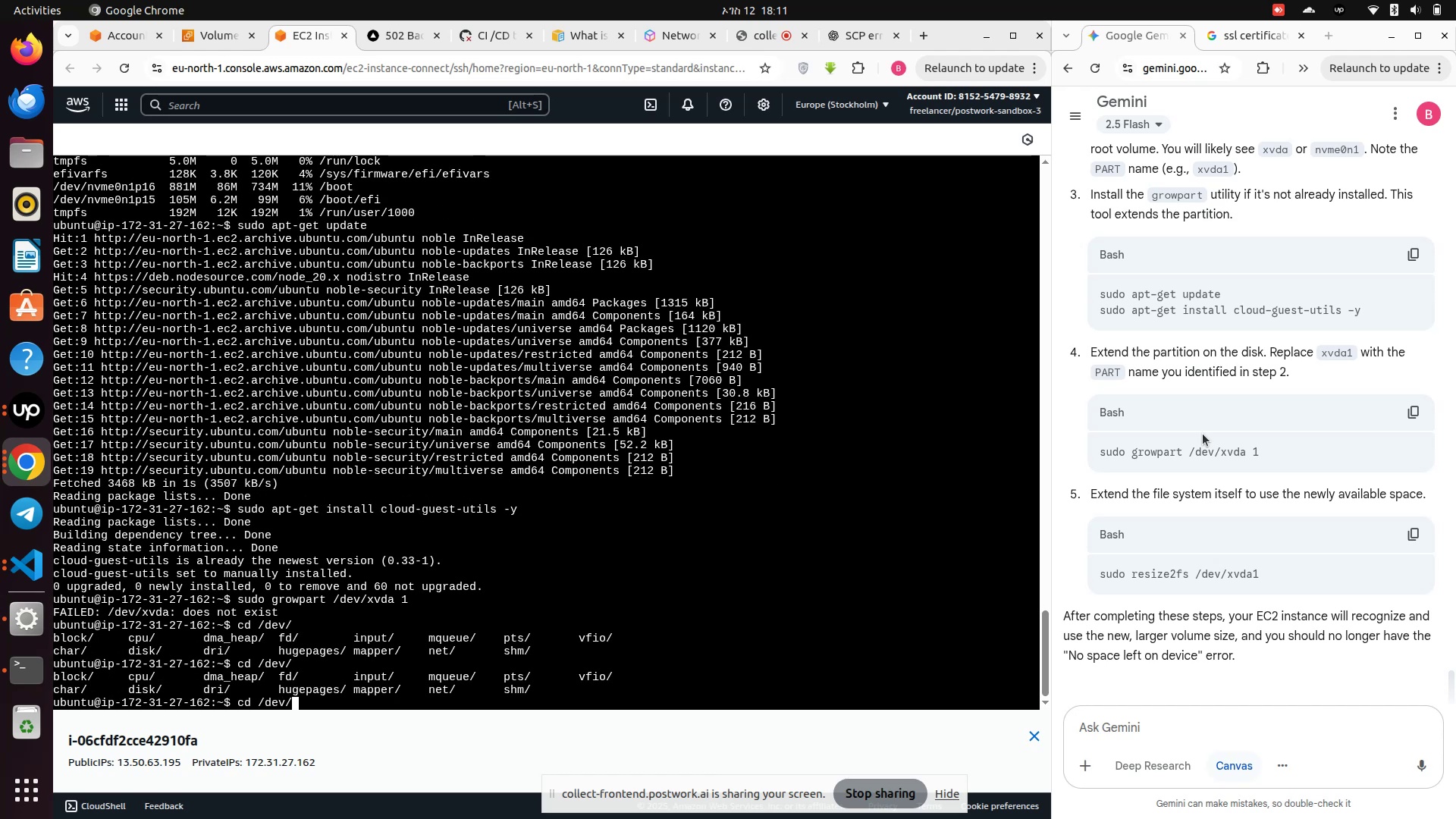 
wait(12.31)
 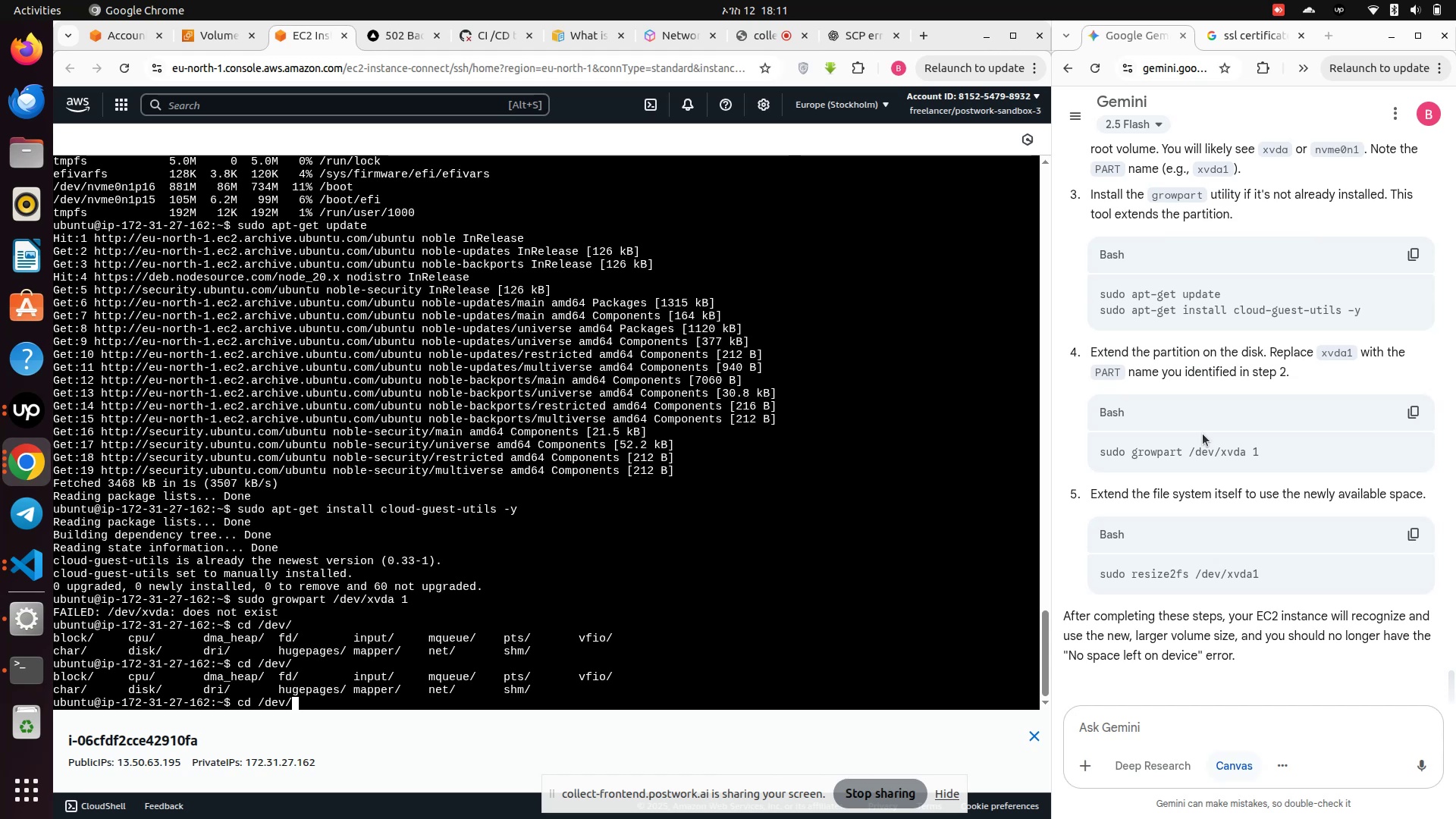 
left_click_drag(start_coordinate=[236, 666], to_coordinate=[606, 687])
 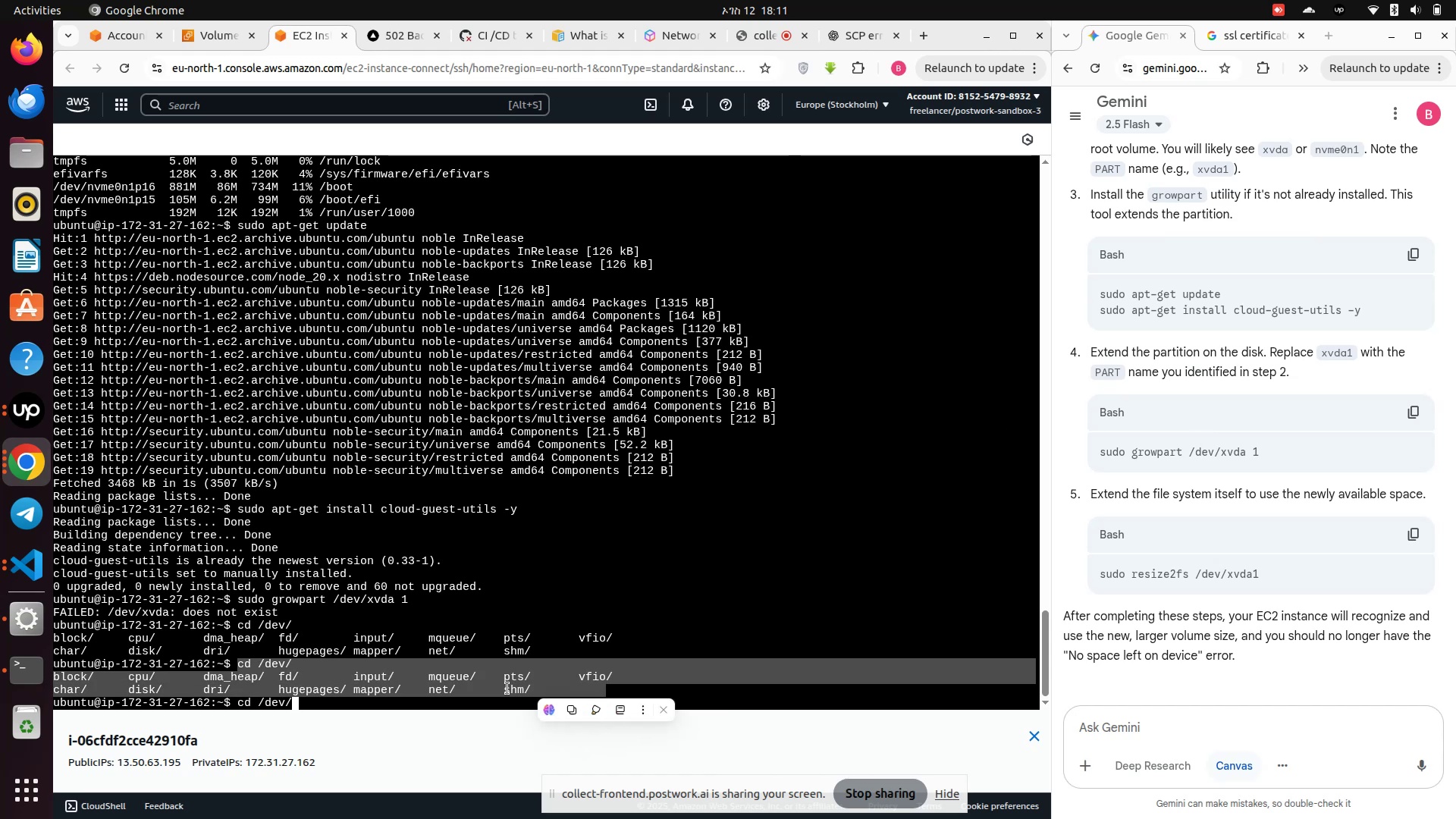 
right_click([507, 689])
 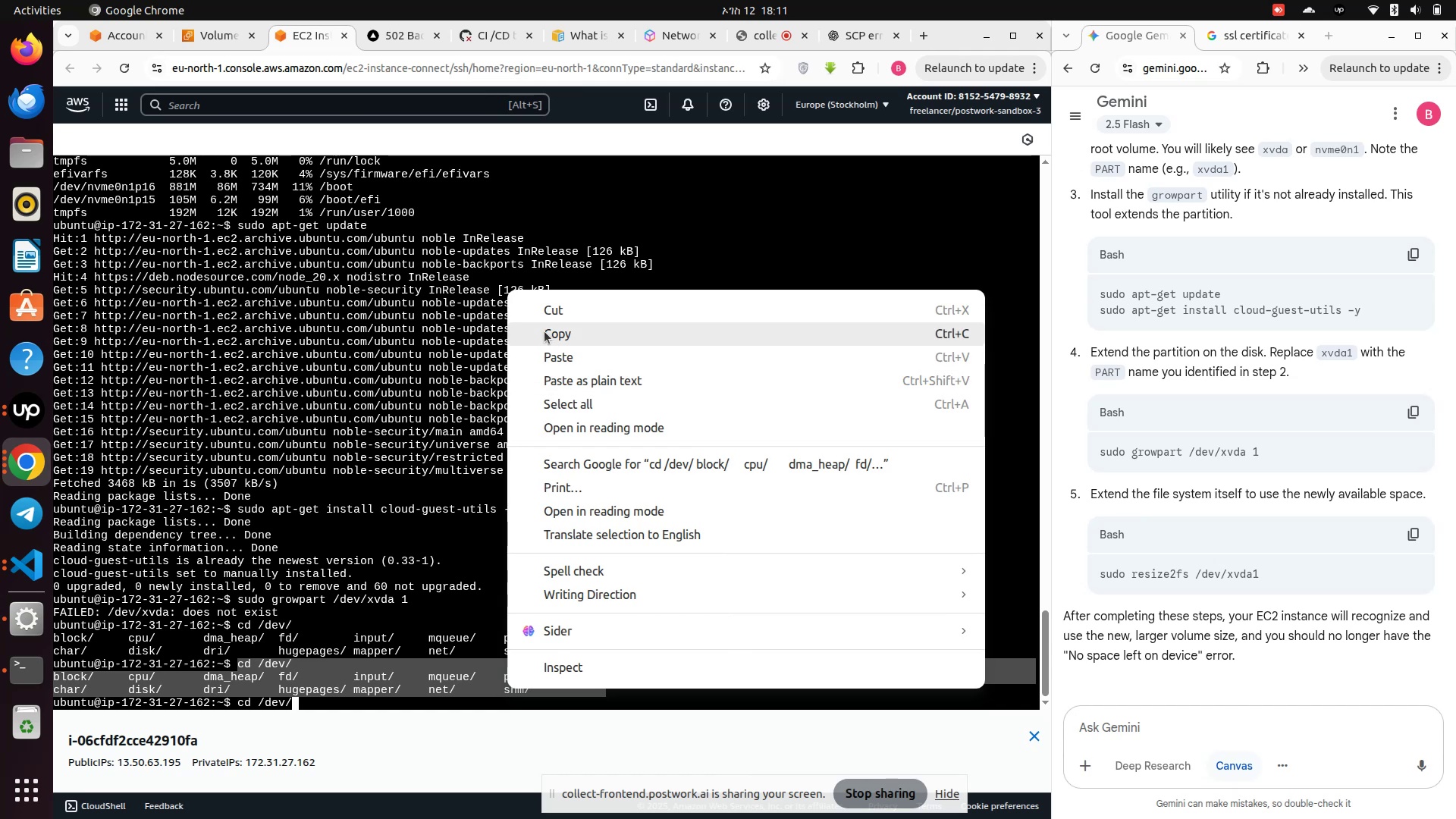 
left_click([544, 331])
 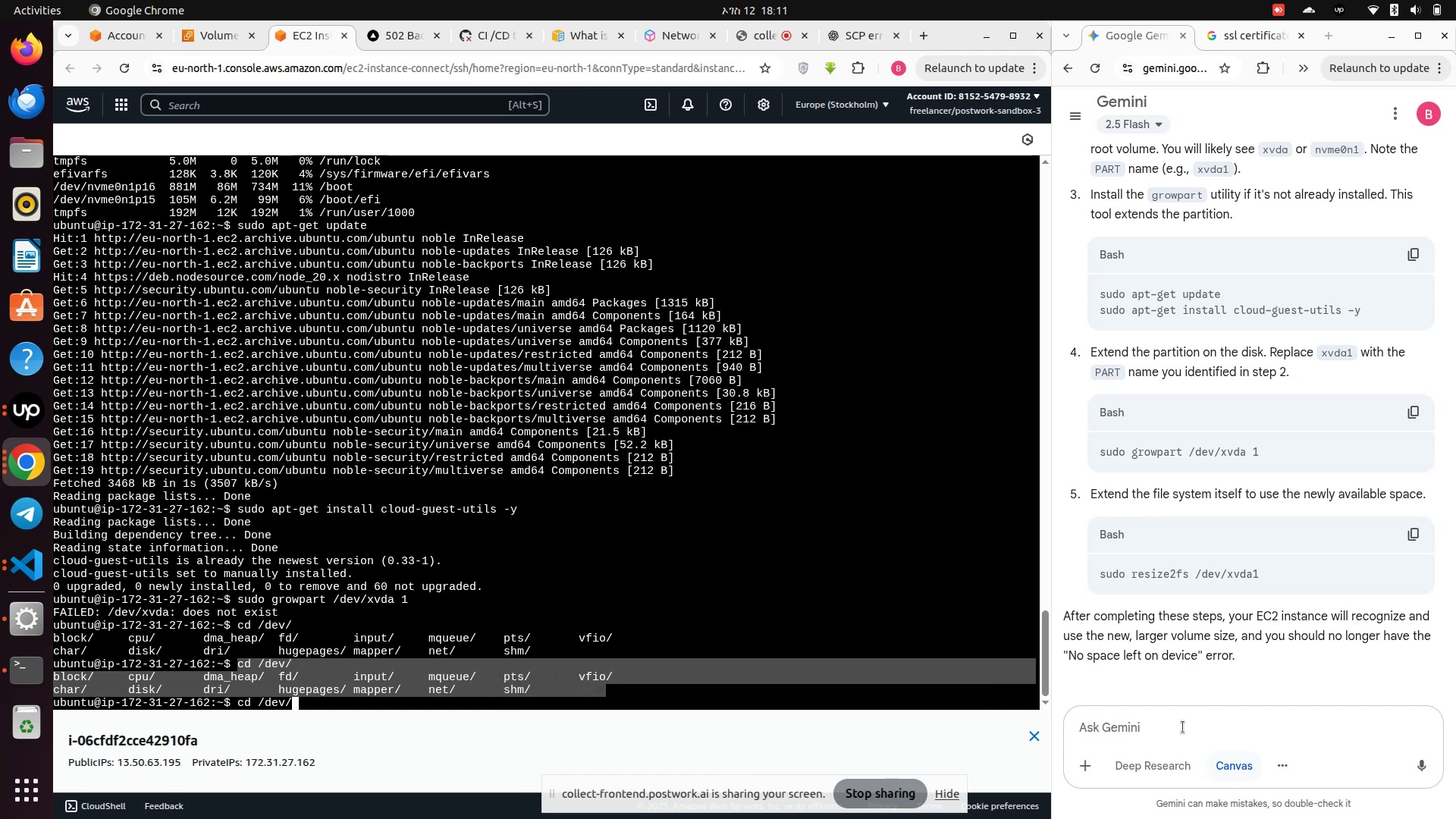 
left_click([1179, 727])
 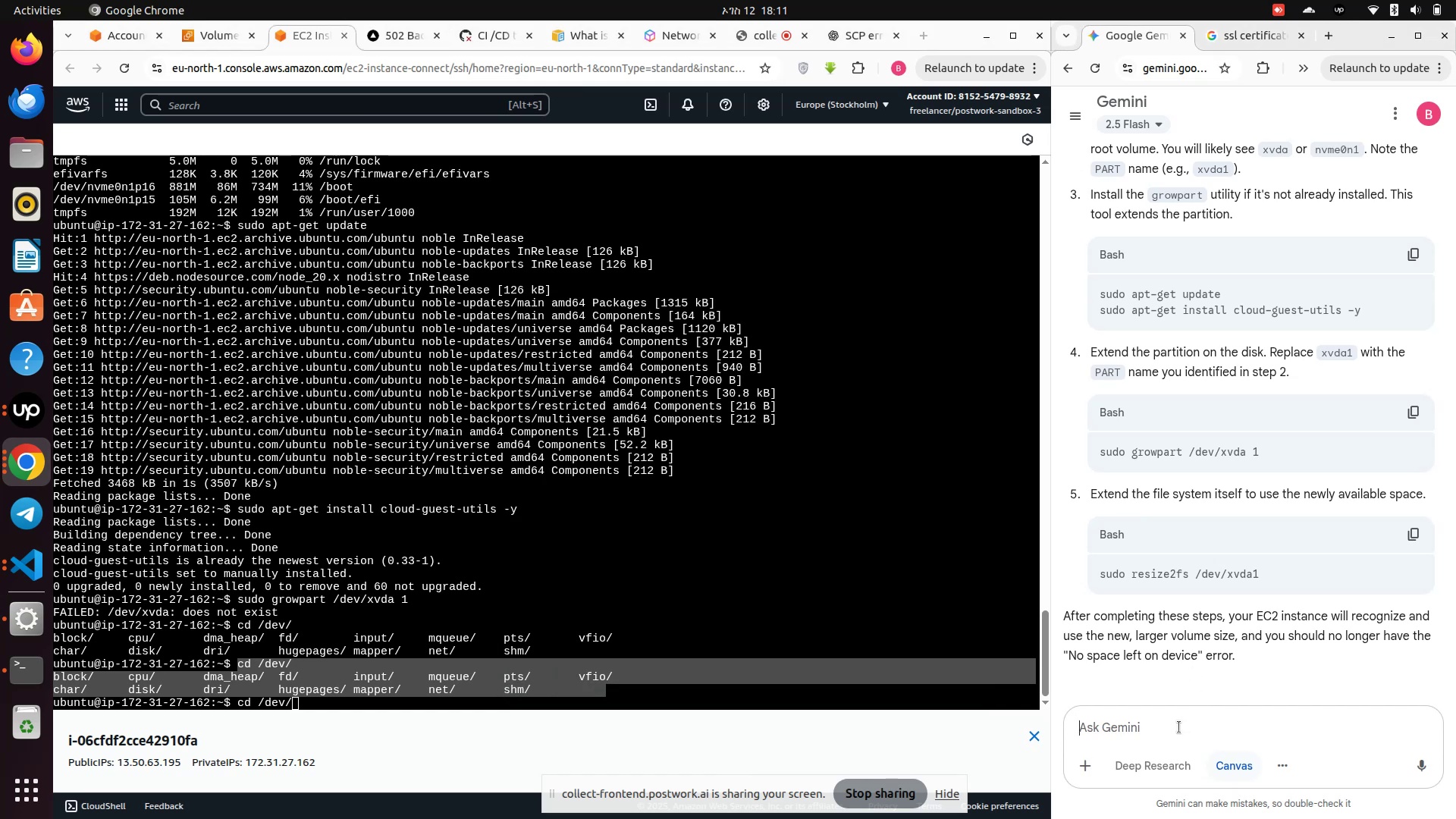 
key(Control+V)
 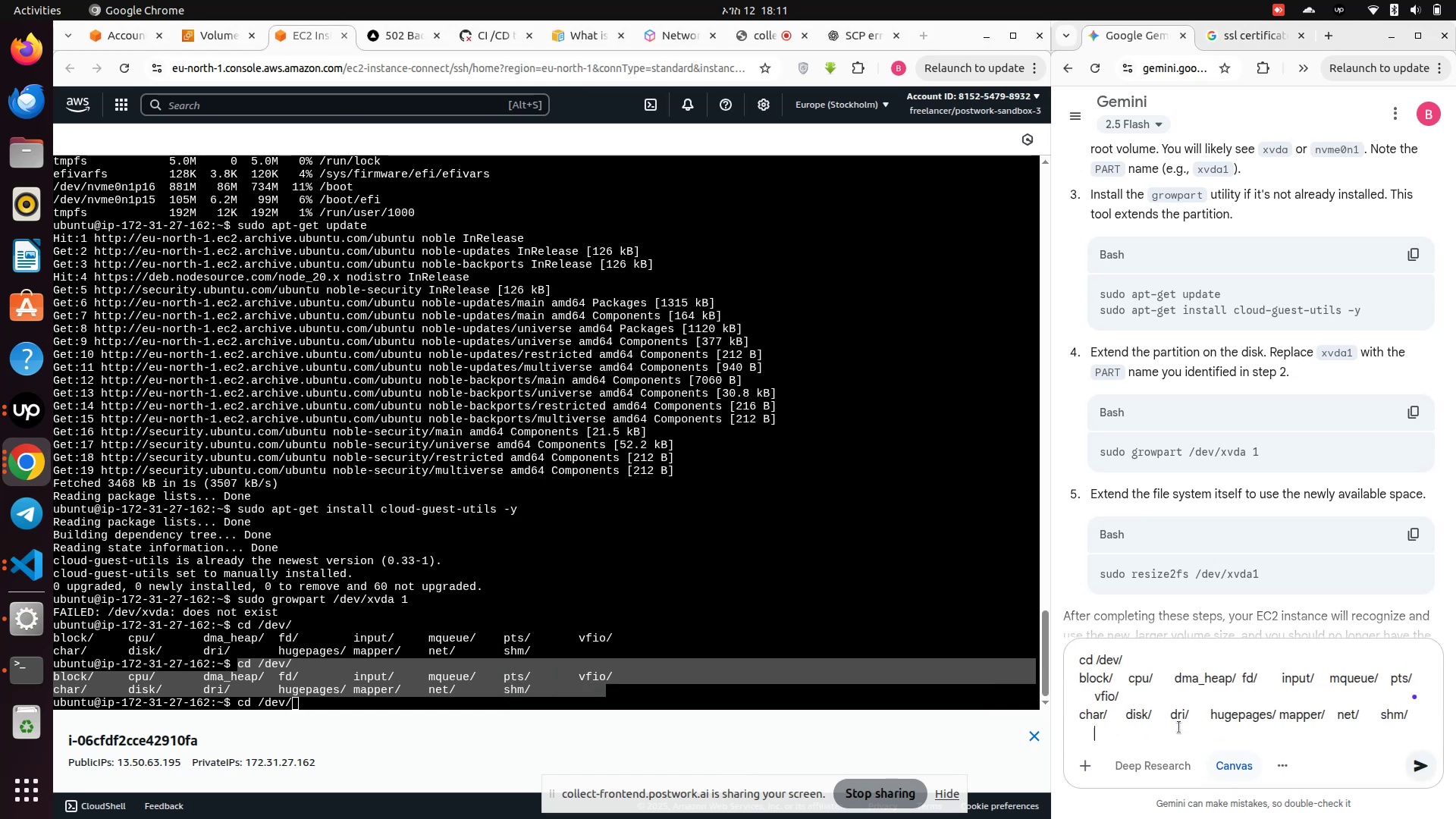 
key(Enter)
 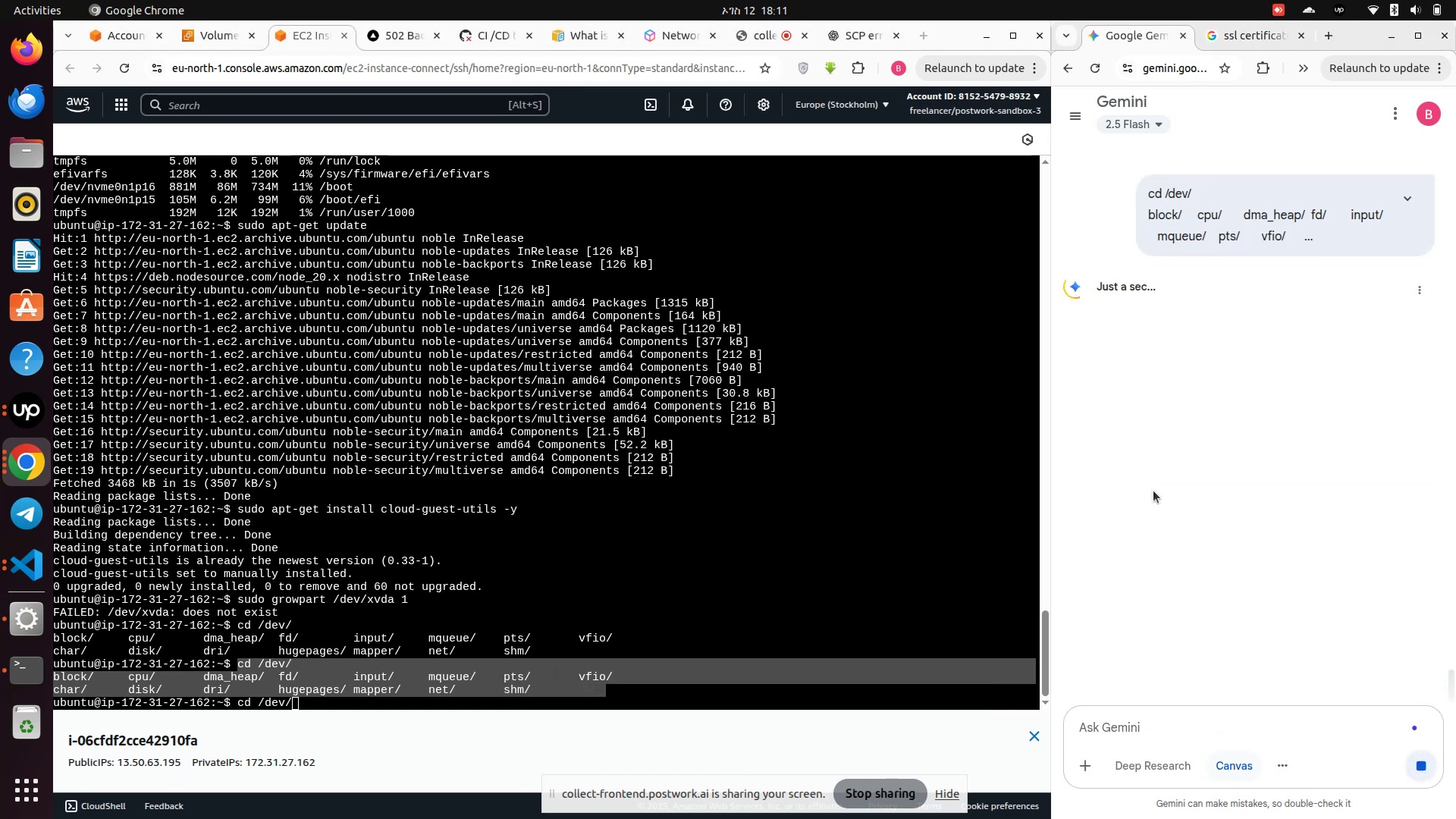 
scroll: coordinate [1172, 618], scroll_direction: down, amount: 8.0
 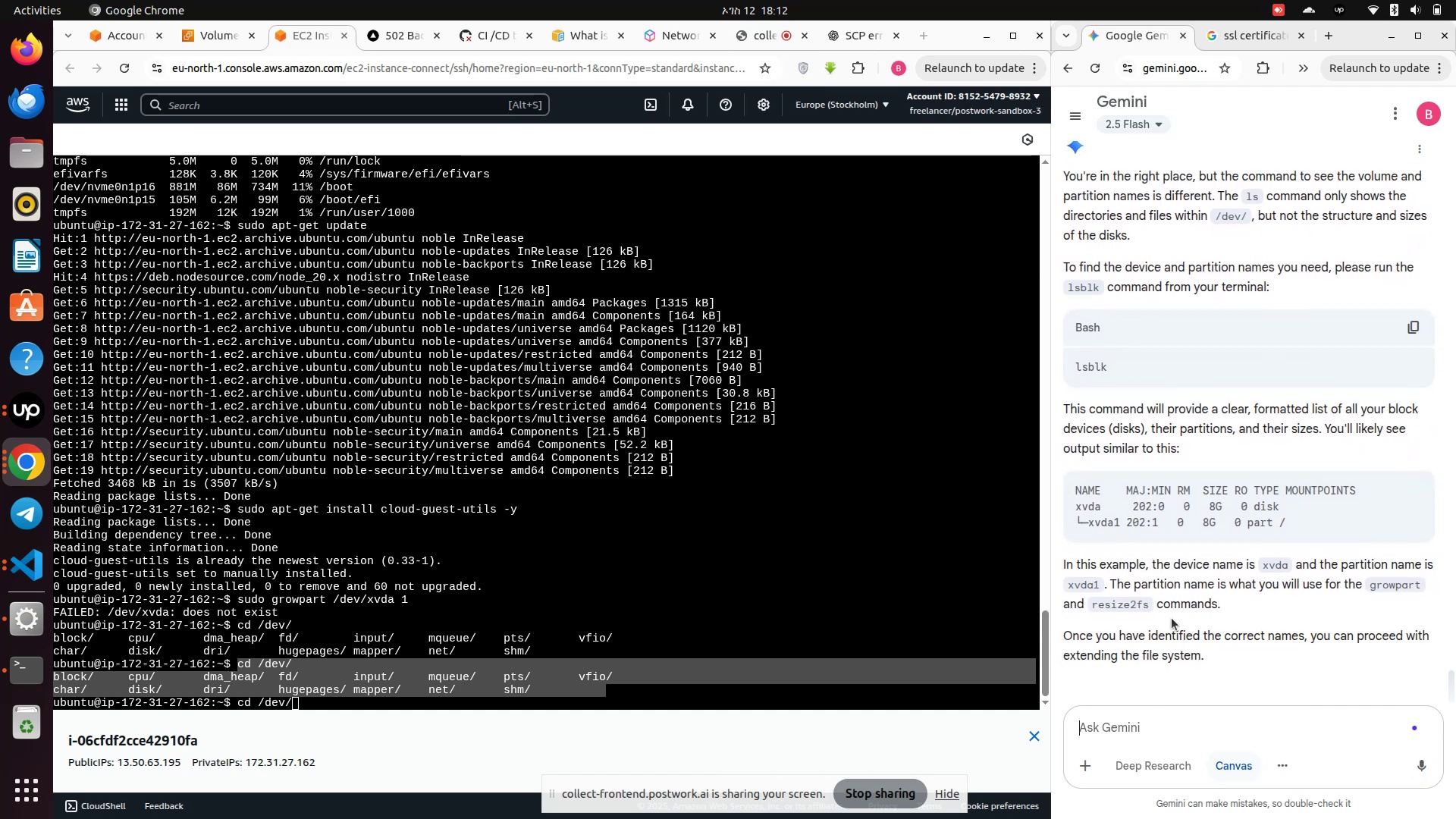 
wait(10.27)
 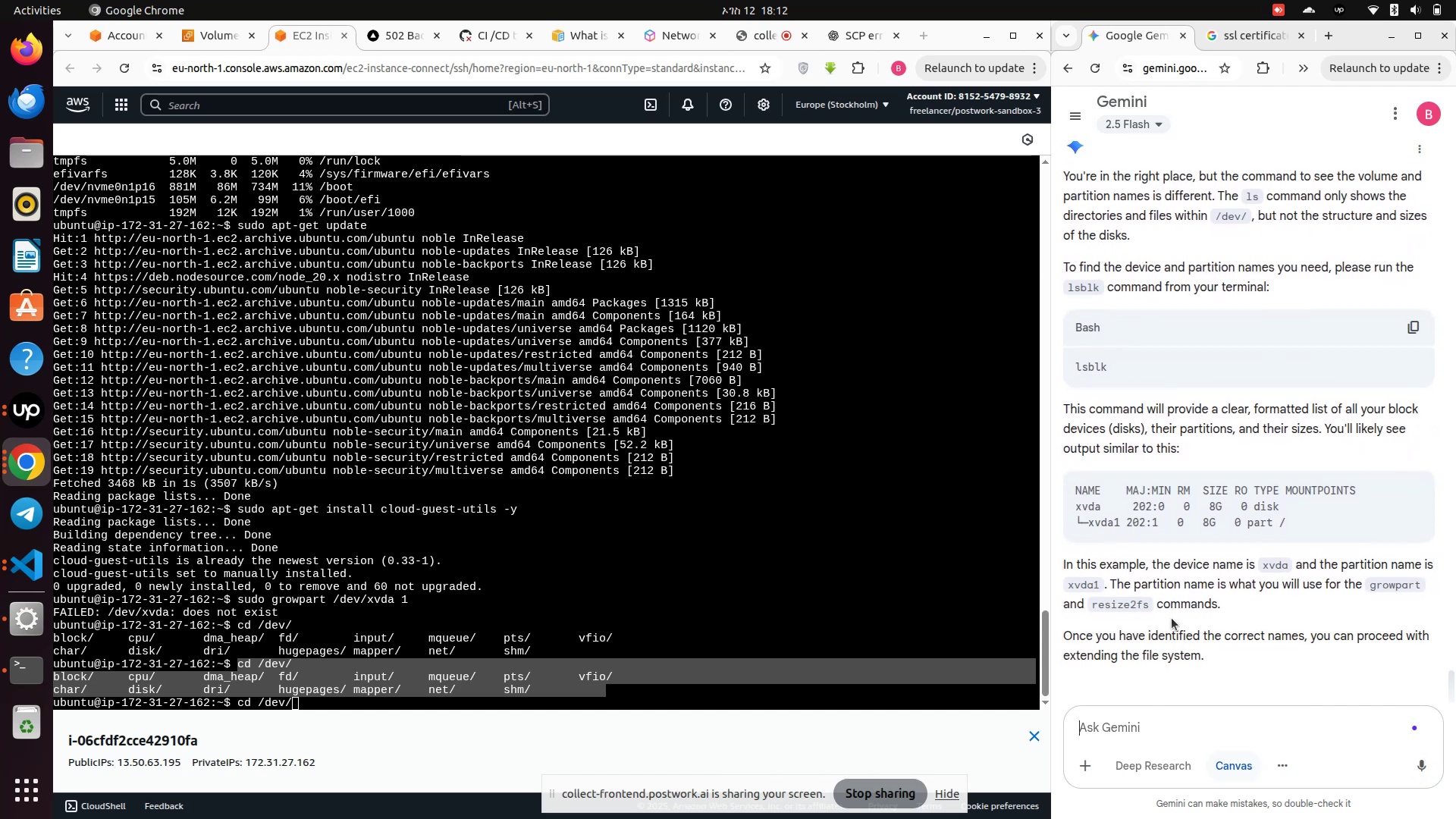 
scroll: coordinate [1172, 618], scroll_direction: down, amount: 1.0
 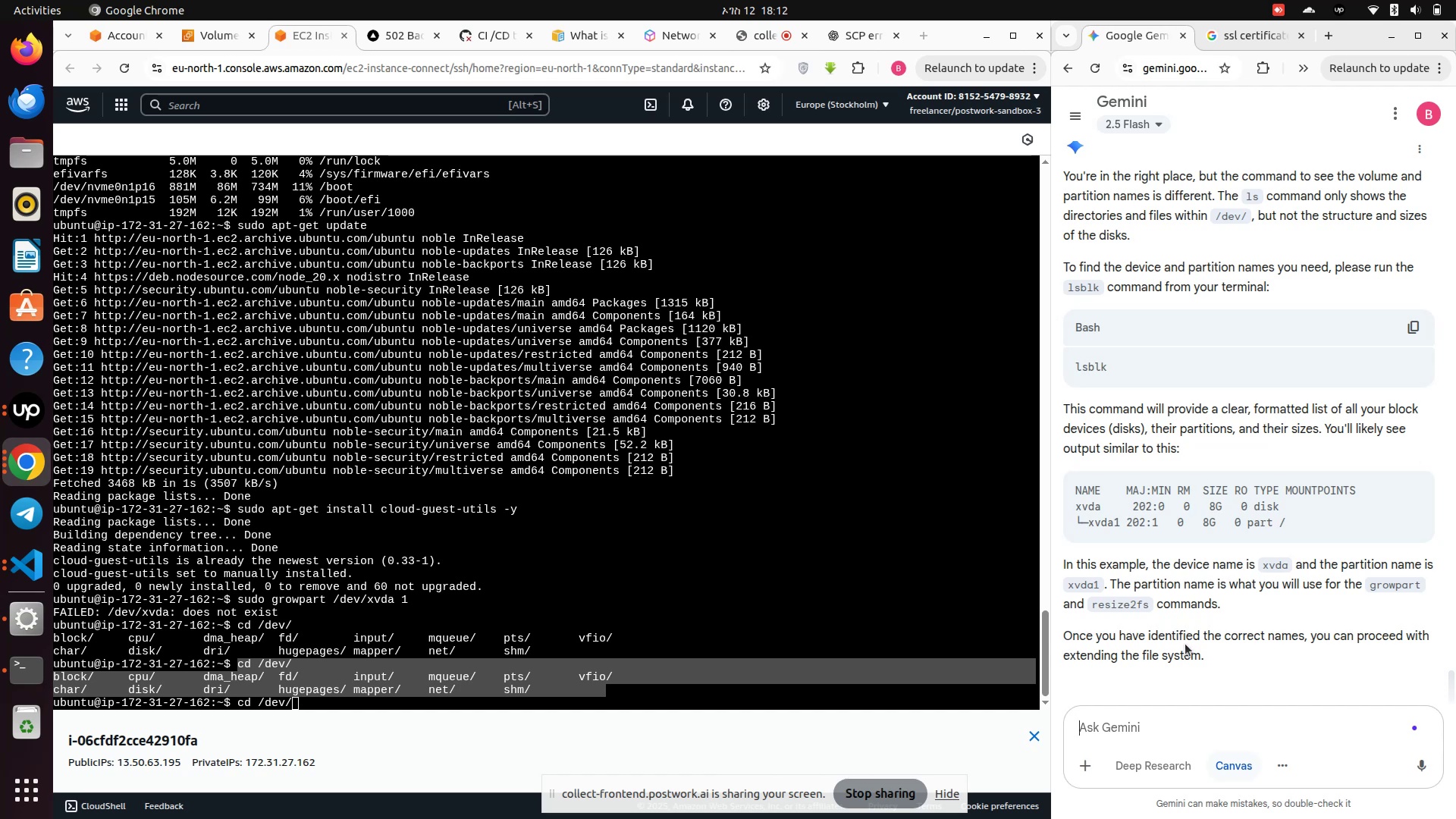 
wait(6.11)
 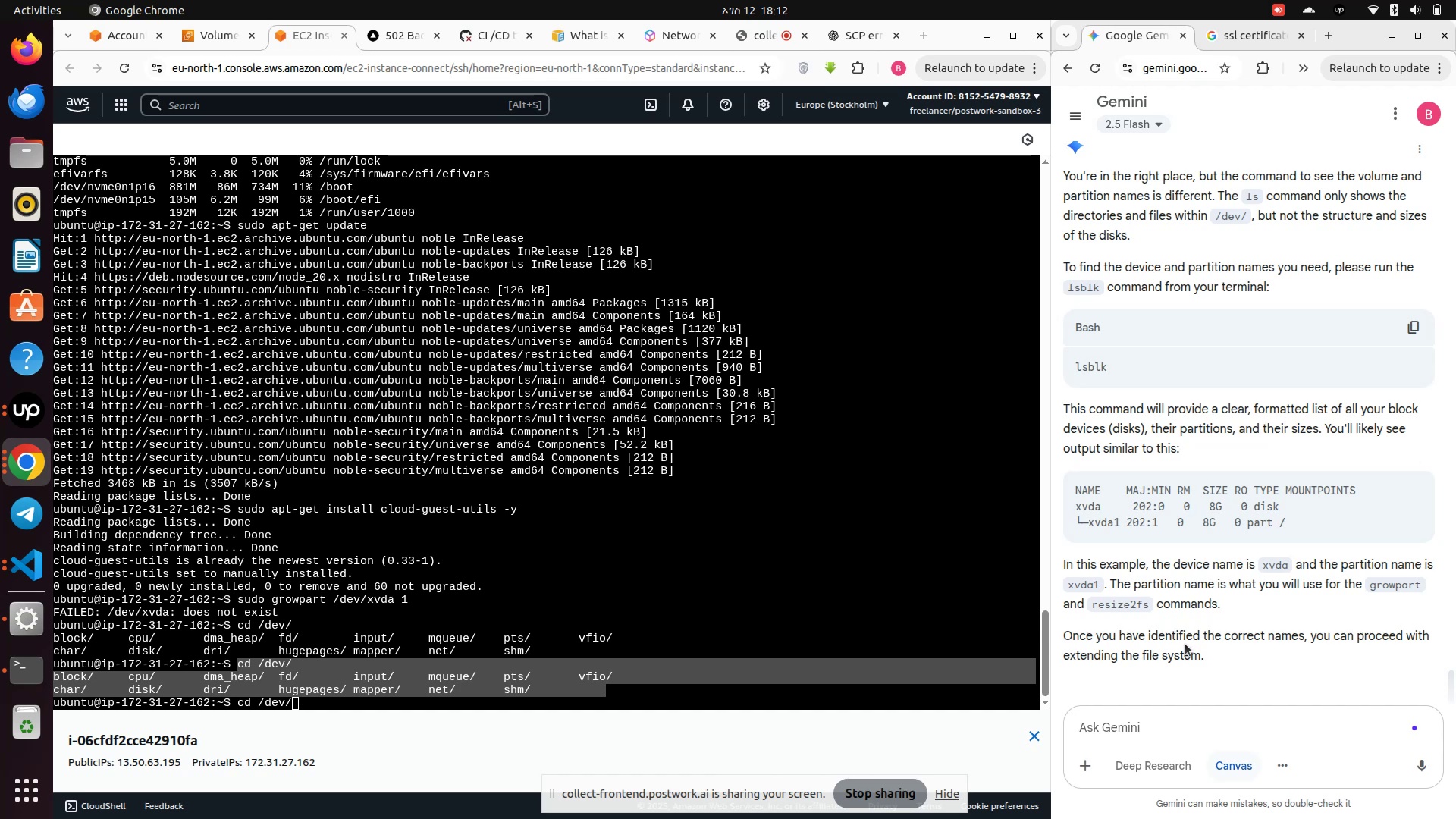 
scroll: coordinate [1185, 644], scroll_direction: up, amount: 4.0
 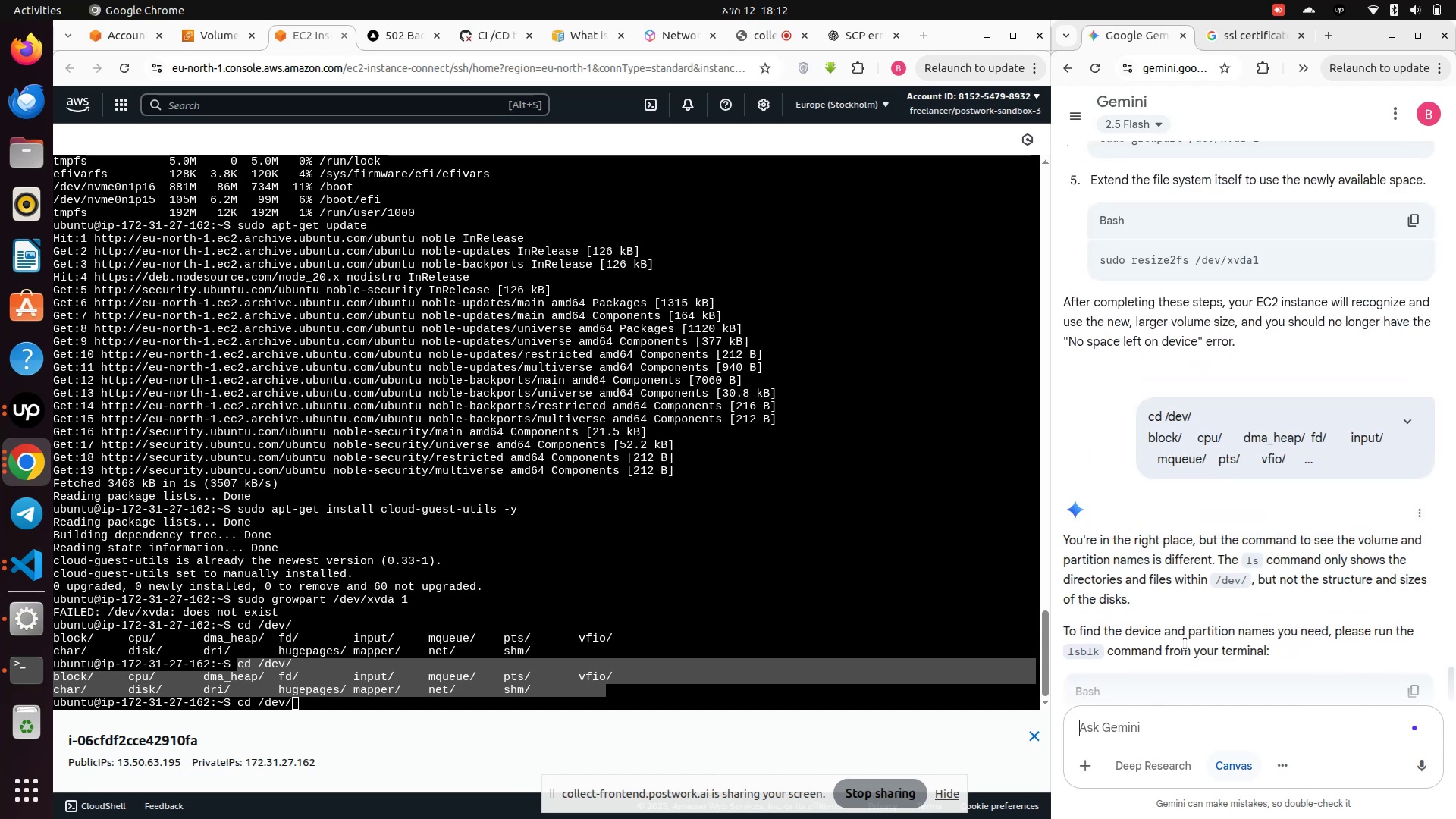 
scroll: coordinate [1185, 644], scroll_direction: down, amount: 2.0
 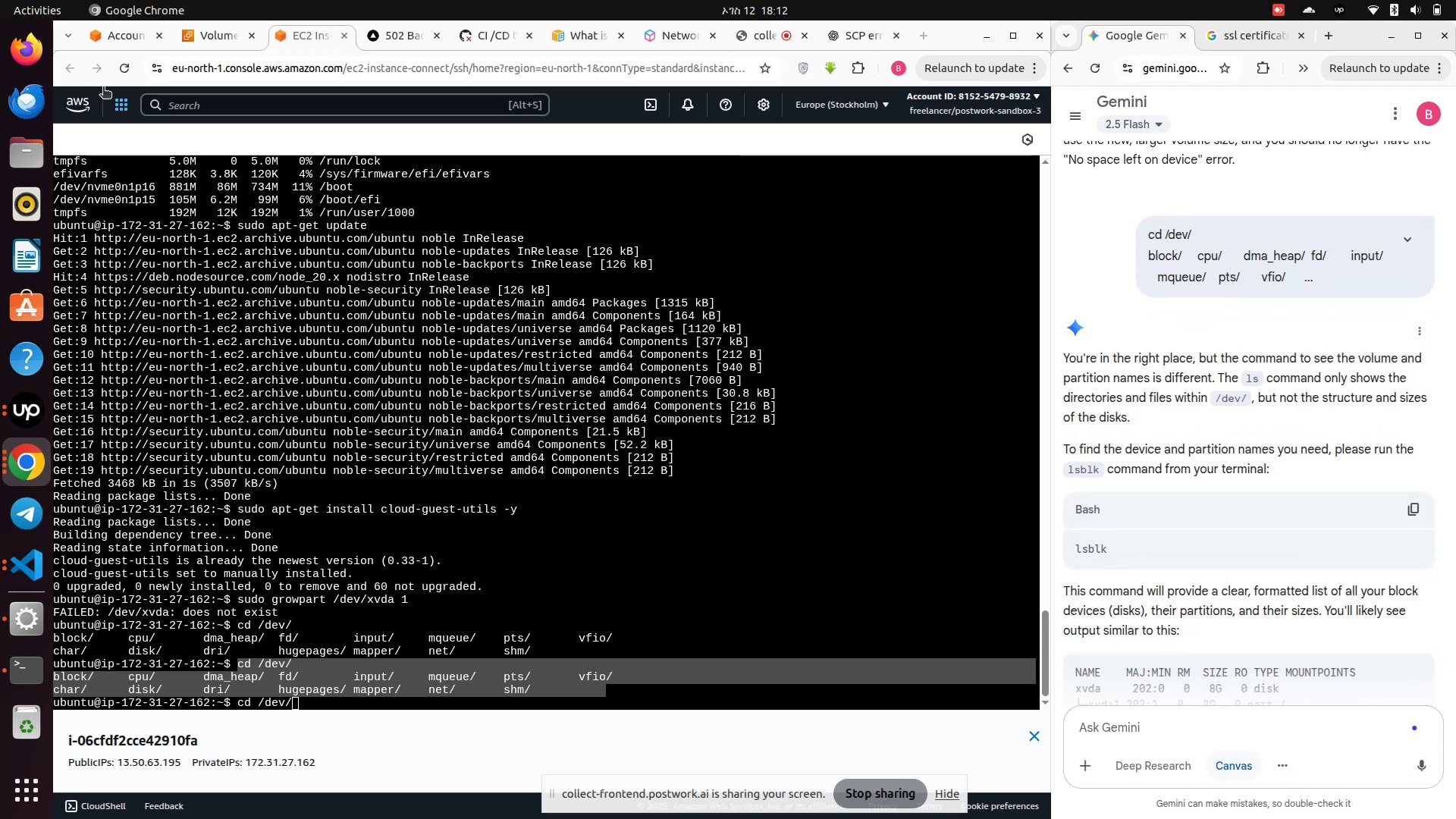 
left_click([130, 61])
 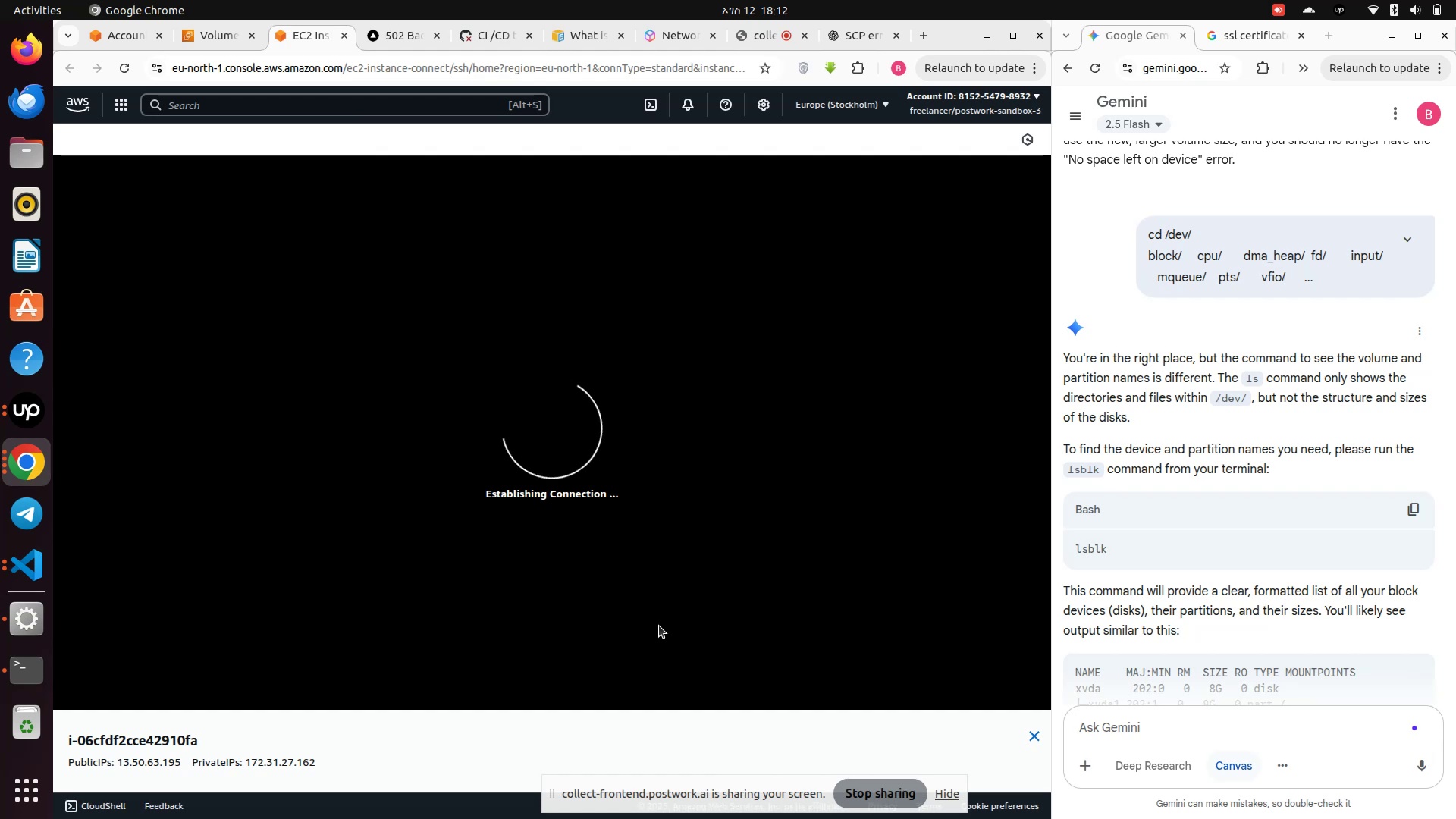 
wait(14.22)
 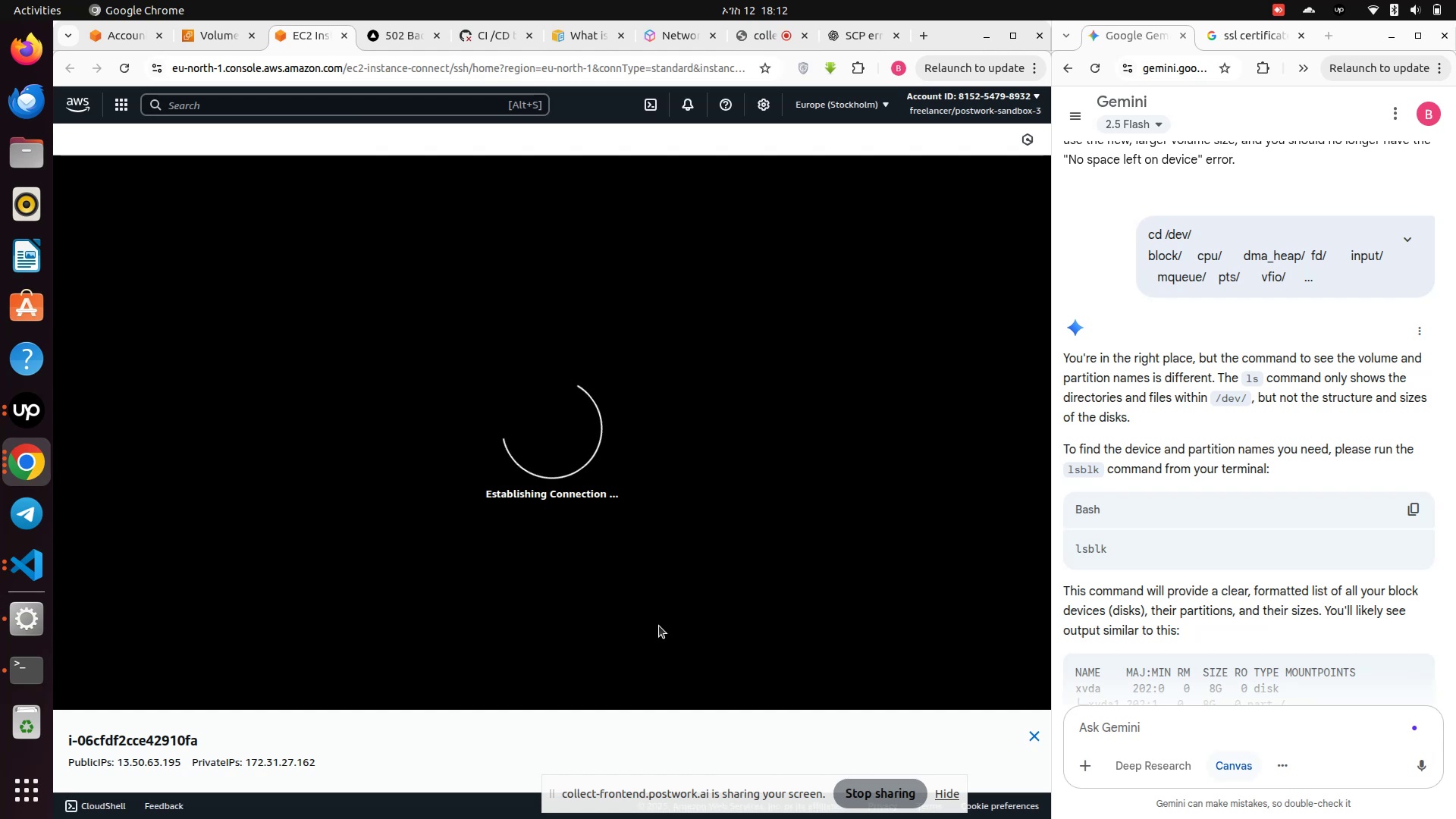 
key(ArrowUp)
 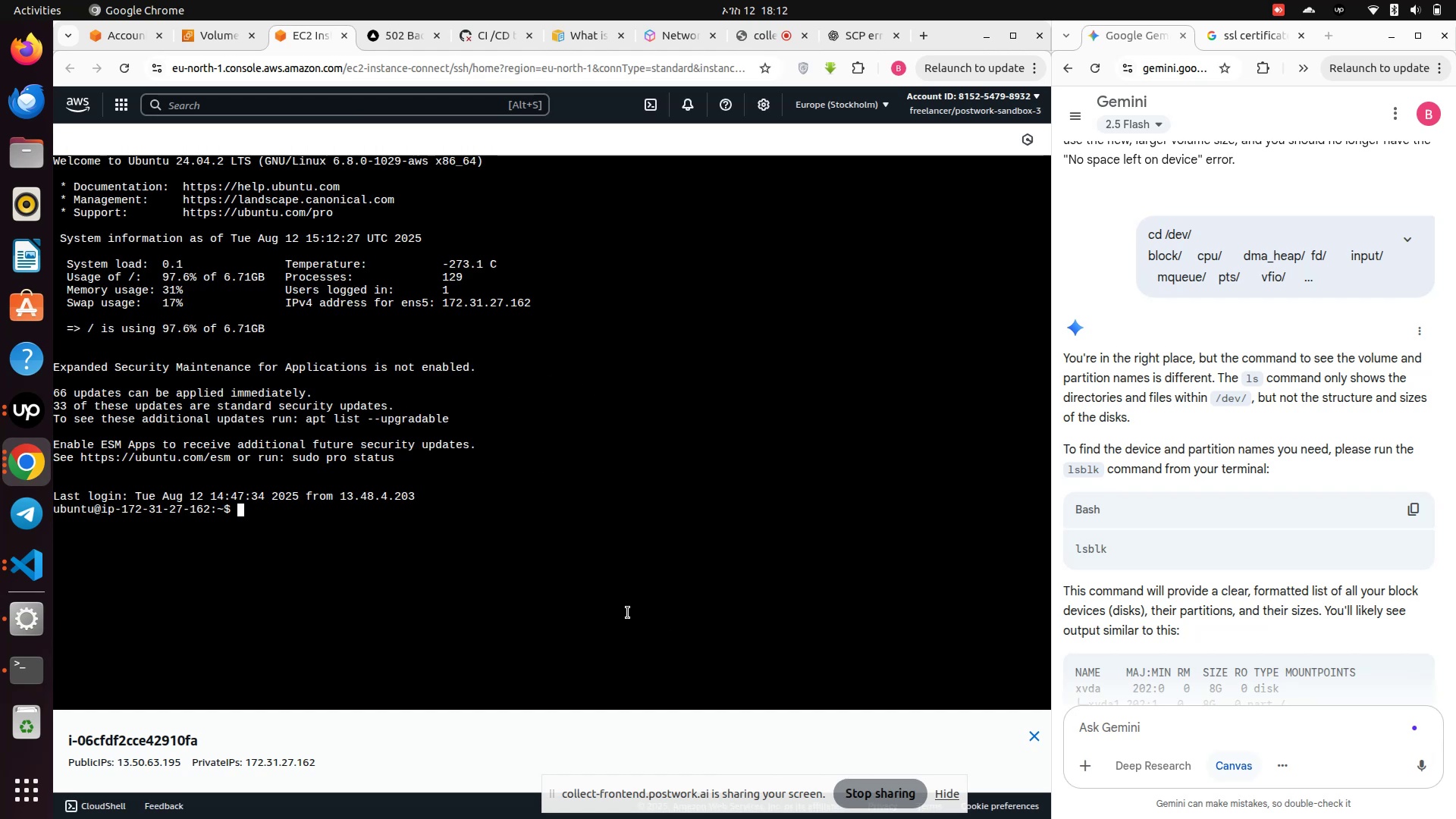 
scroll: coordinate [1433, 547], scroll_direction: up, amount: 7.0
 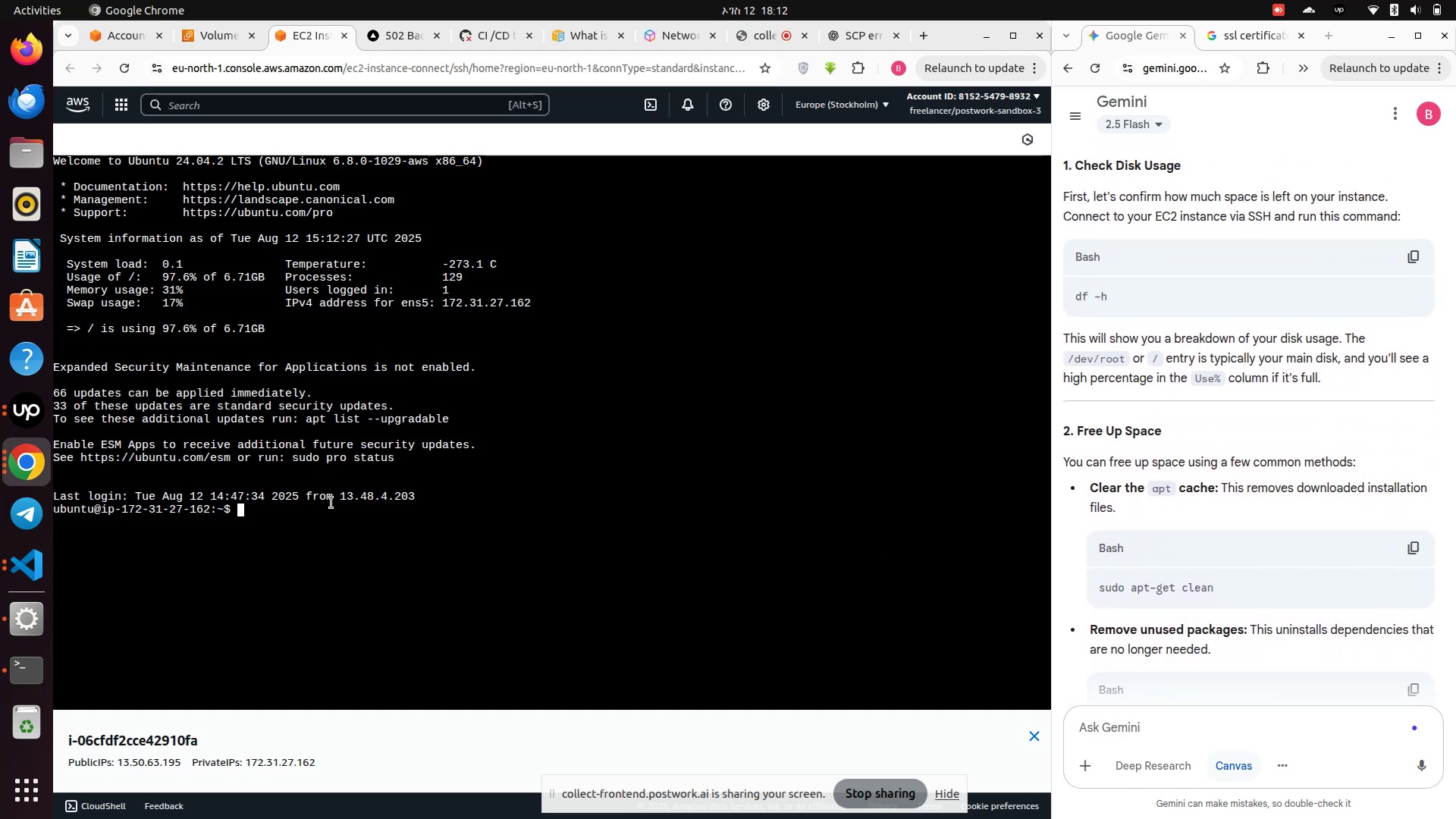 
left_click([308, 522])
 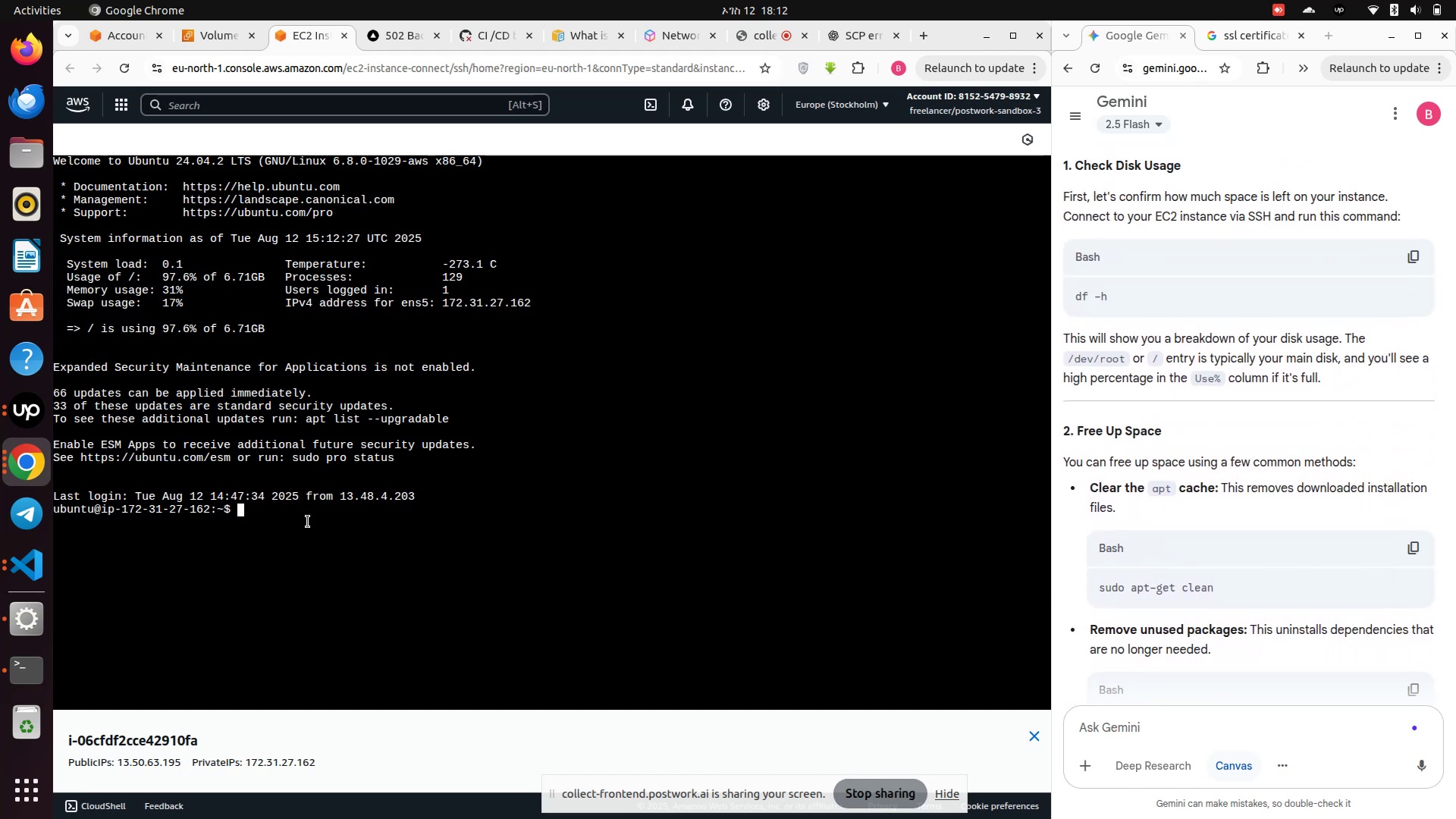 
type(df -h)
 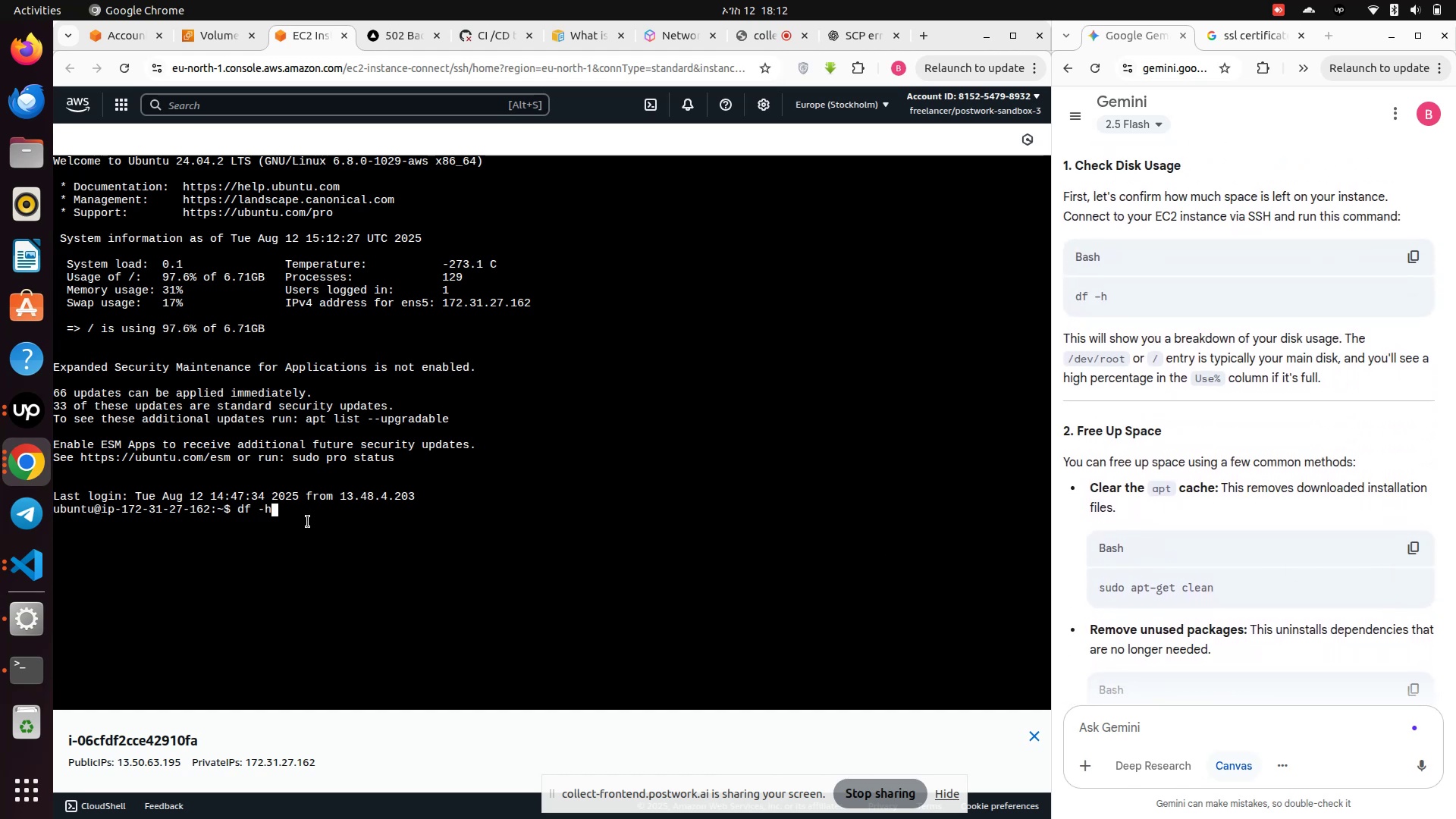 
key(Enter)
 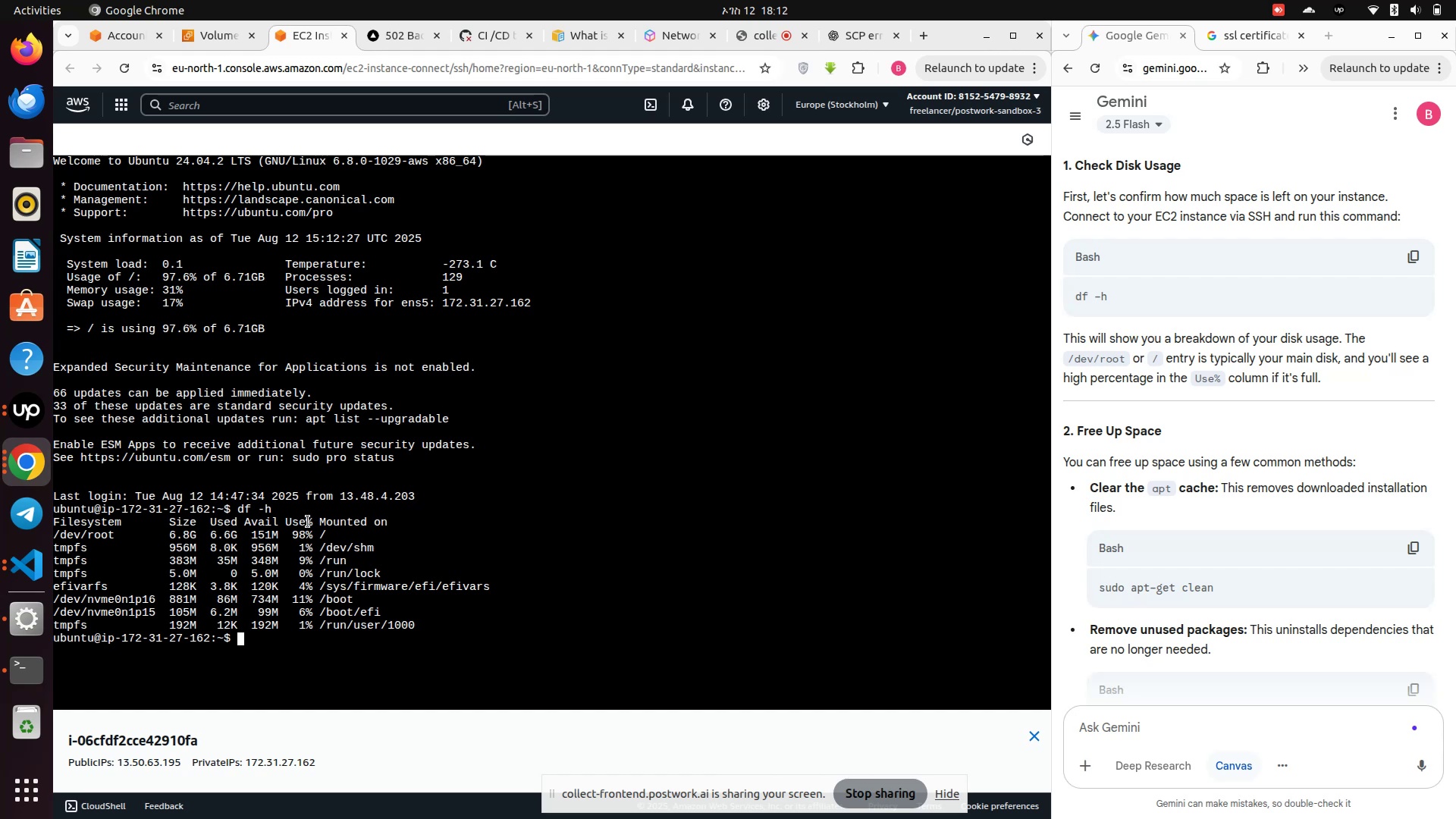 
wait(8.16)
 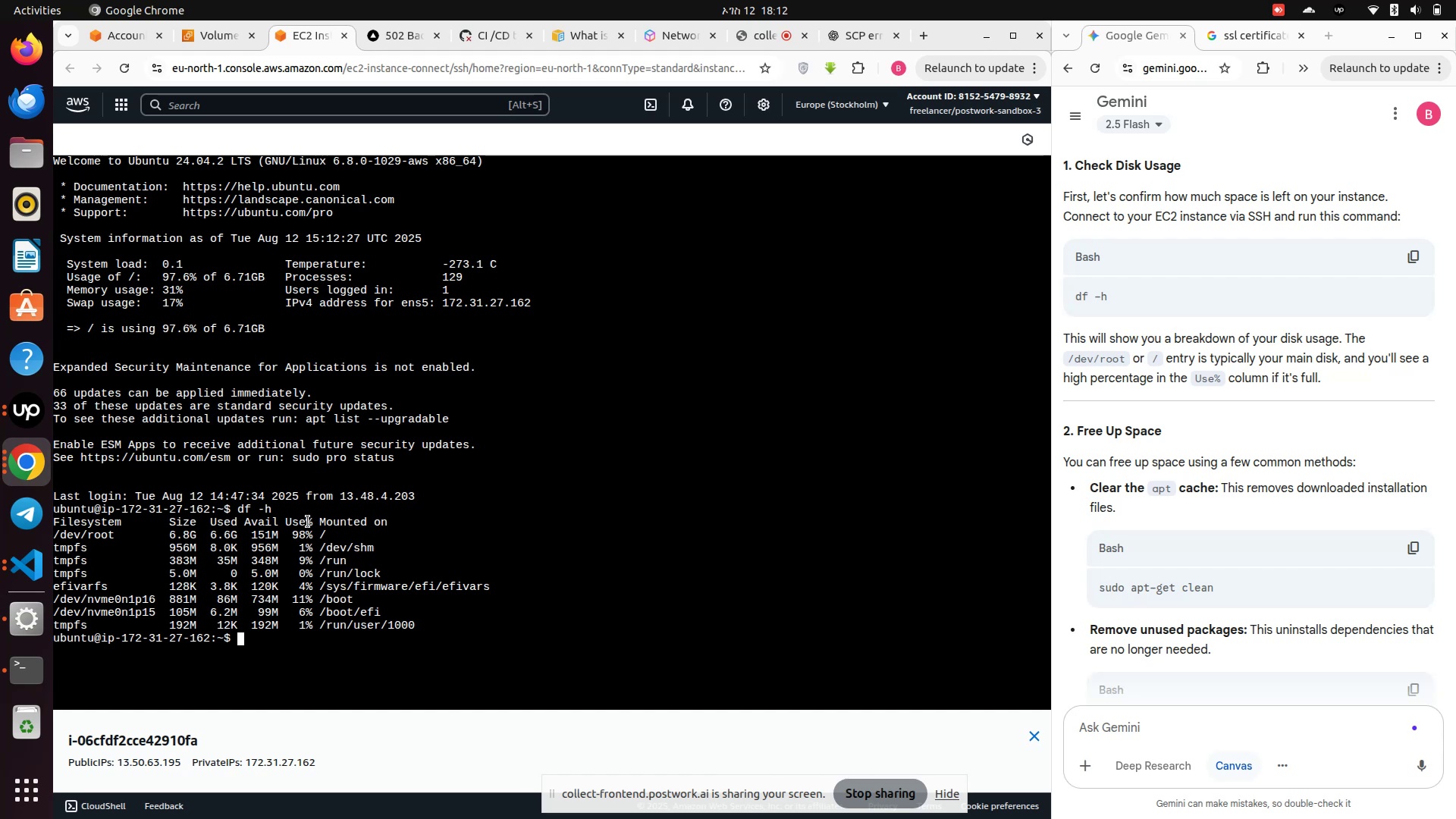 
type(ll)
 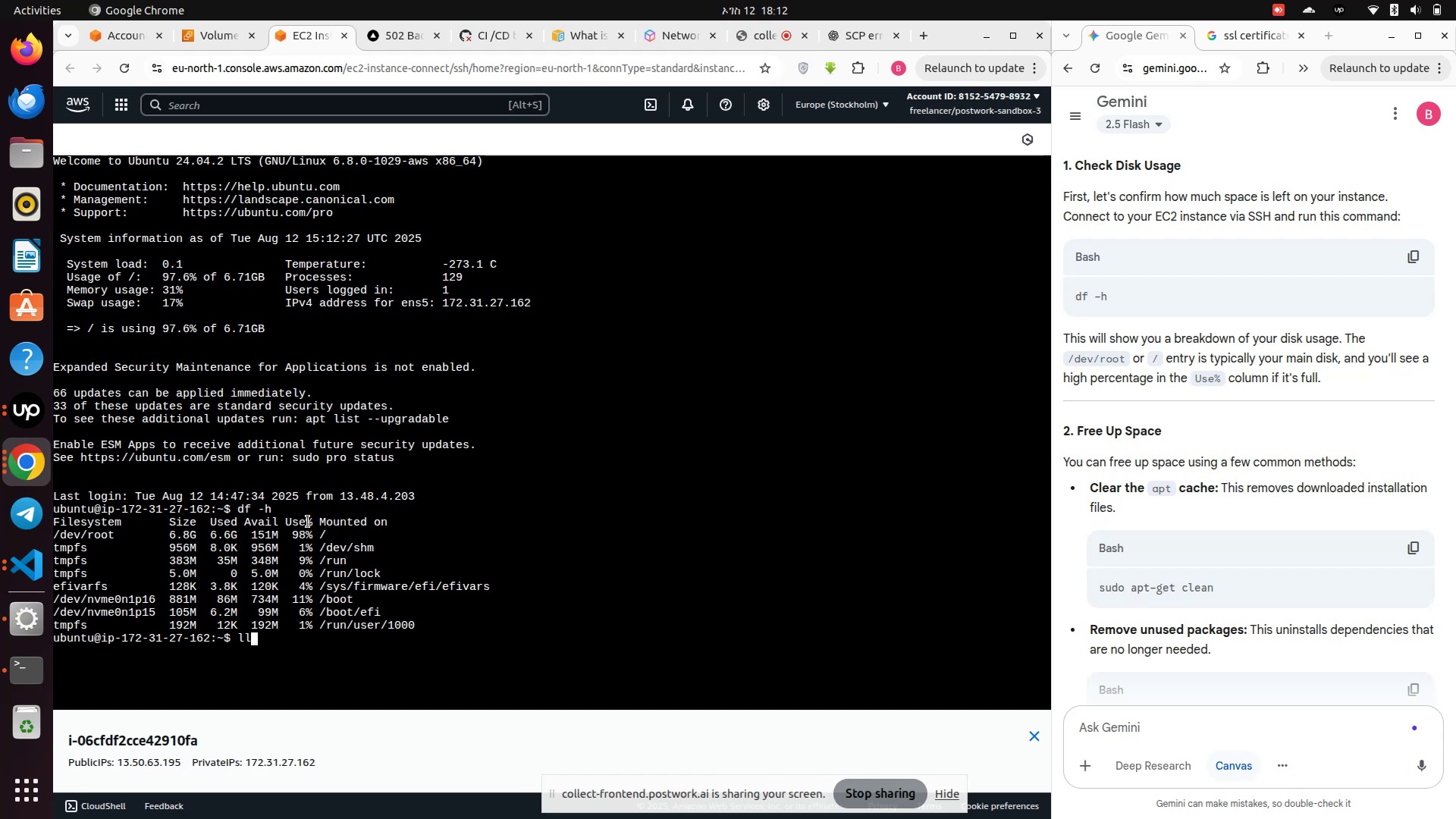 
key(Enter)
 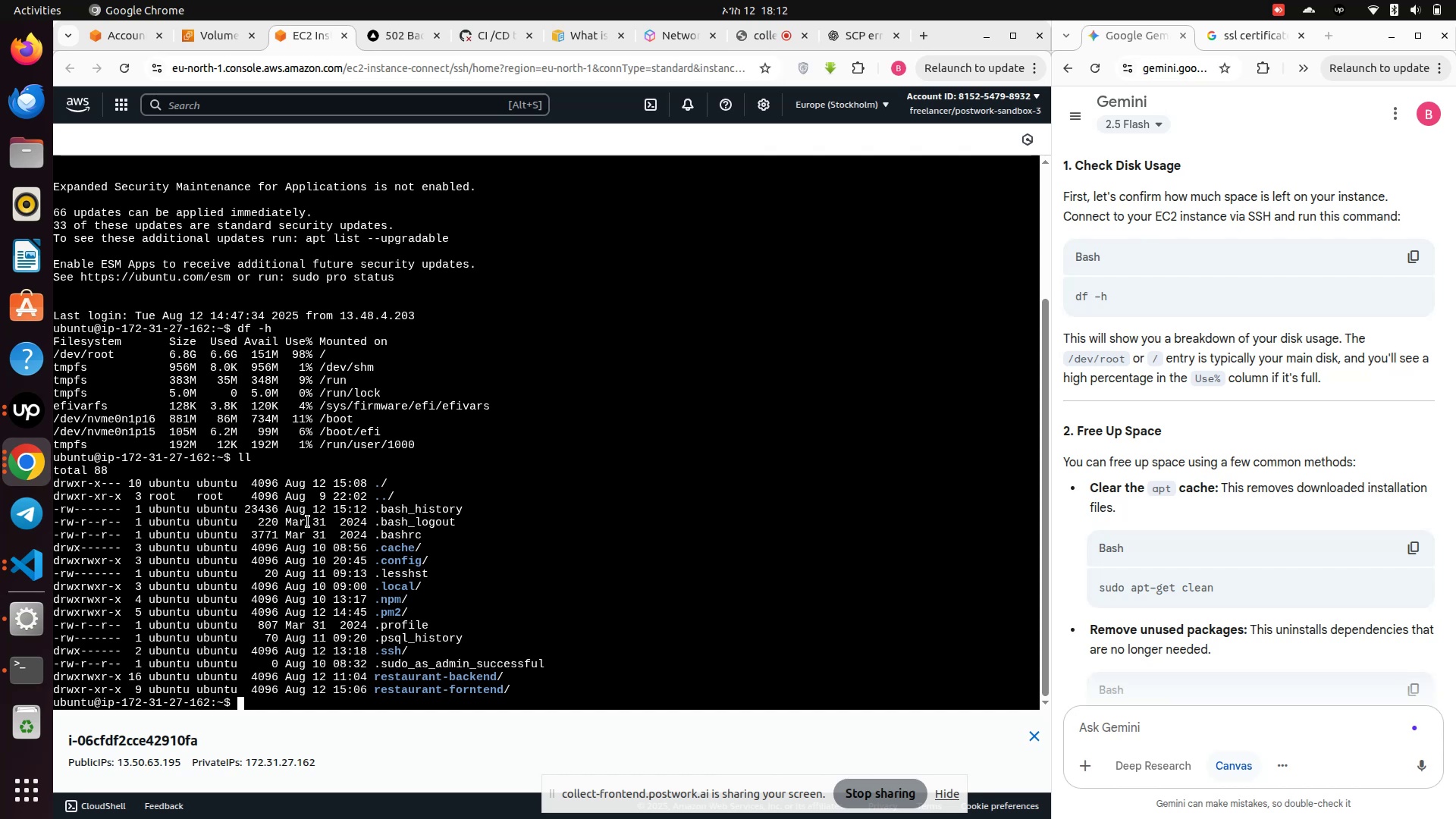 
type(rem )
key(Backspace)
key(Backspace)
type(m -)
key(Backspace)
key(Backspace)
key(Backspace)
key(Backspace)
type(m -rf r)
key(Tab)
type(f)
key(Tab)
 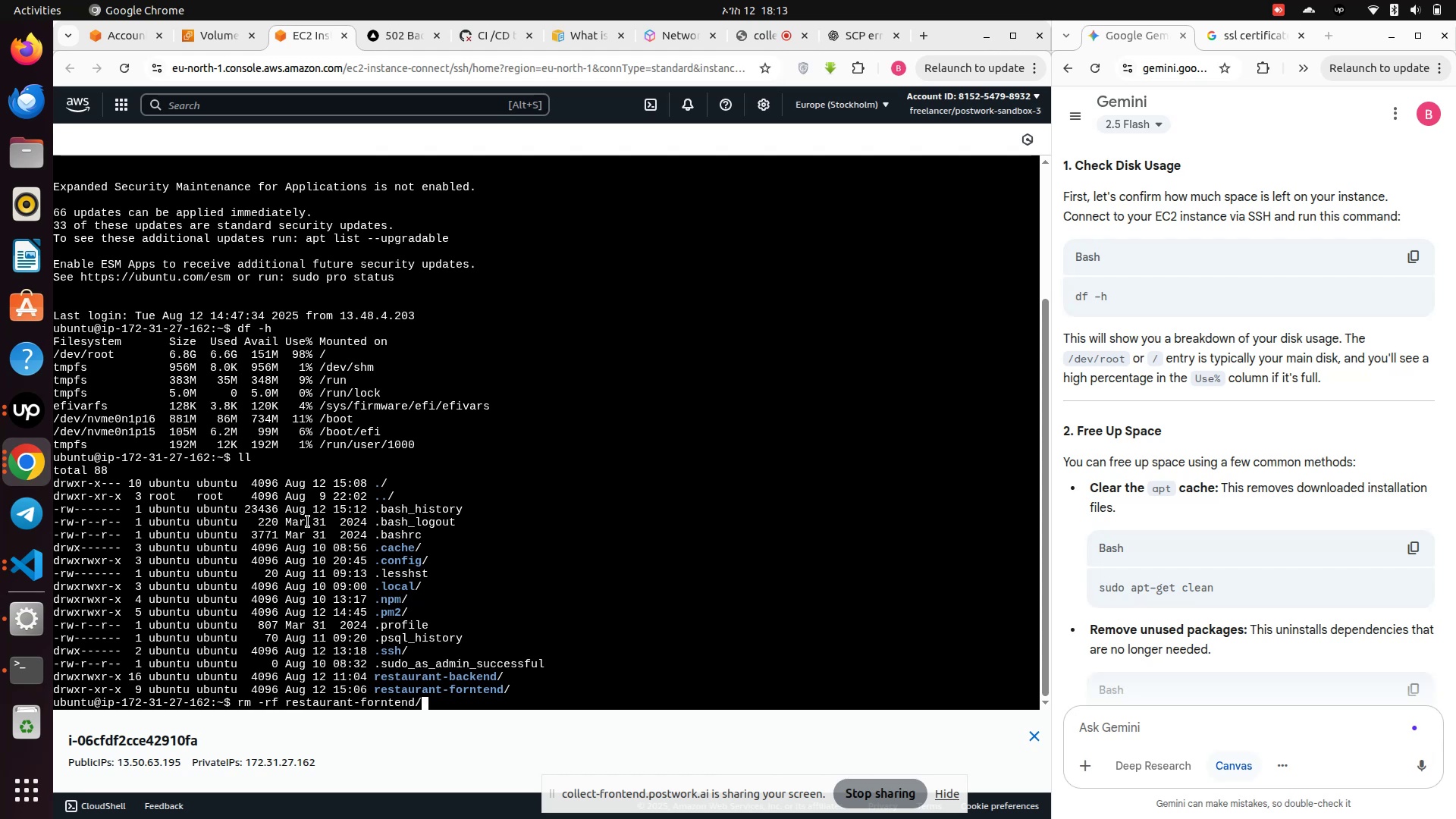 
key(Enter)
 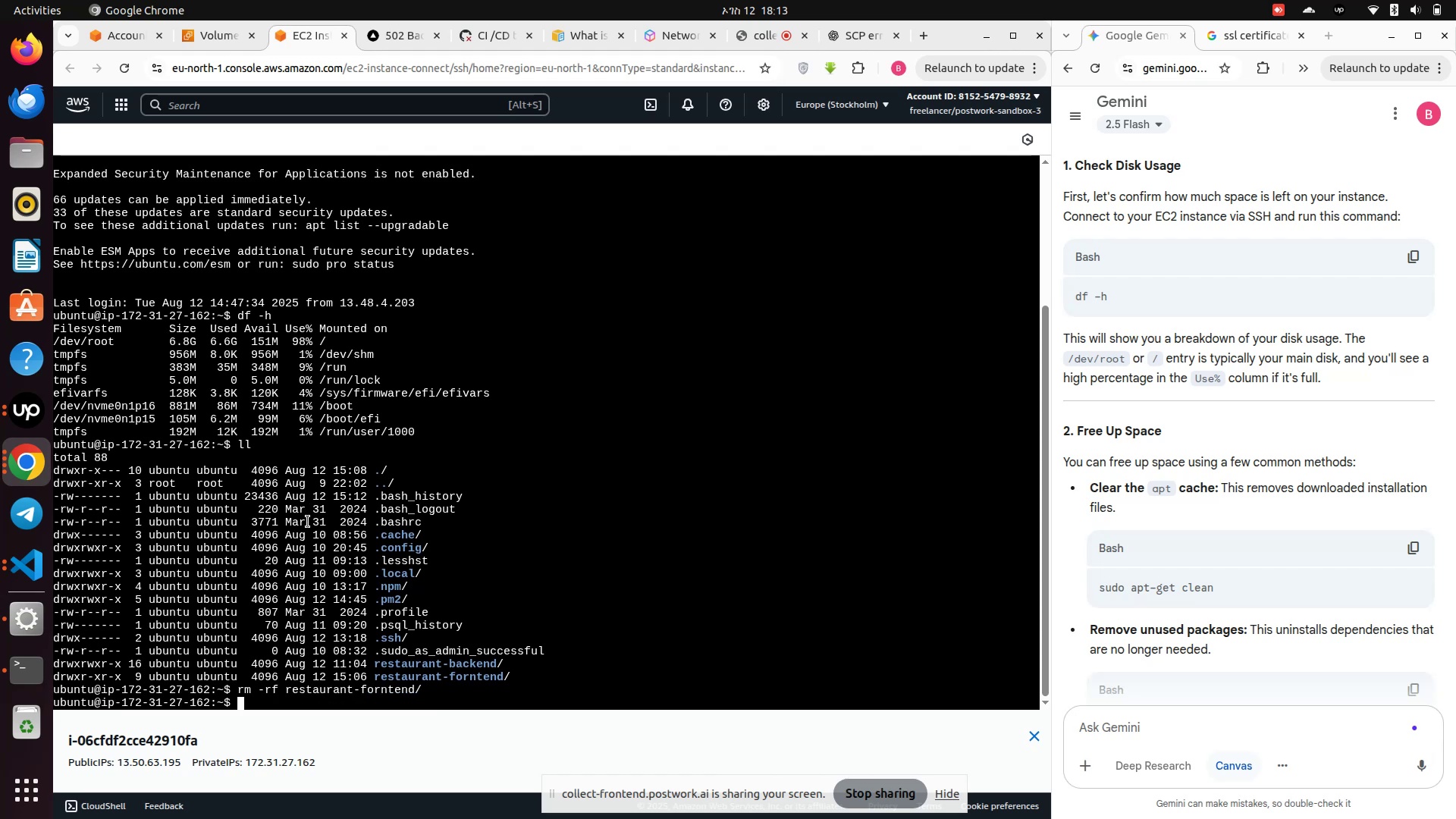 
key(ArrowUp)
 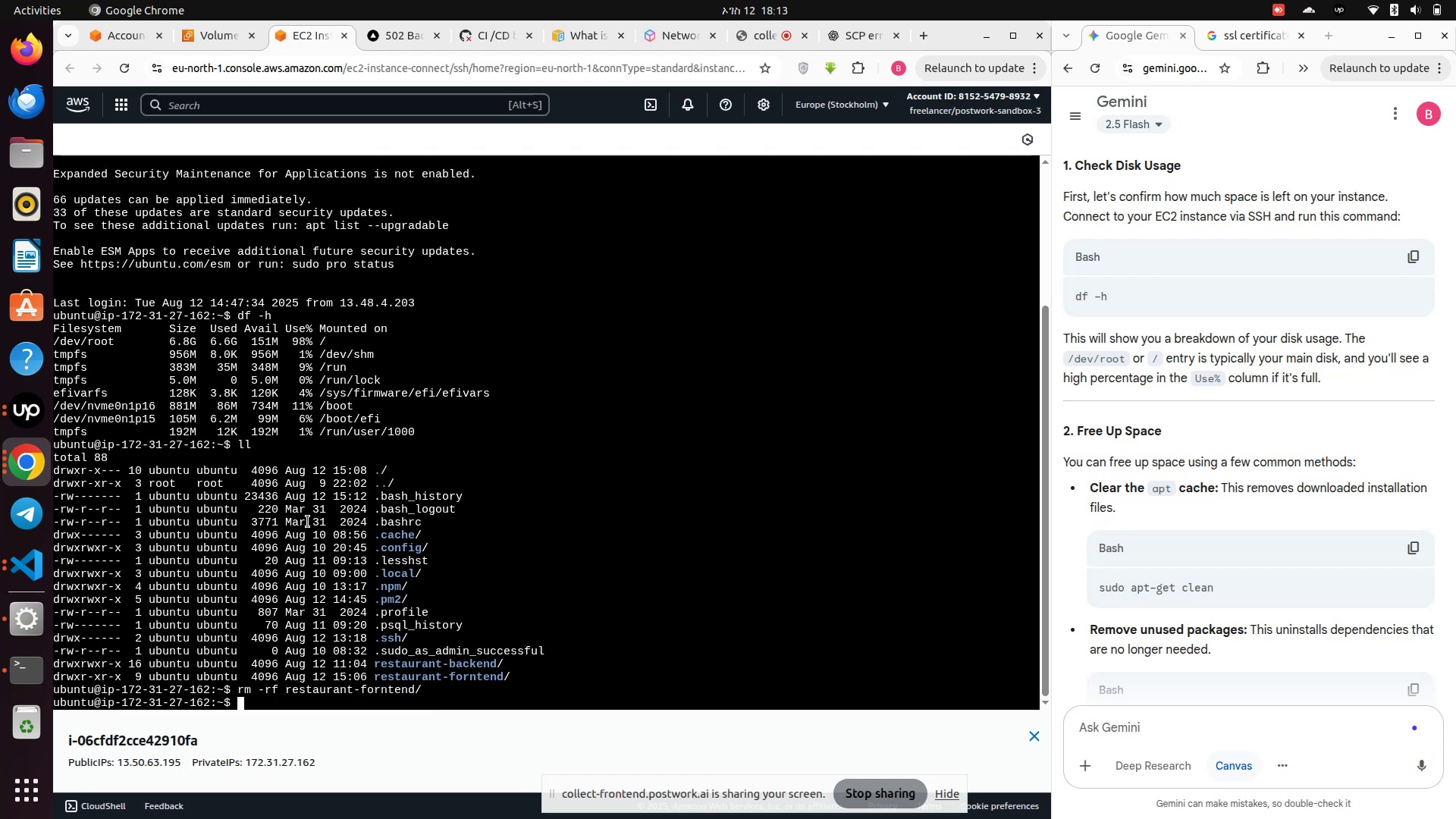 
key(ArrowUp)
 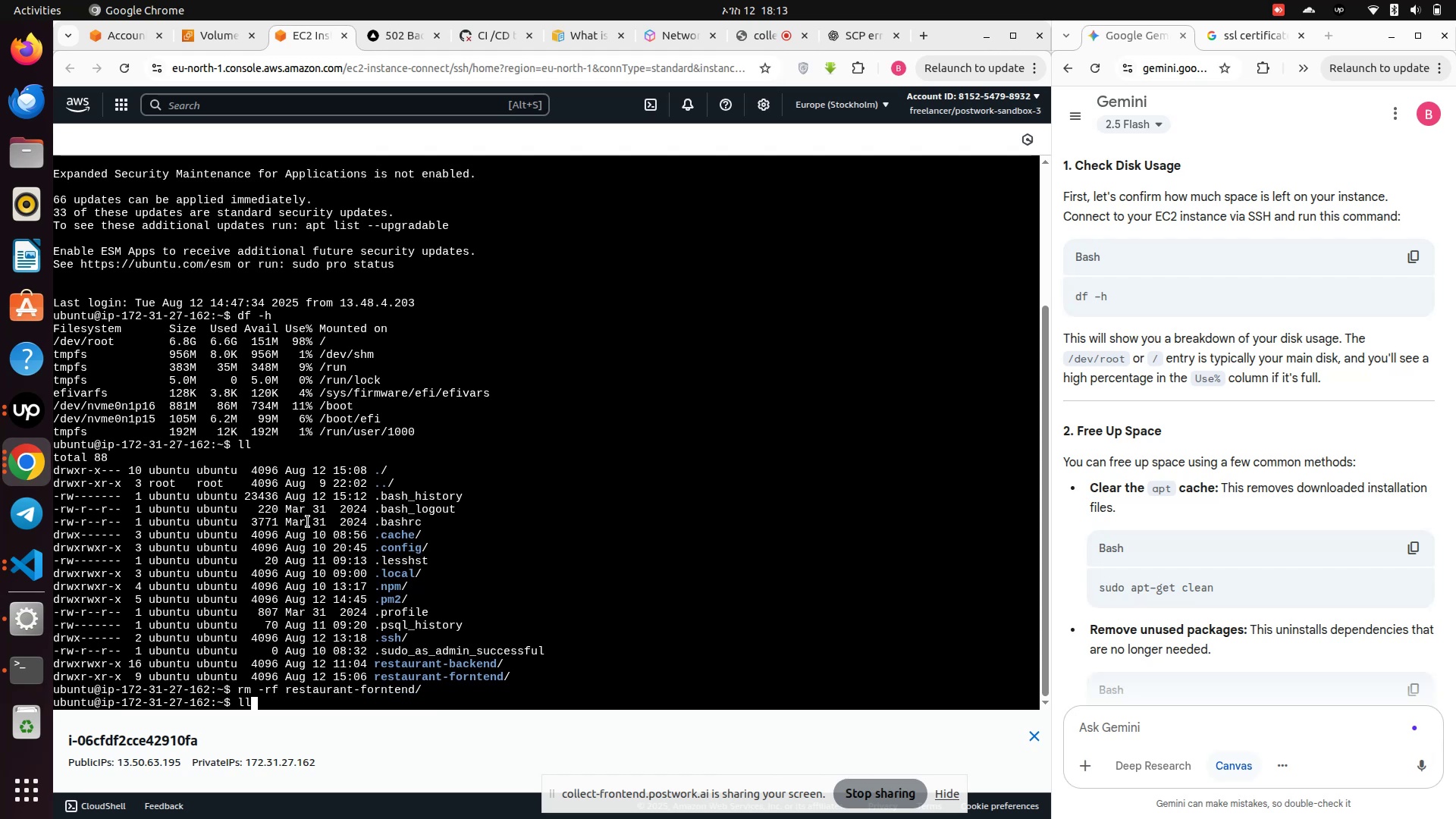 
key(ArrowUp)
 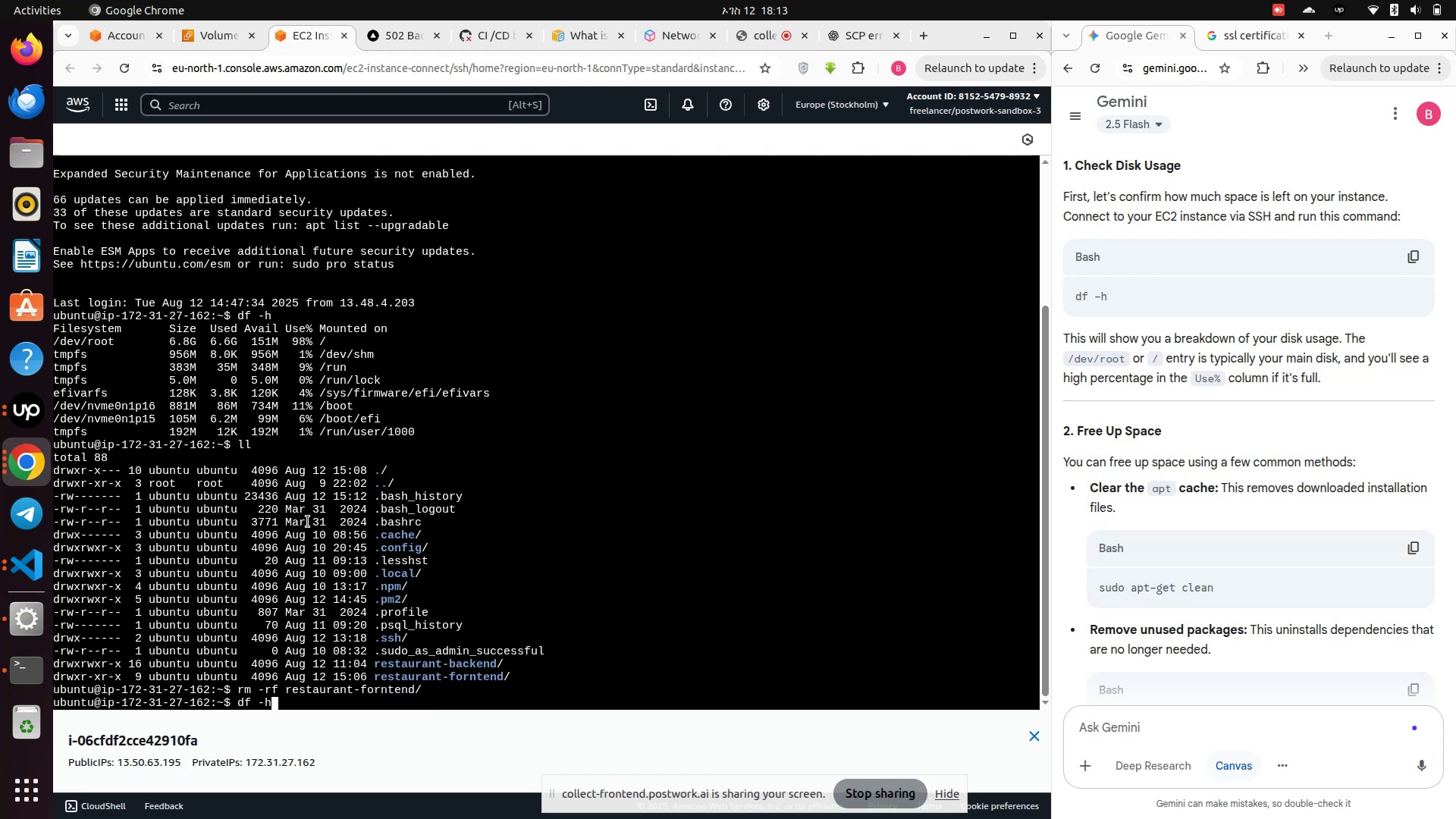 
key(Enter)
 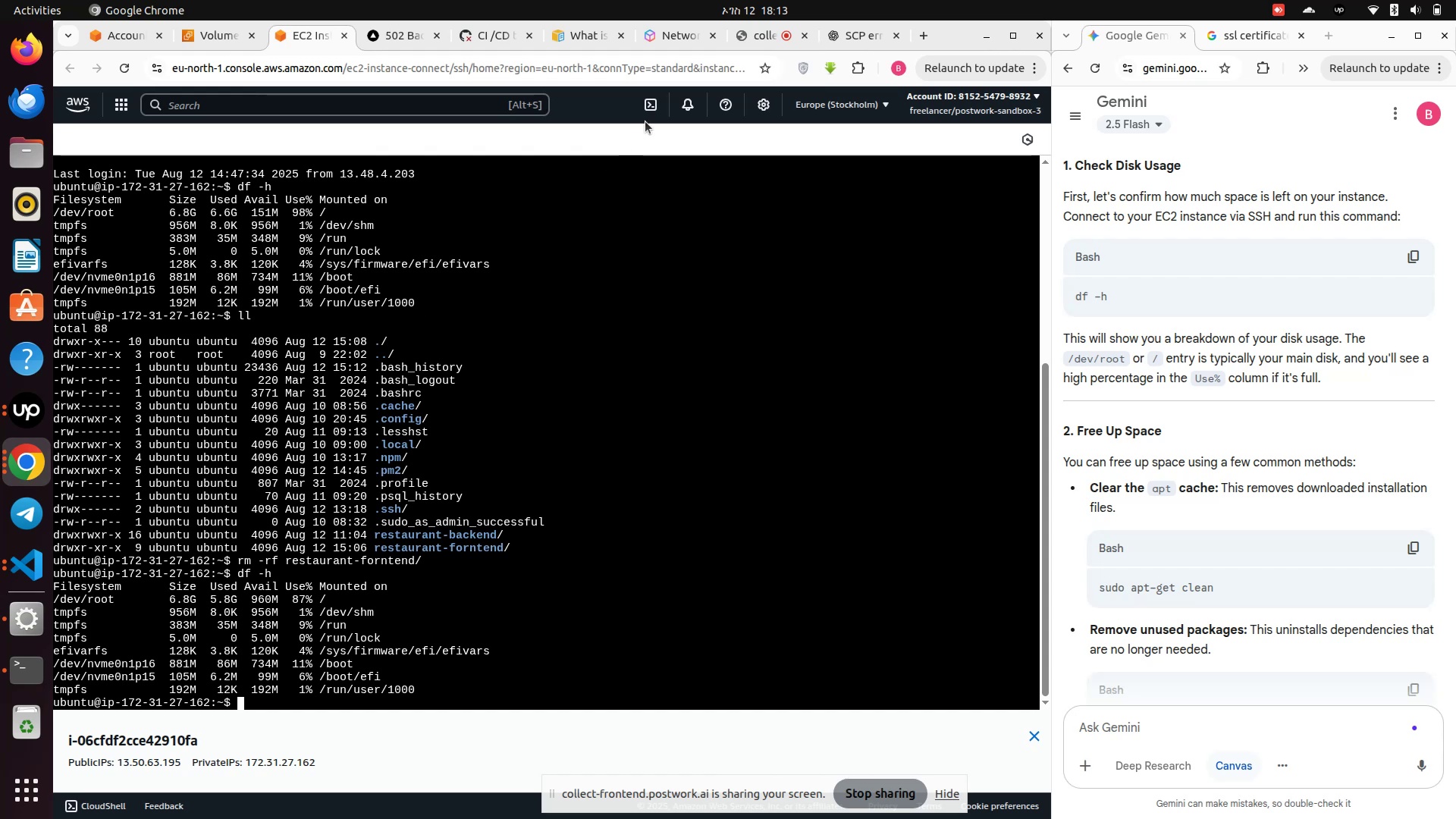 
wait(17.69)
 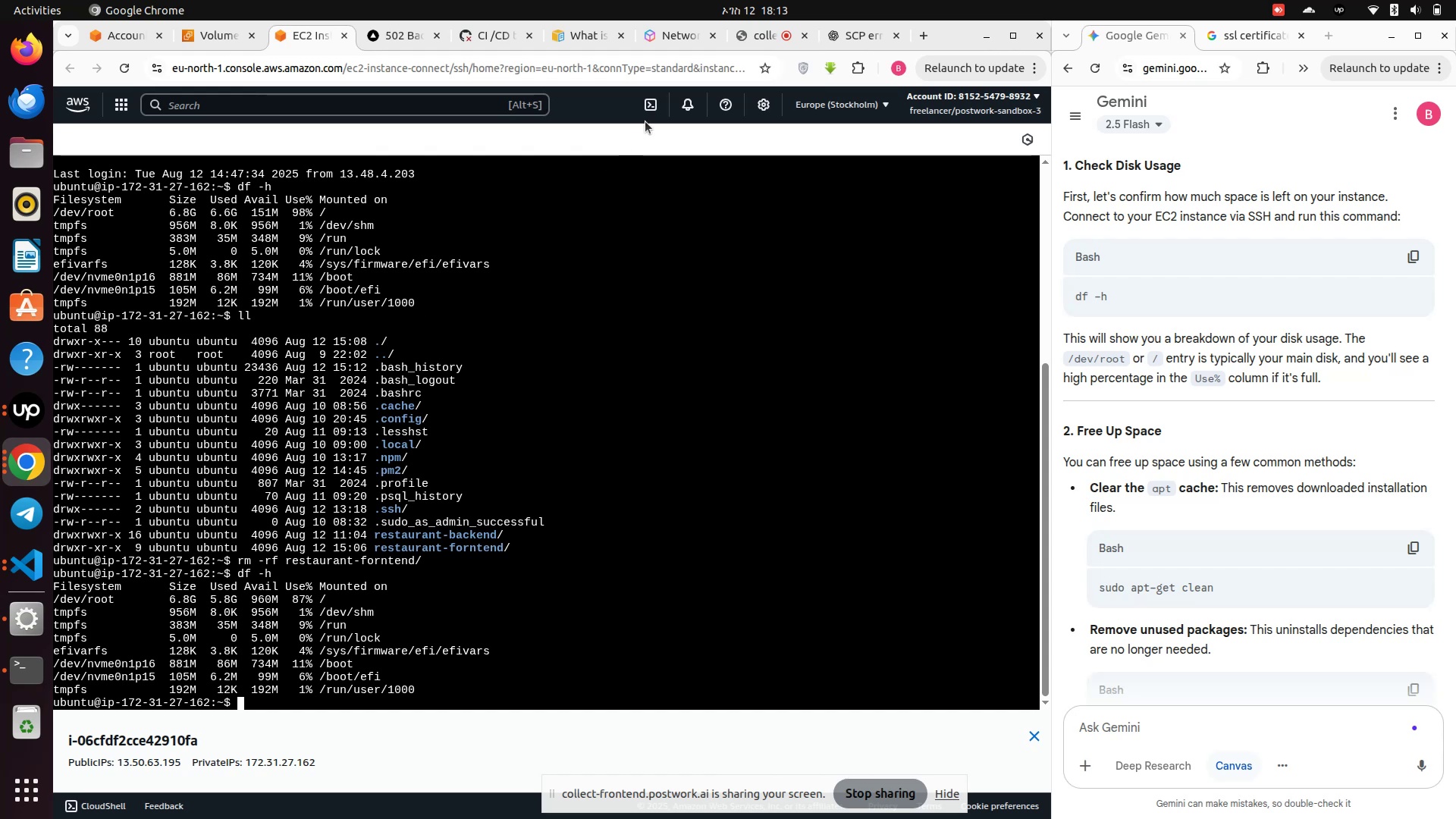 
type(git cloa)
key(Backspace)
type(ne )
 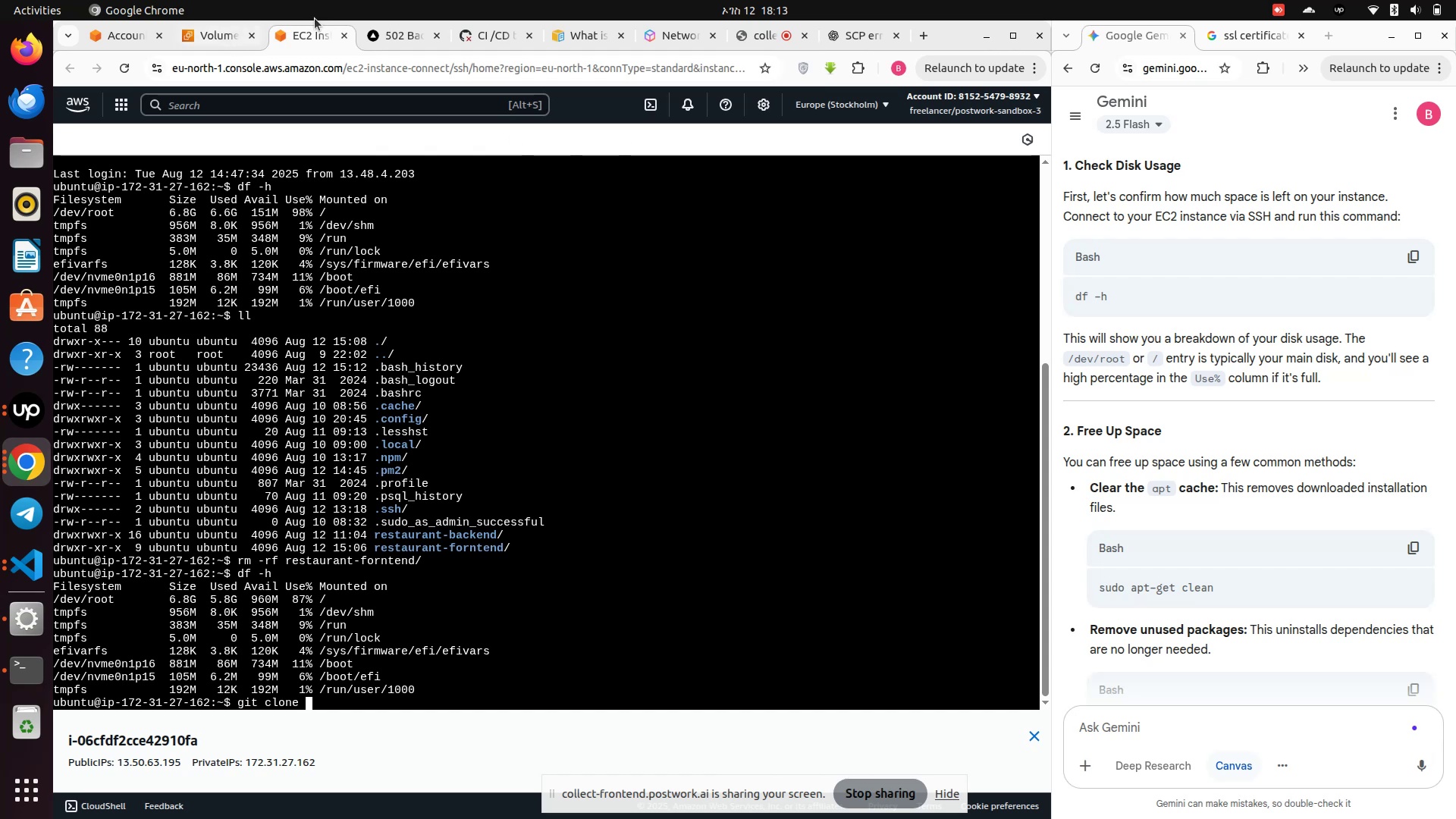 
left_click([472, 34])
 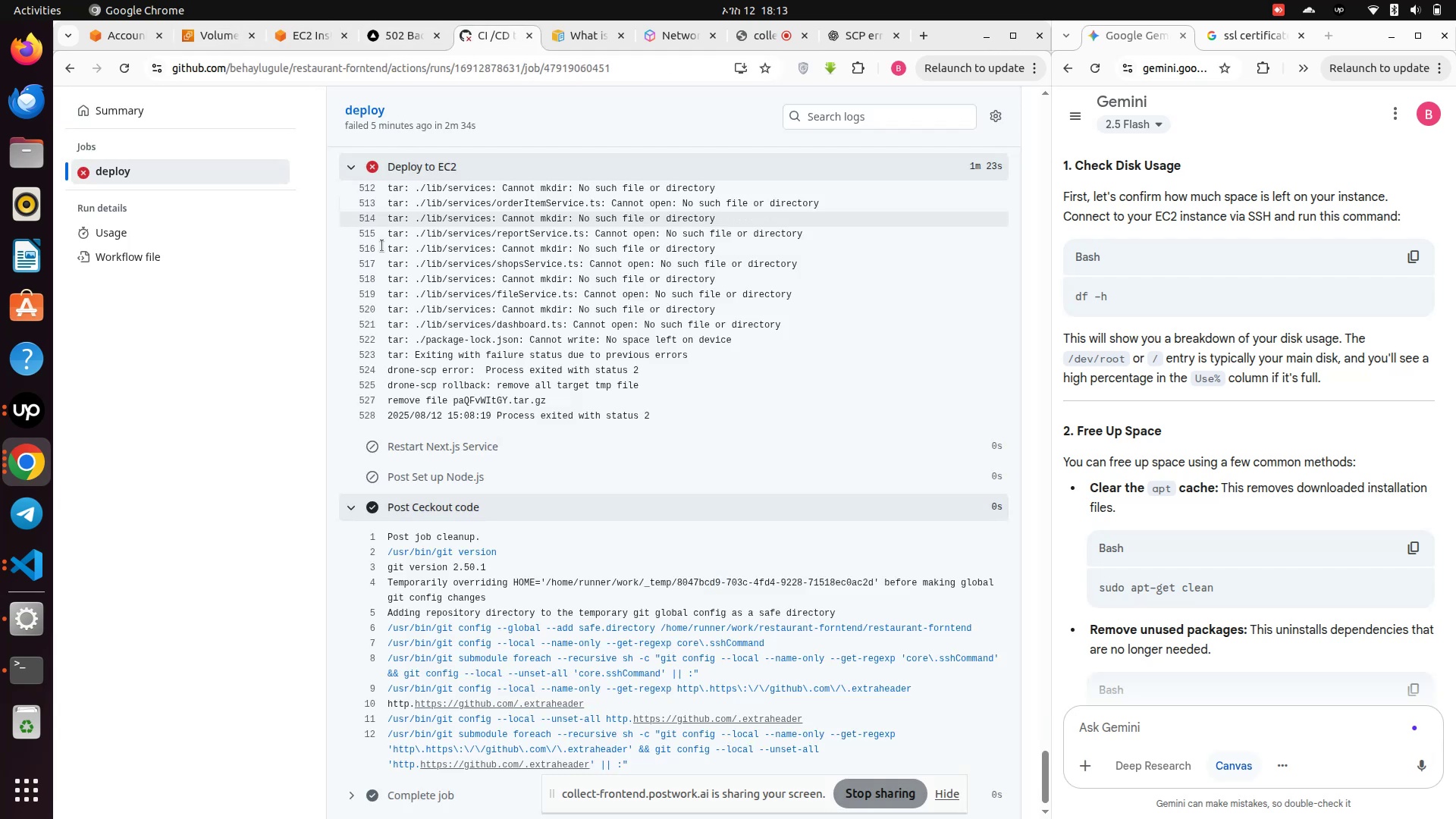 
scroll: coordinate [305, 384], scroll_direction: up, amount: 129.0
 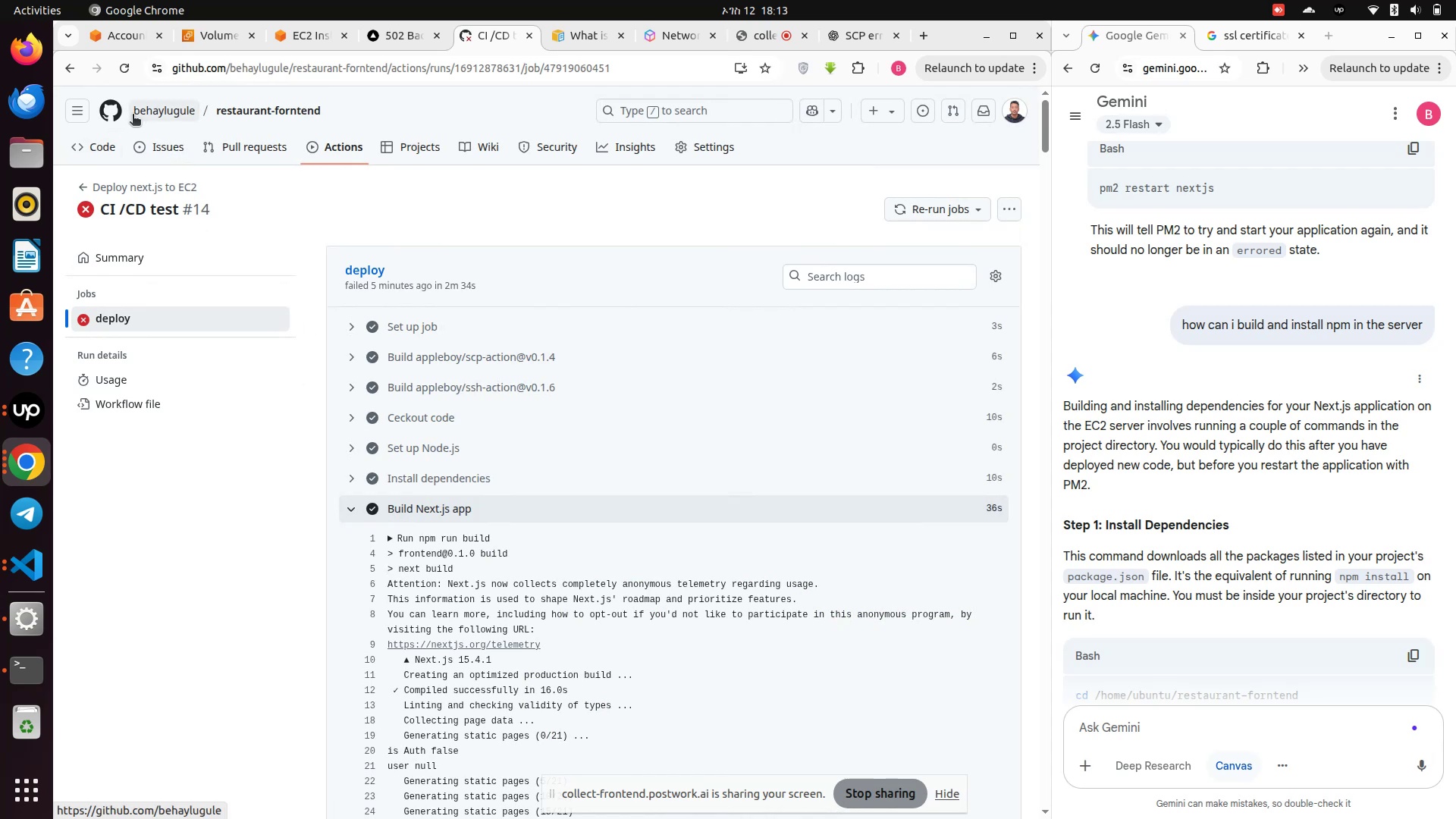 
left_click([98, 156])
 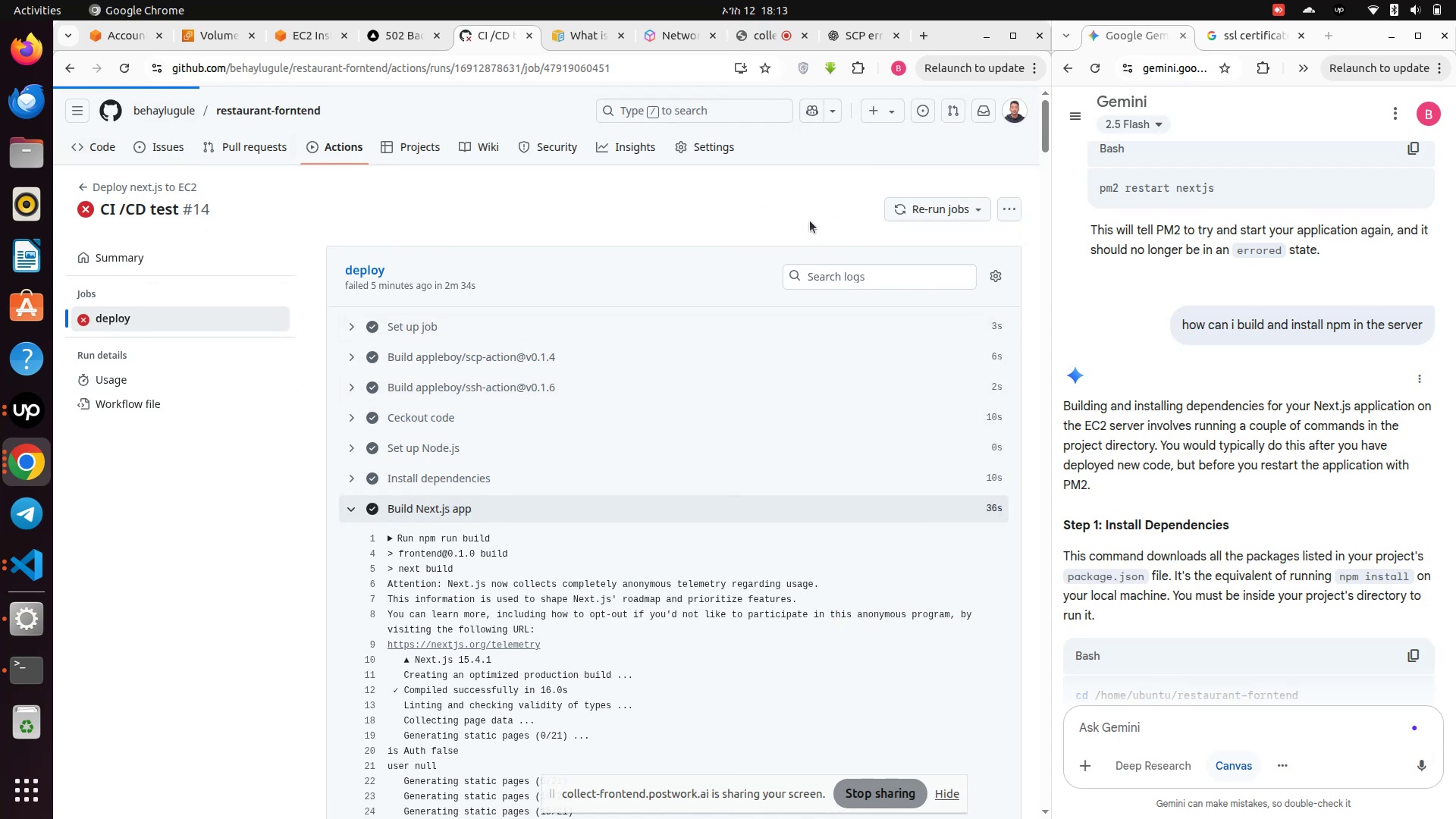 
mouse_move([705, 267])
 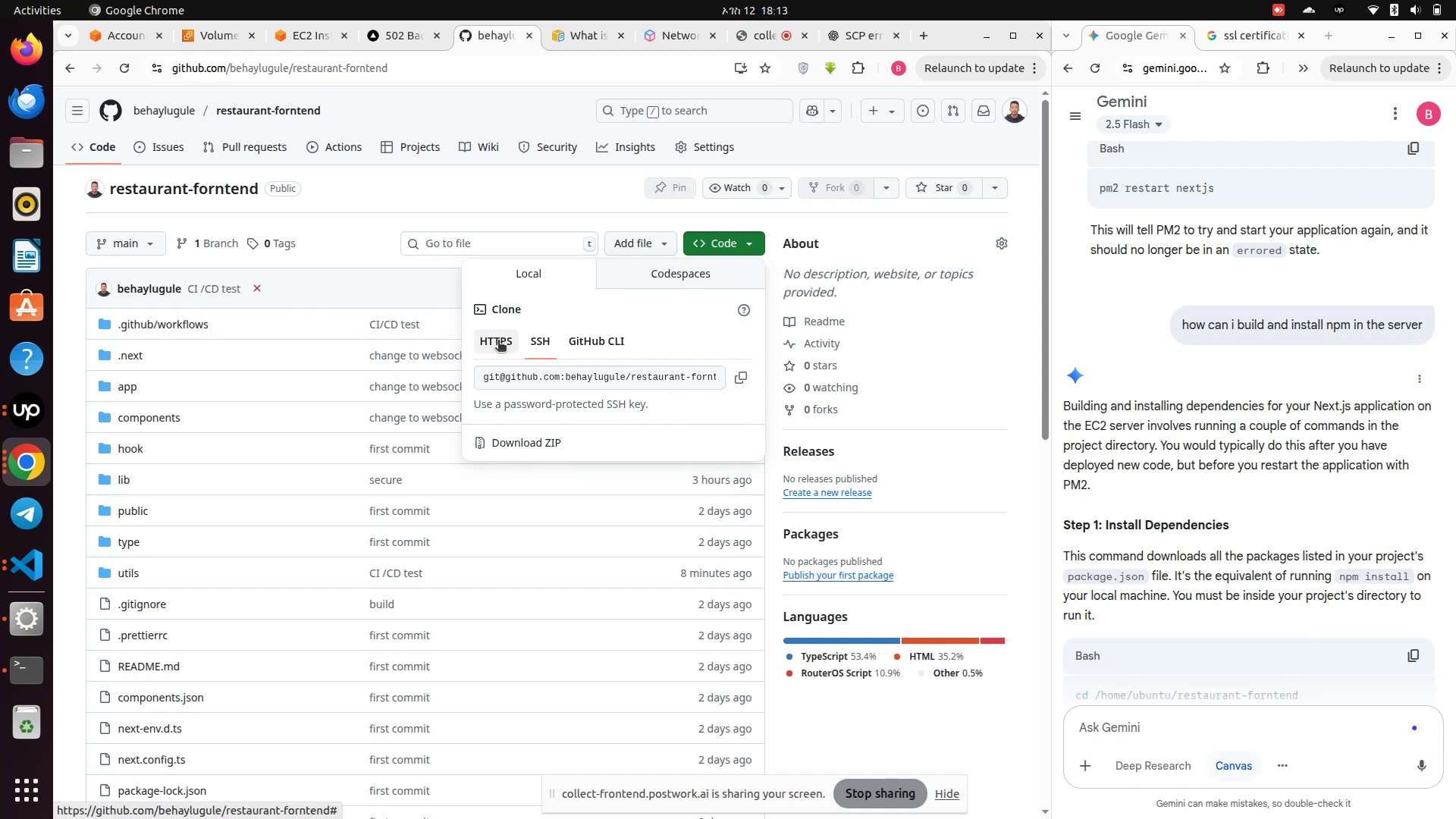 
wait(7.53)
 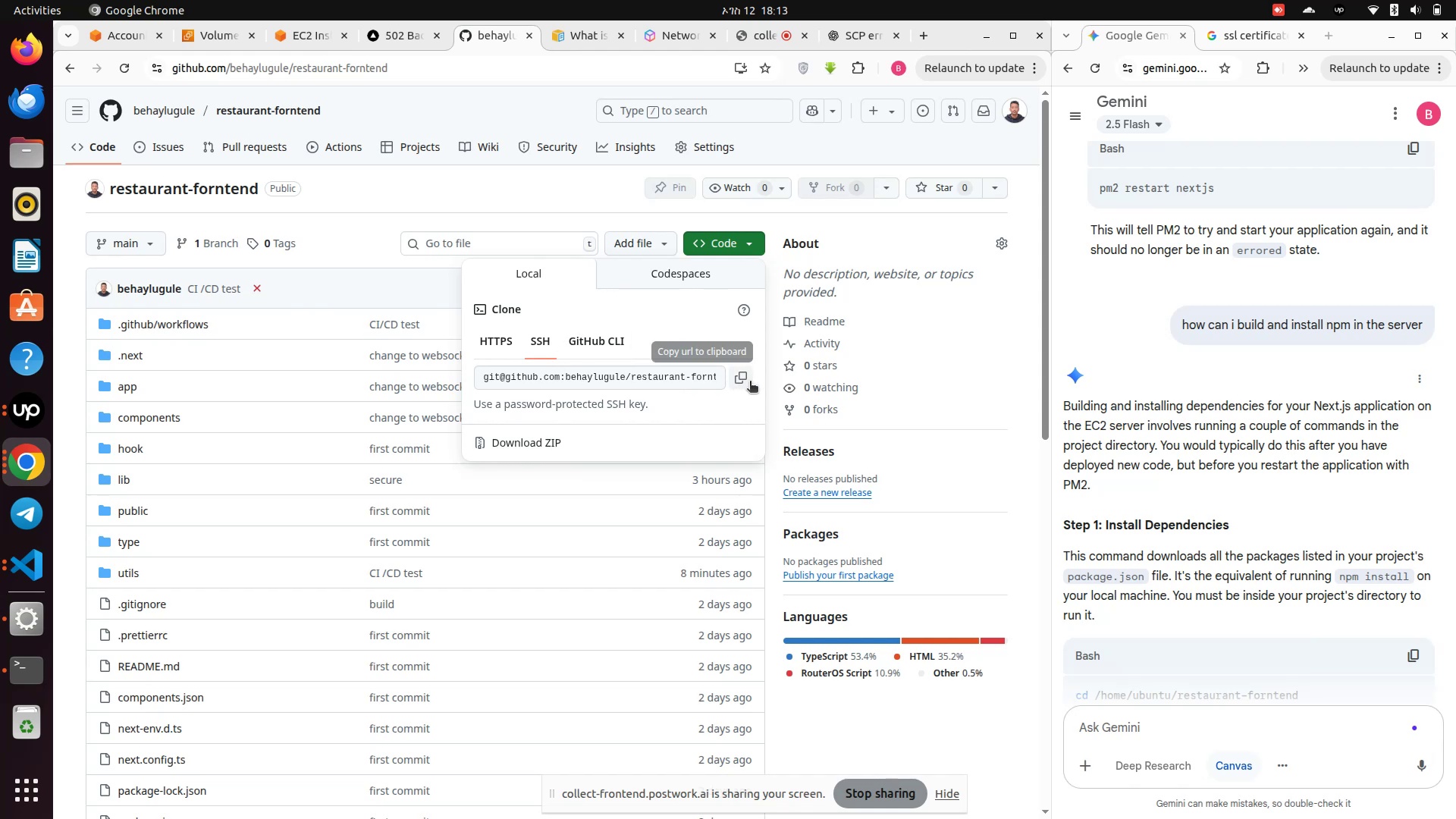 
left_click([745, 379])
 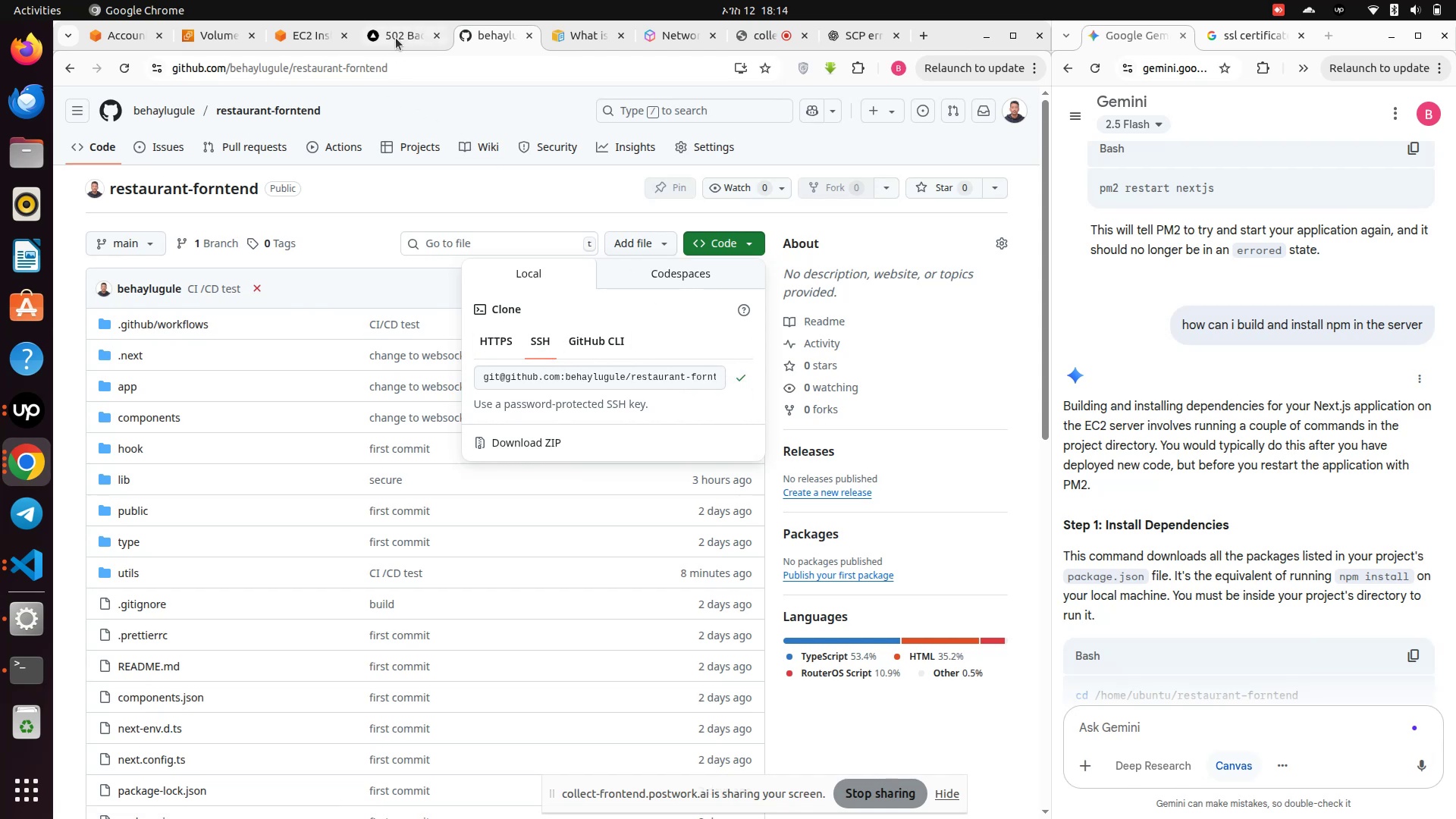 
left_click([303, 38])
 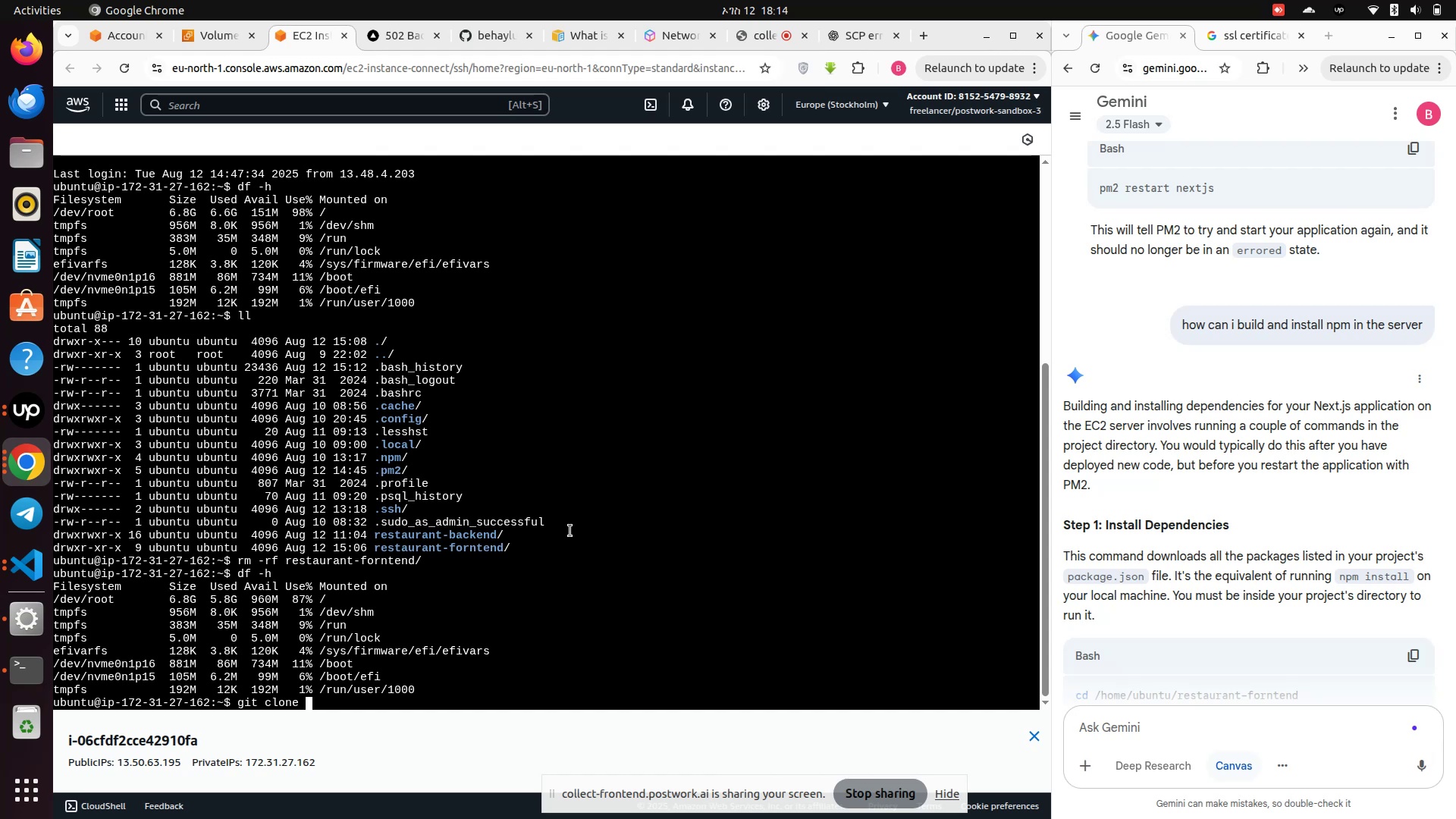 
right_click([346, 699])
 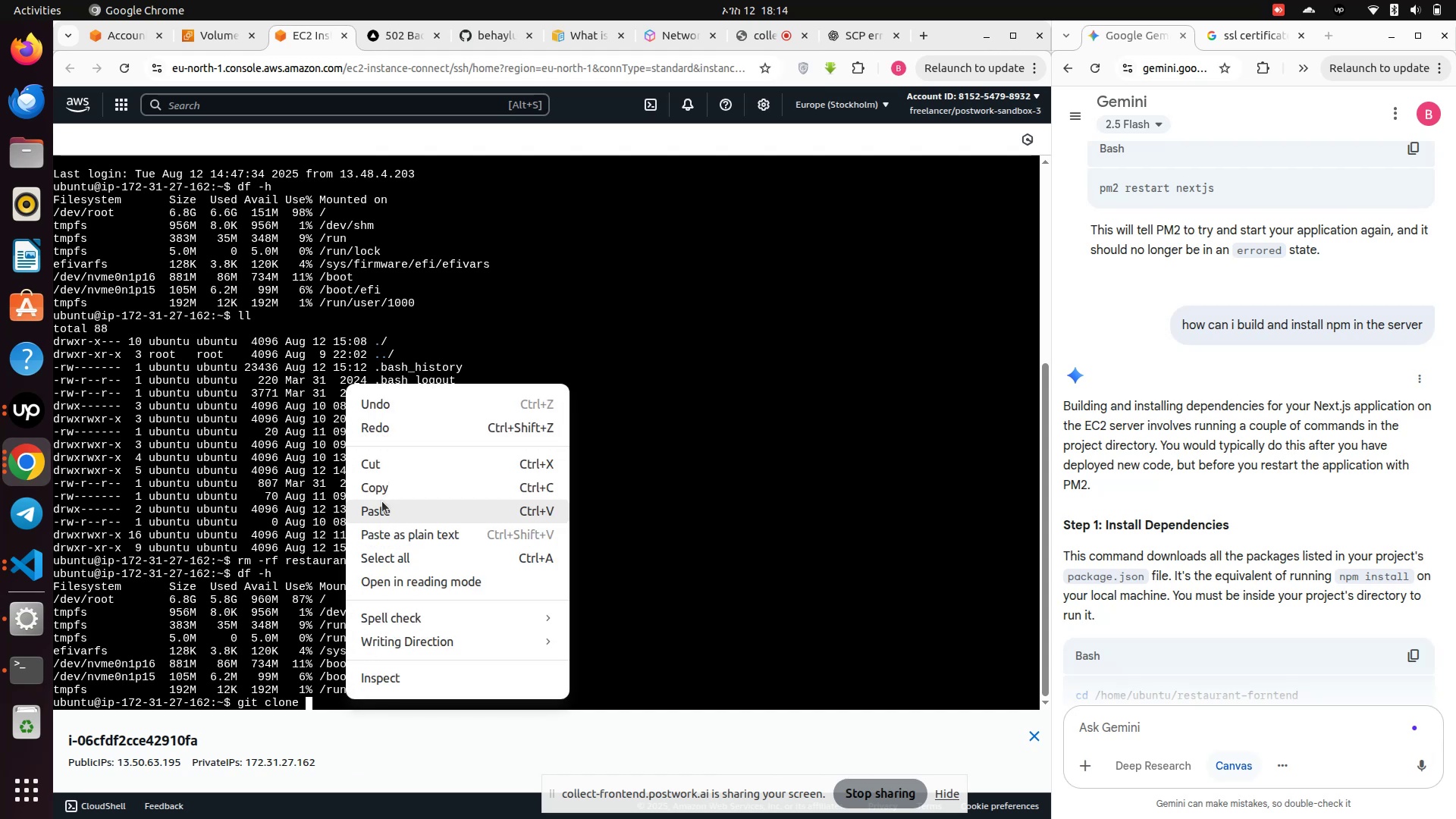 
left_click([382, 508])
 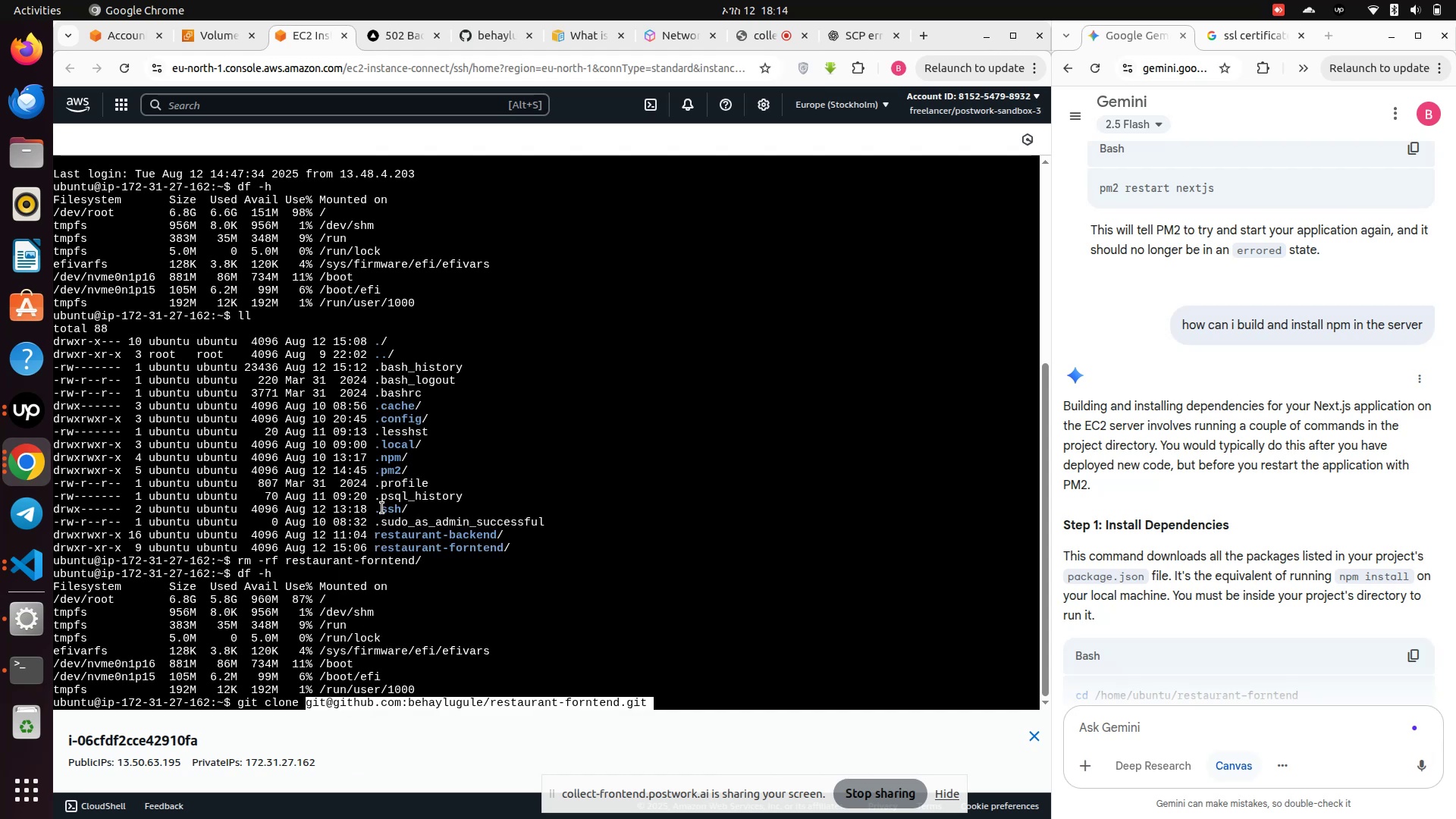 
key(Enter)
 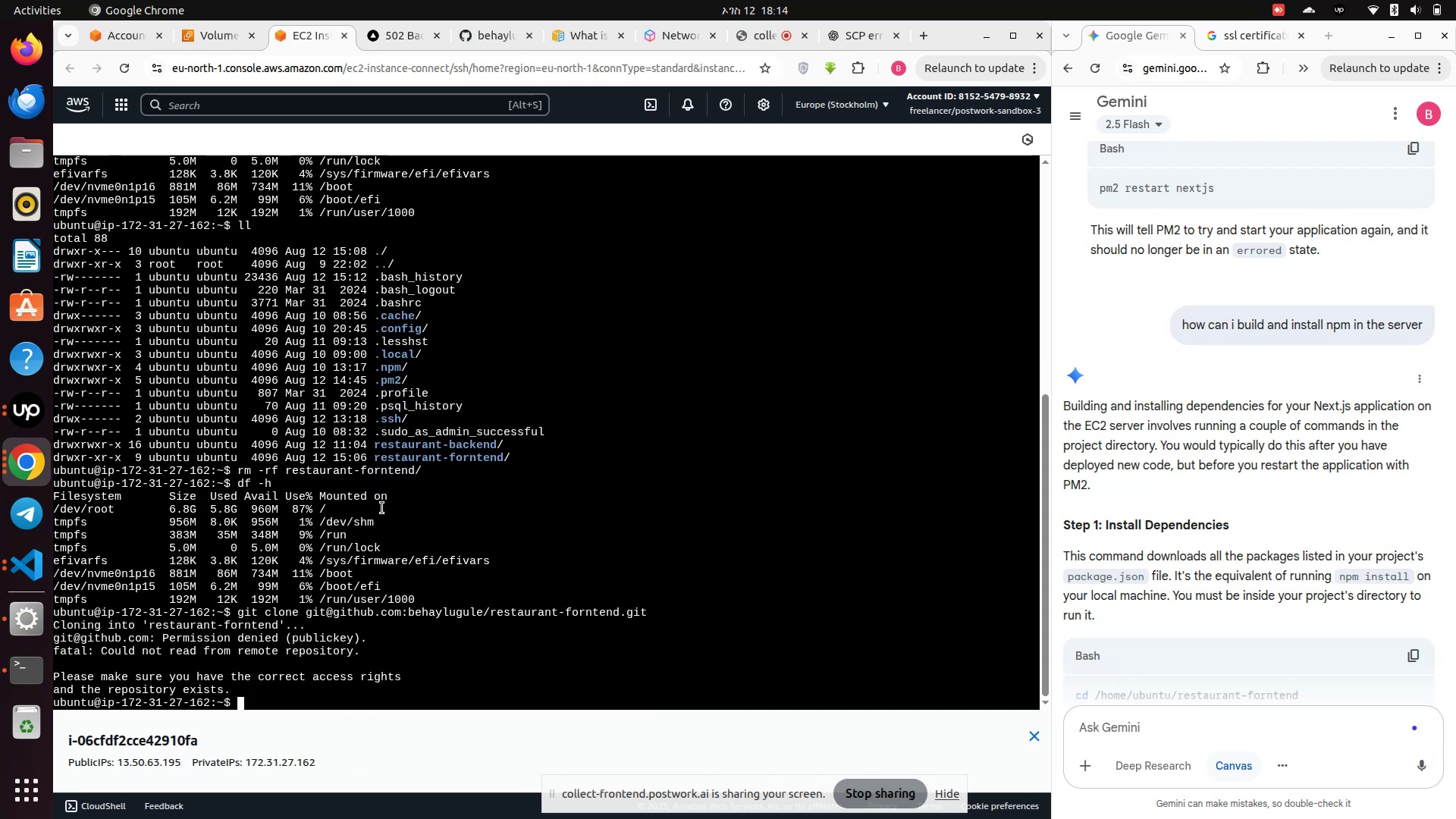 
type(git clone )
 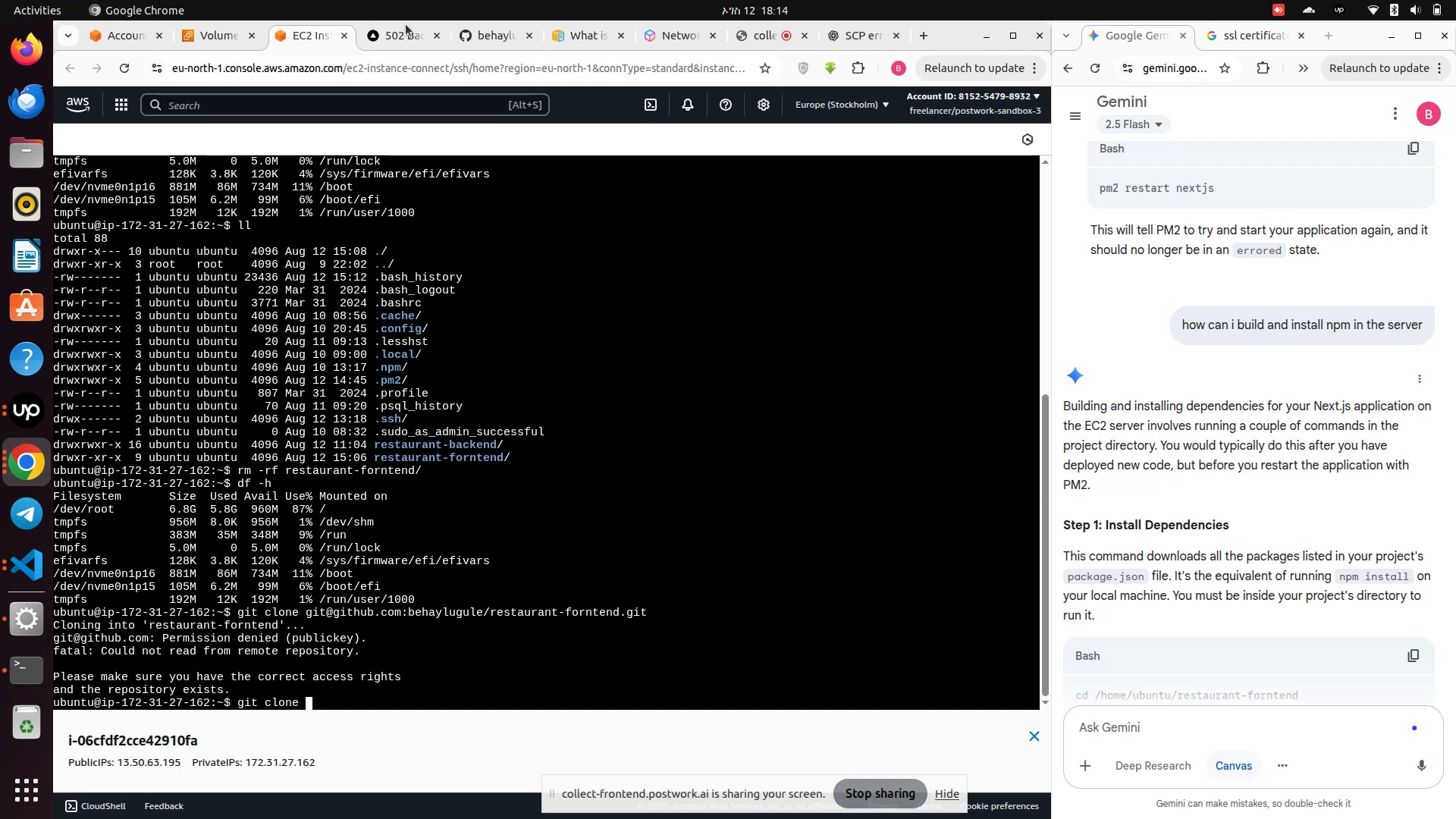 
left_click([460, 31])
 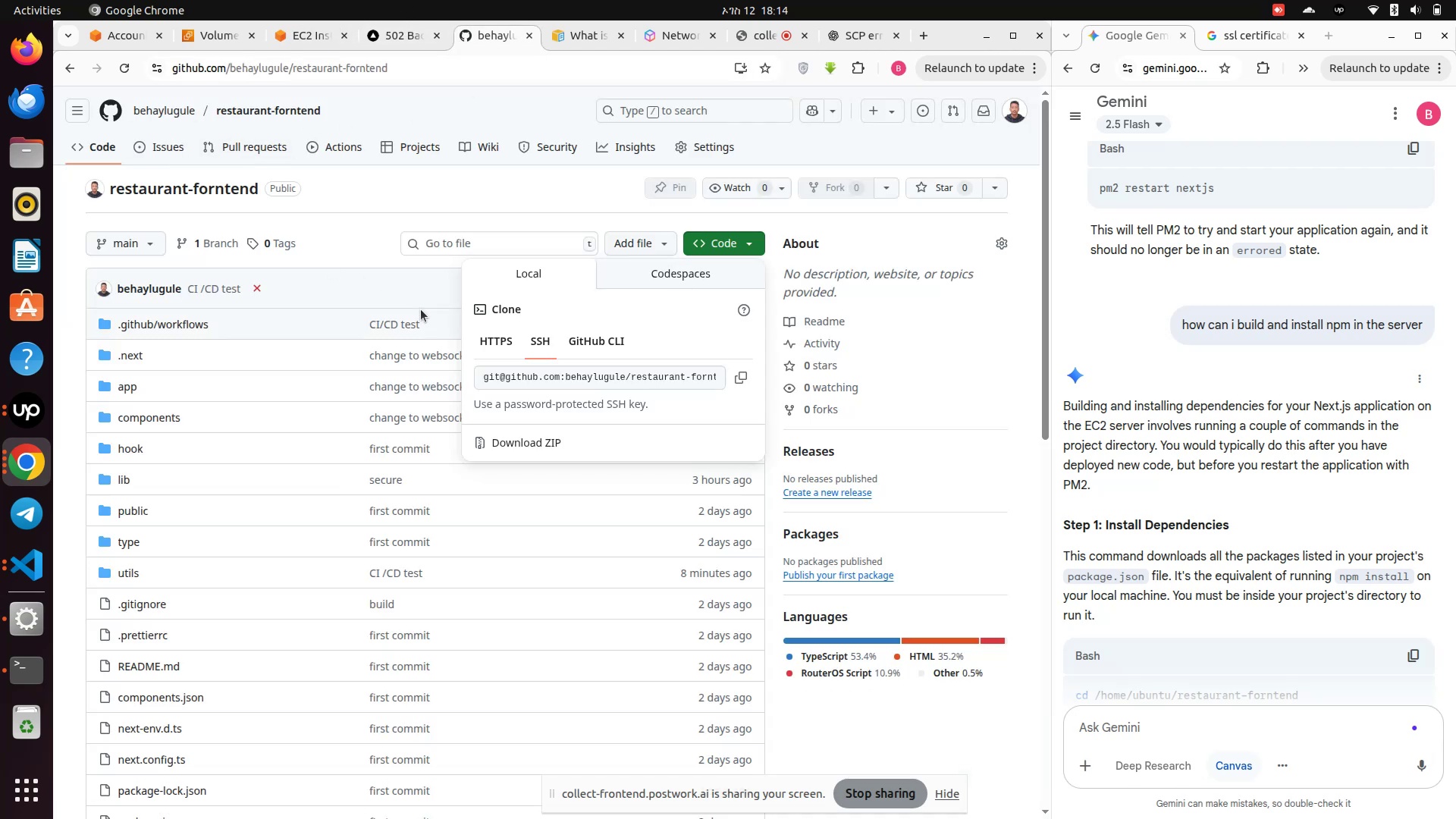 
left_click([495, 337])
 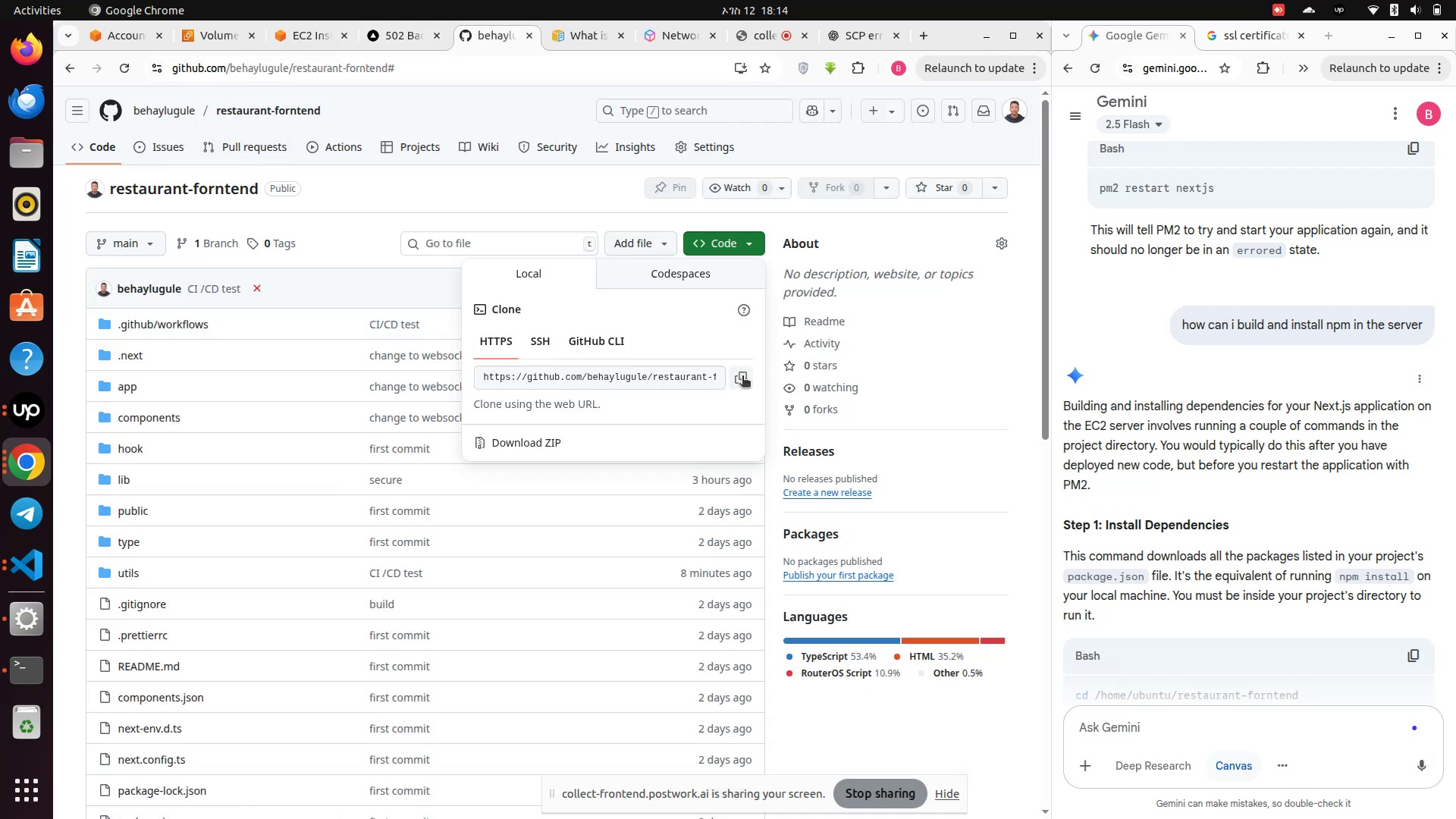 
left_click([740, 379])
 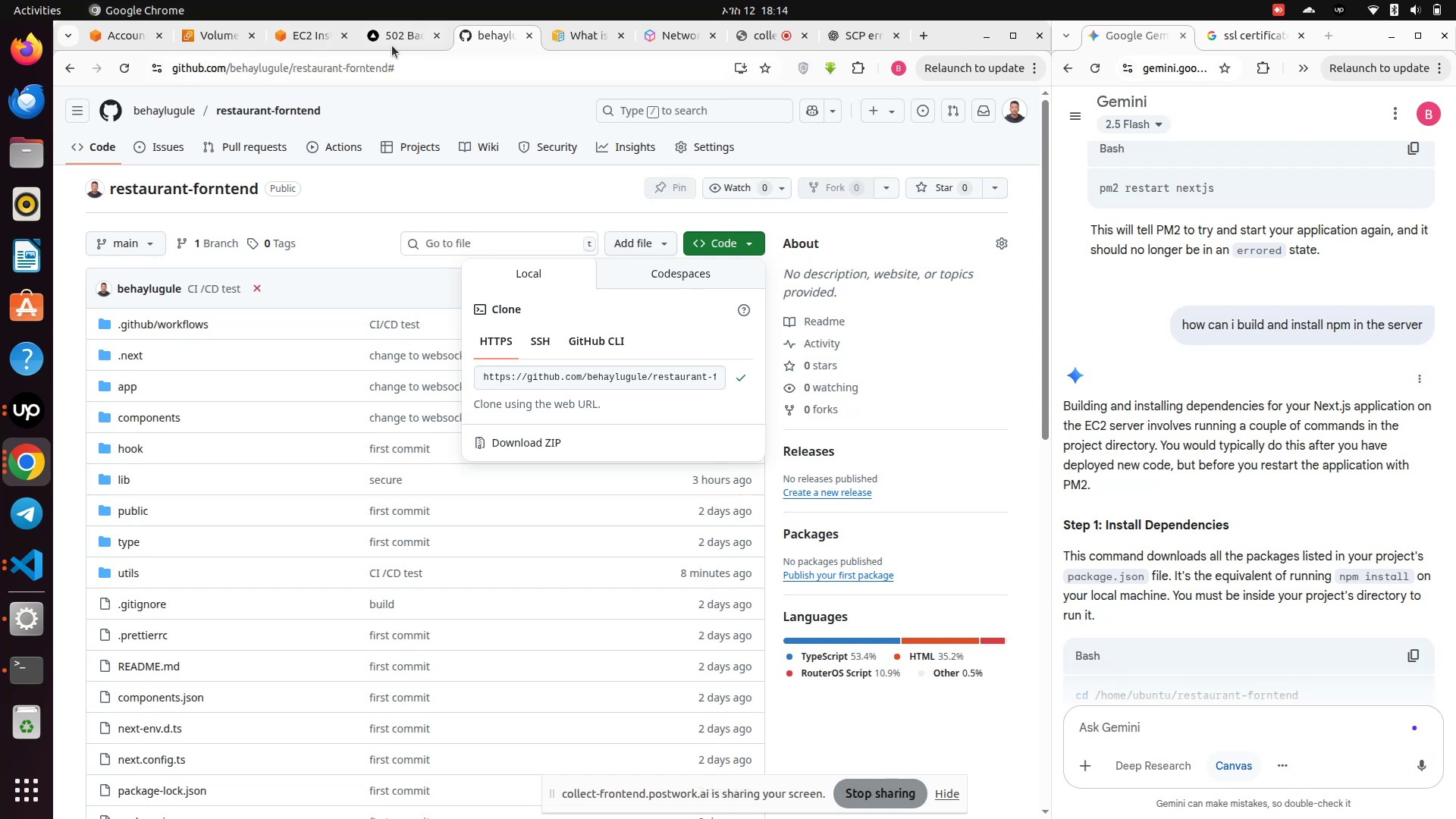 
left_click([297, 39])
 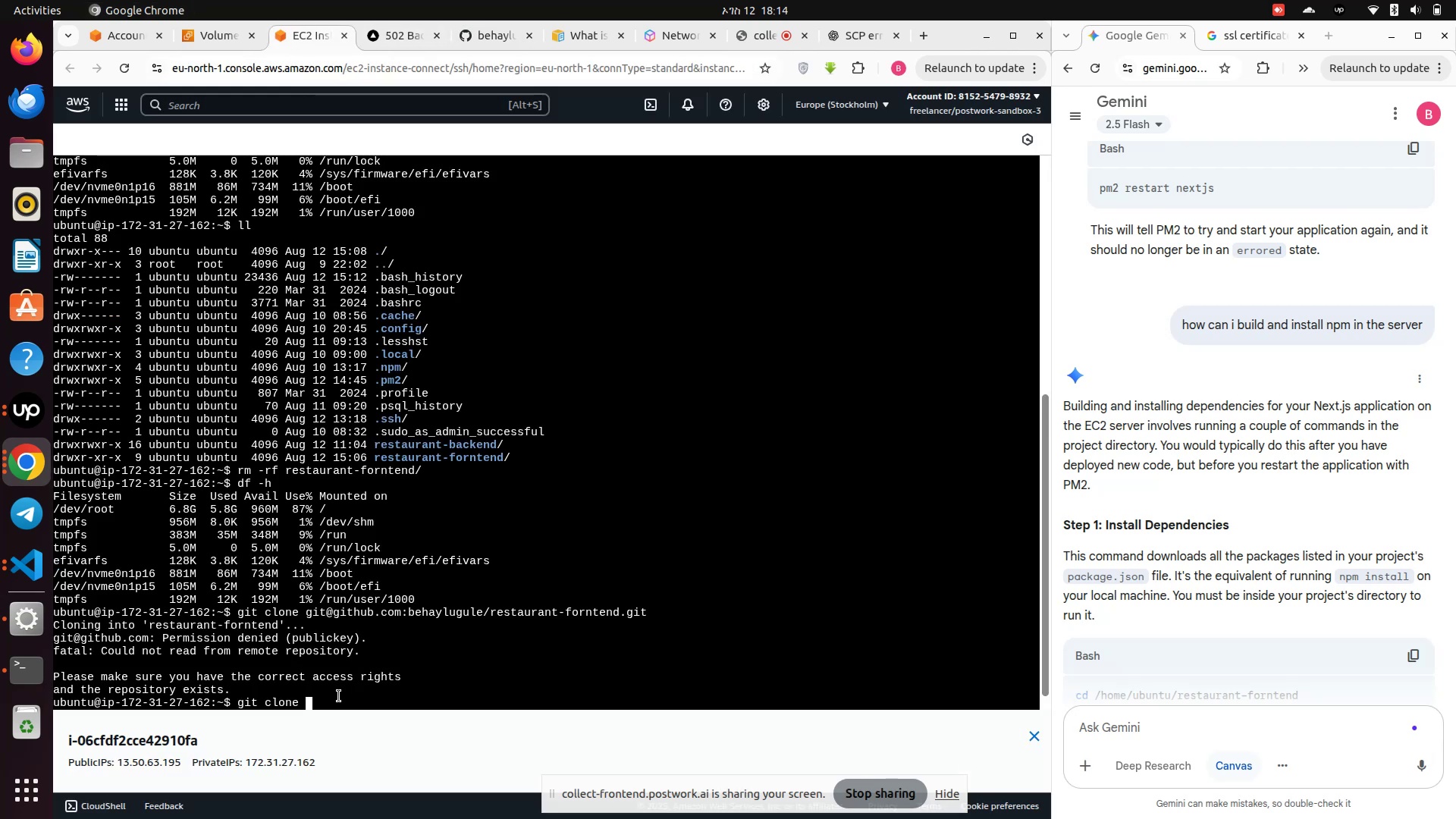 
right_click([335, 699])
 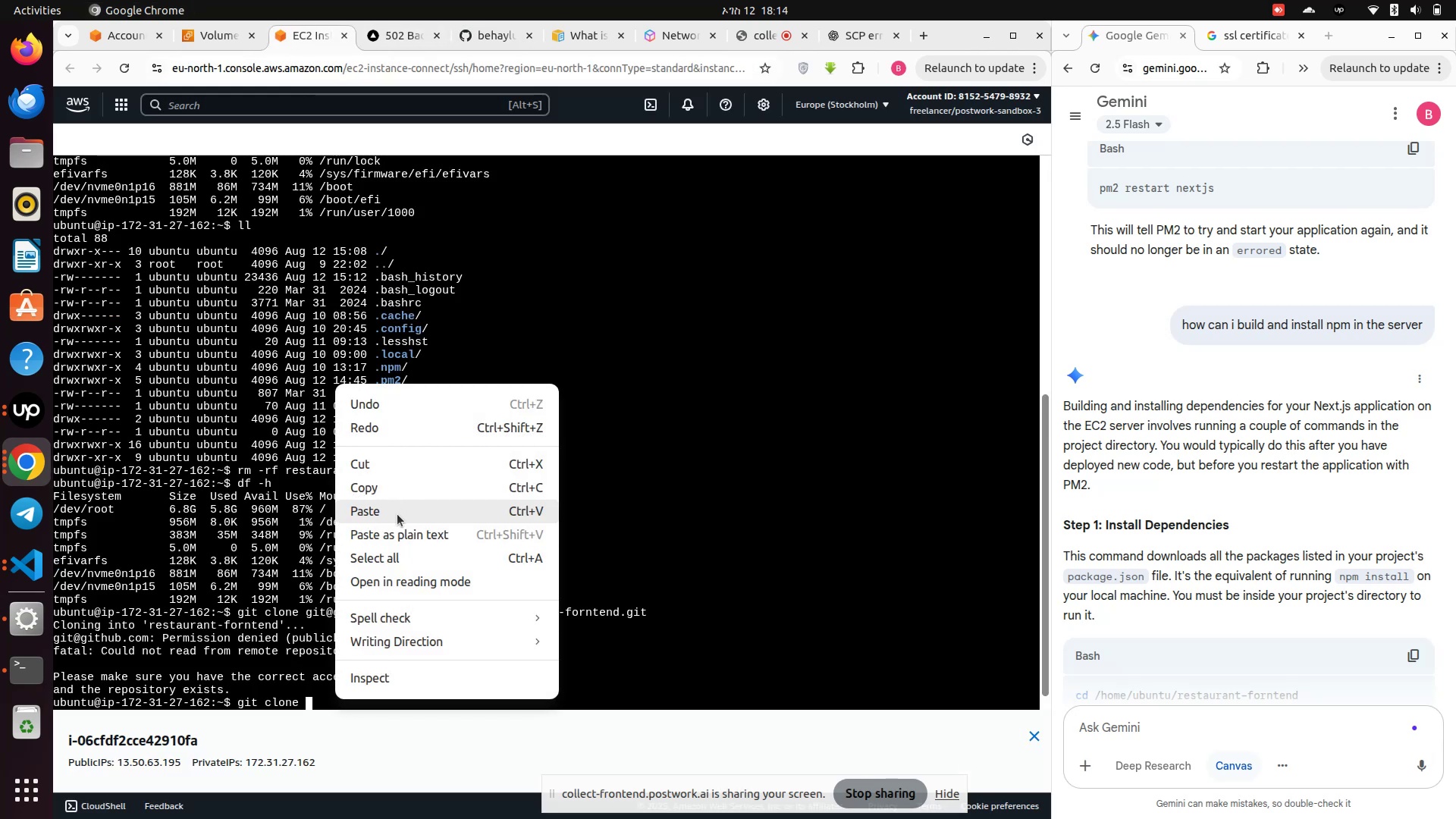 
left_click([392, 517])
 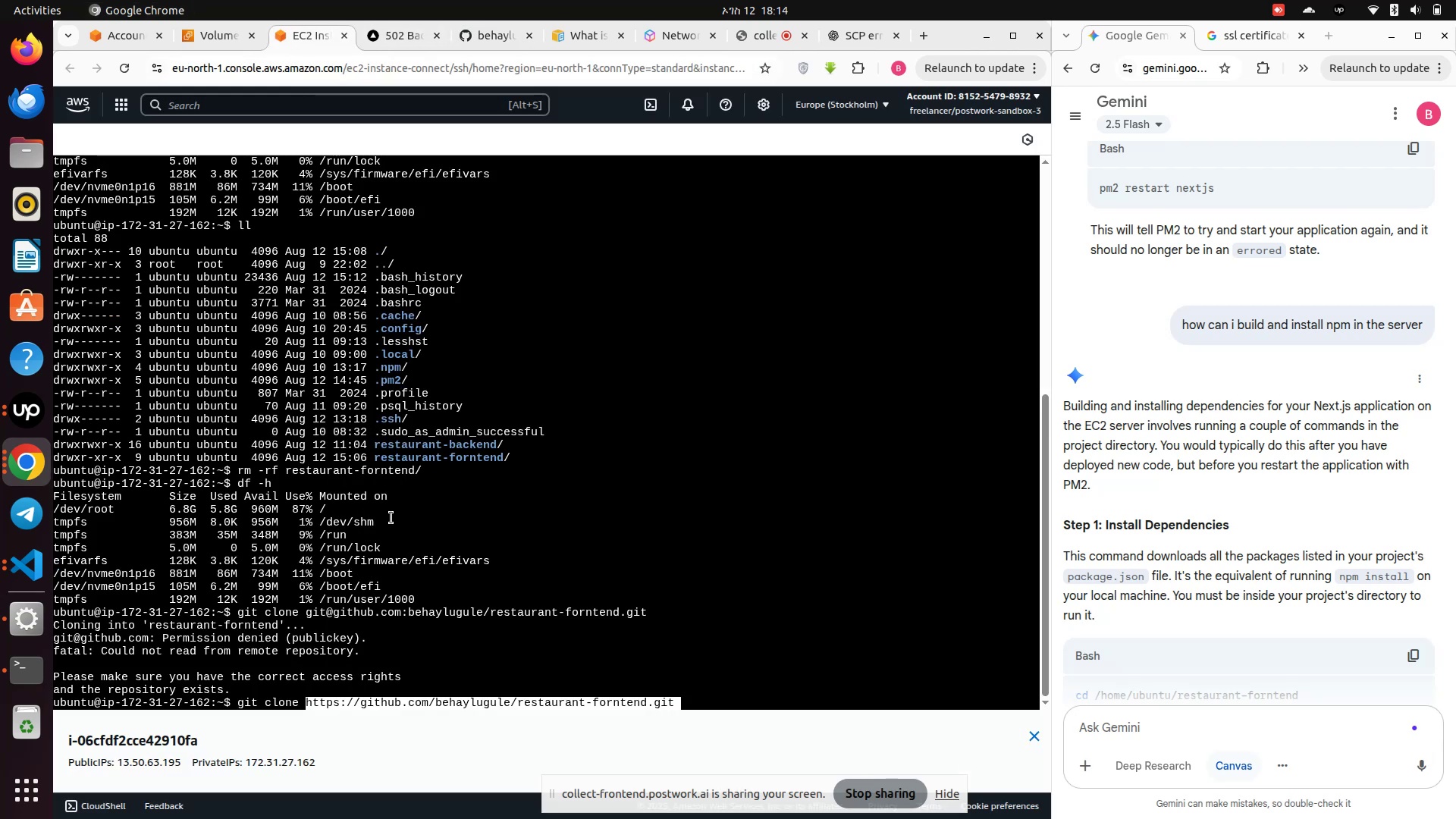 
key(Enter)
 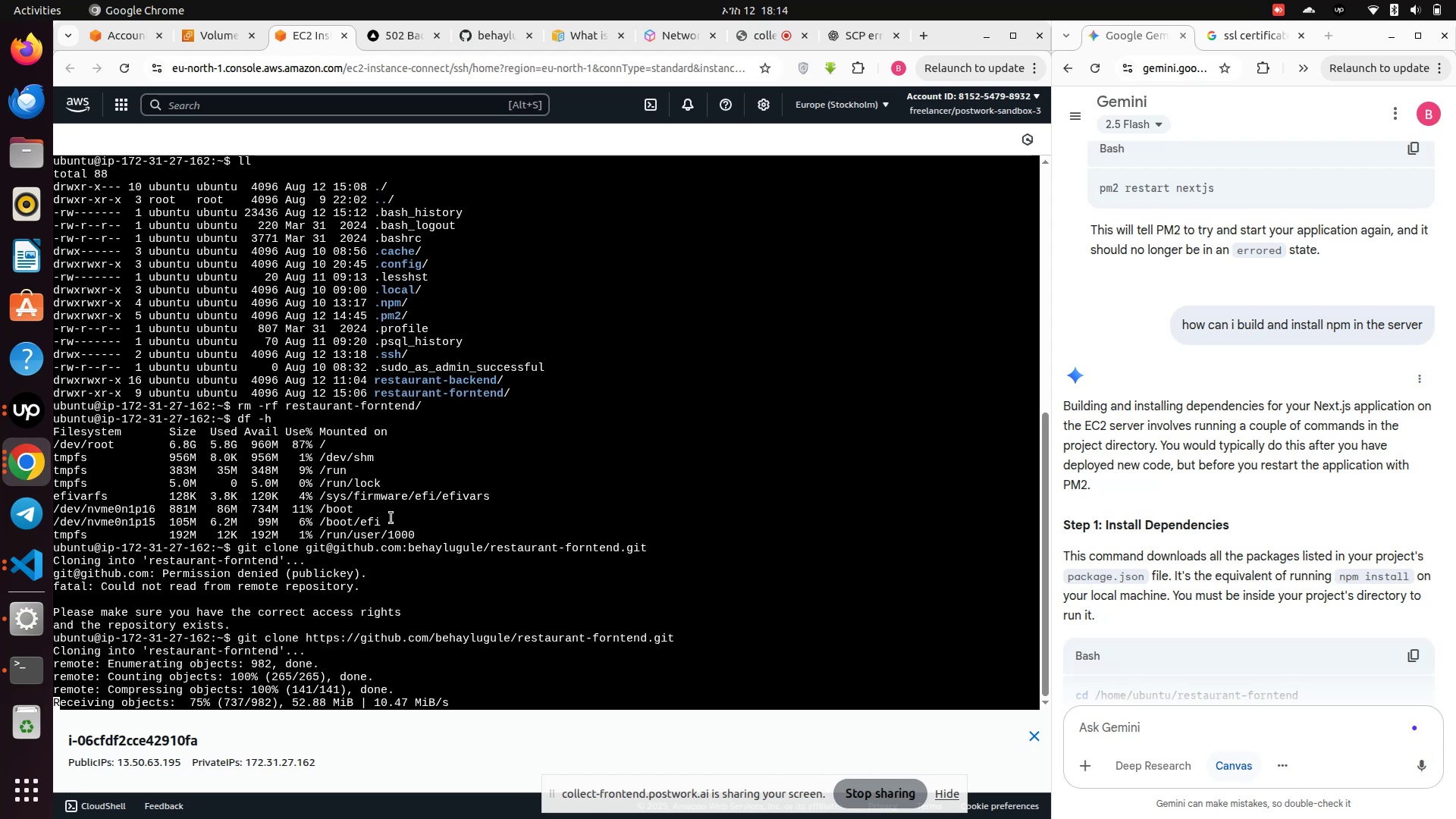 
wait(14.54)
 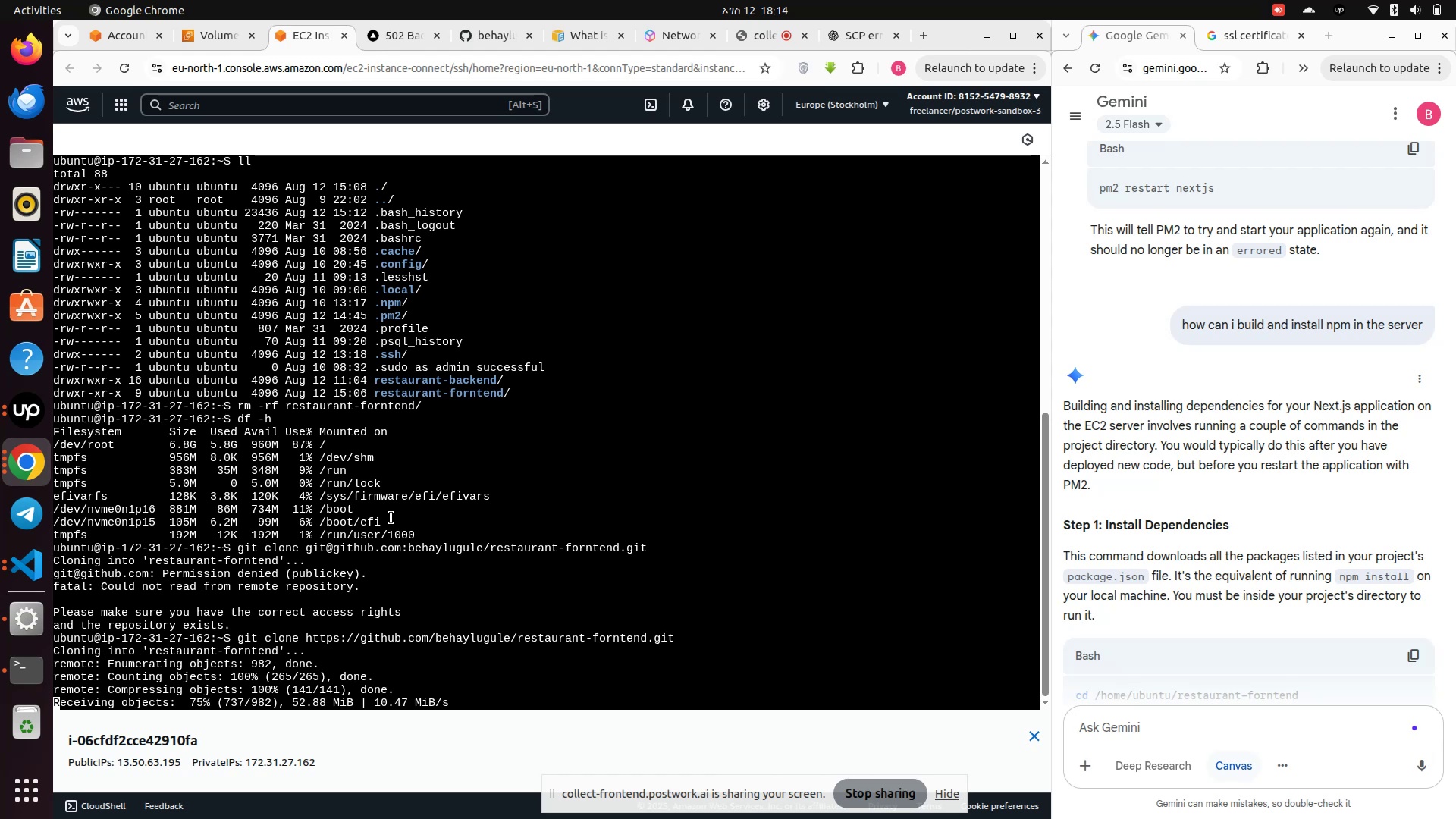 
key(ArrowUp)
 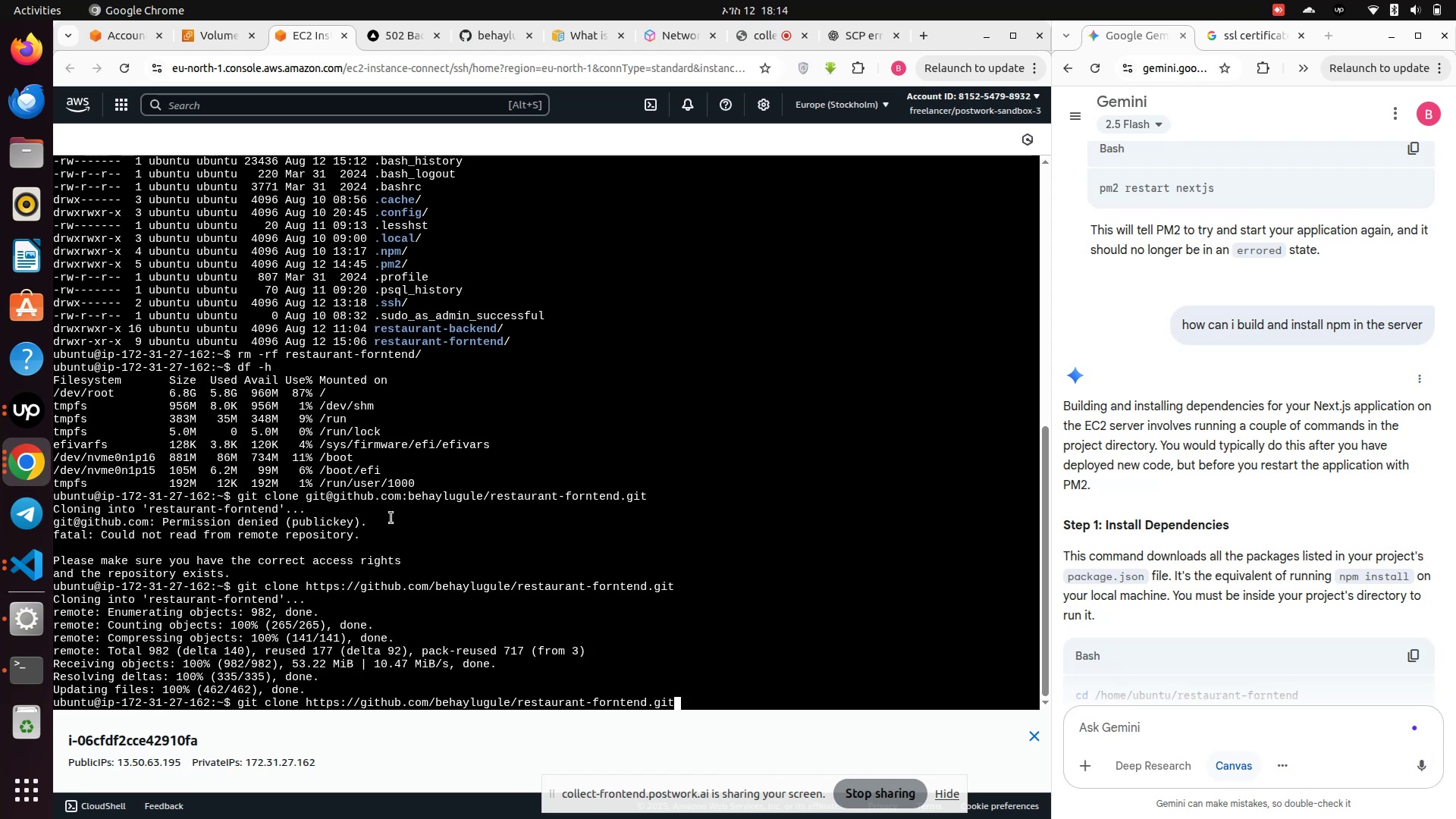 
key(ArrowUp)
 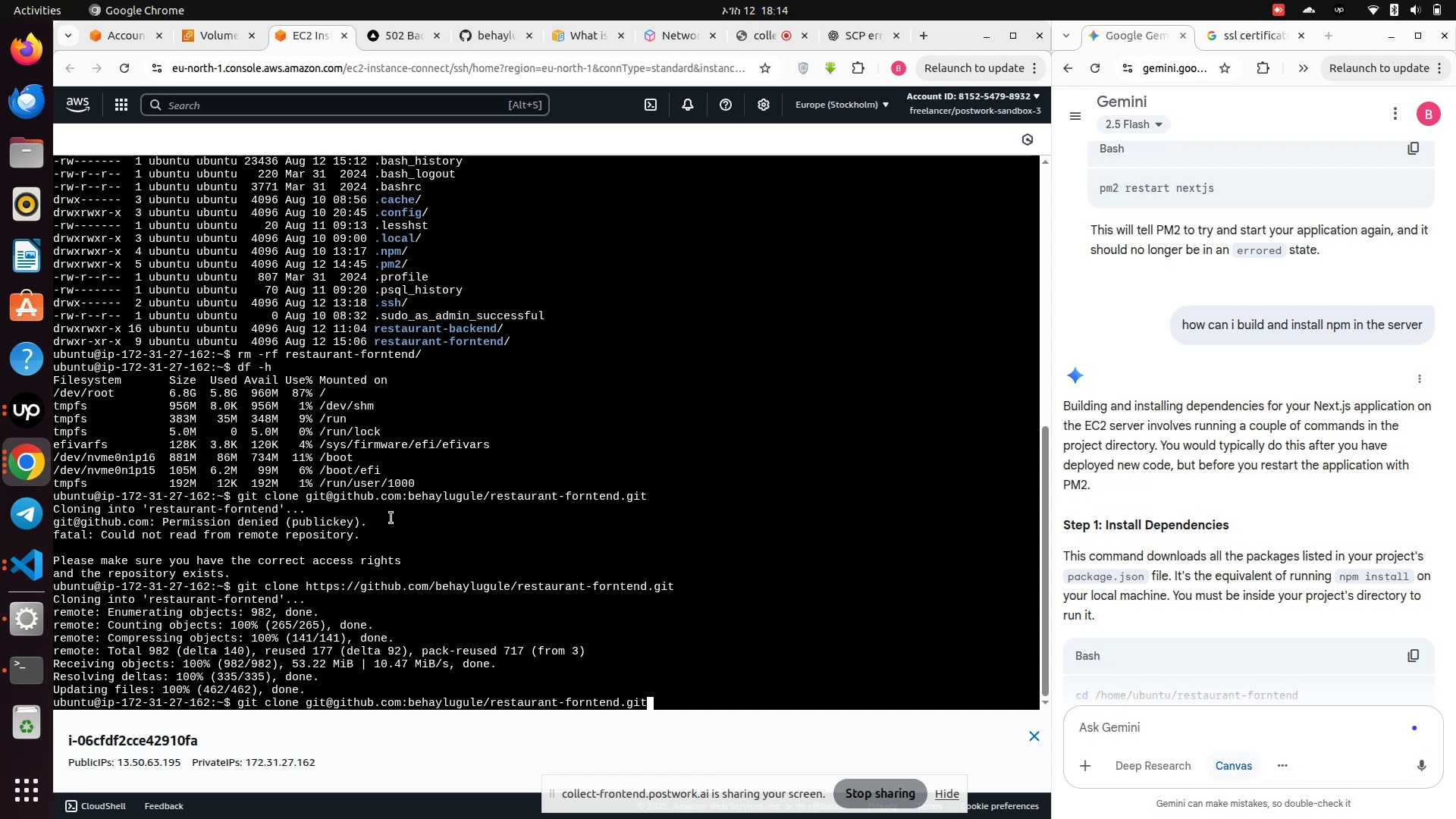 
key(ArrowUp)
 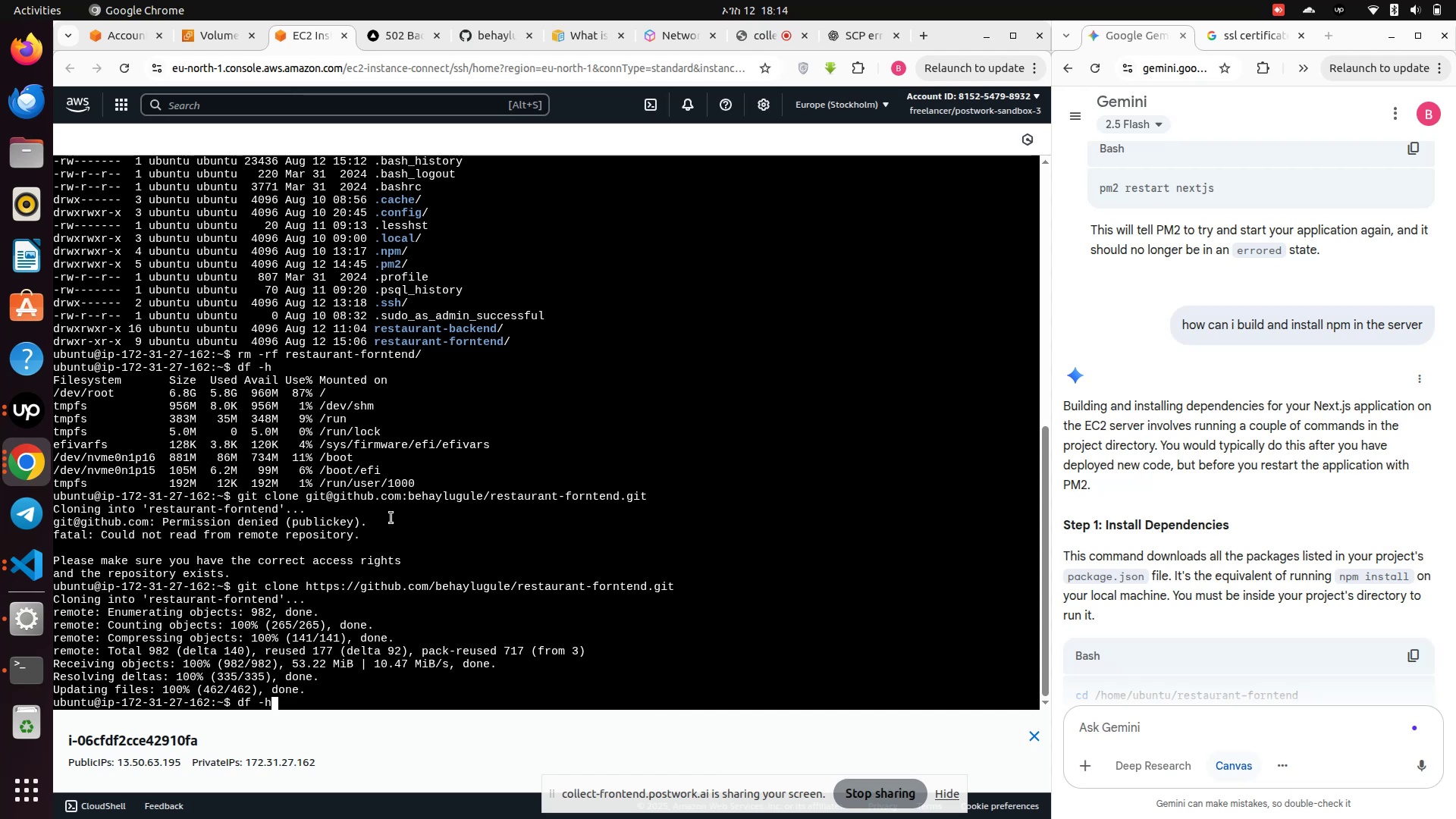 
key(Enter)
 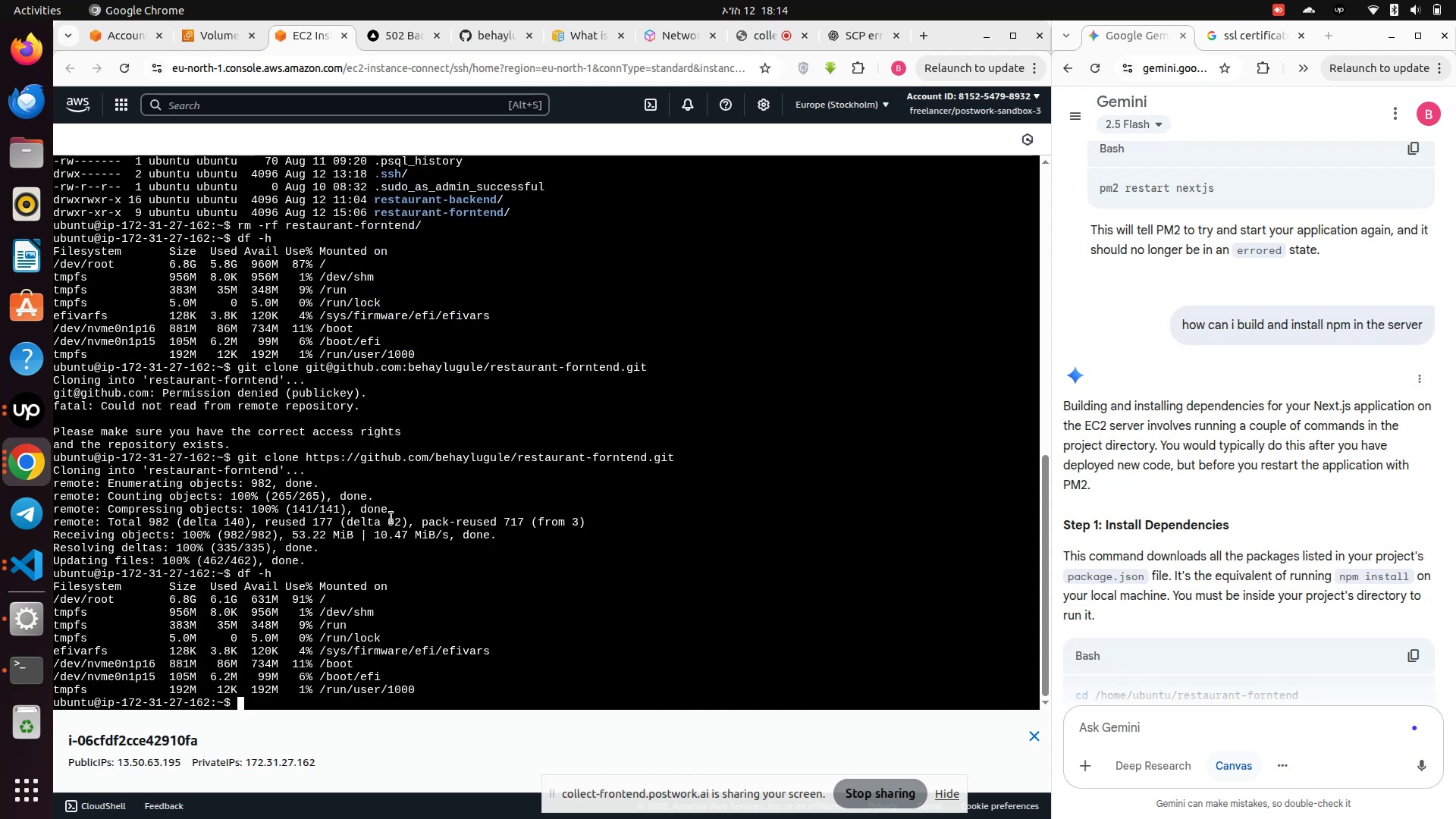 
type(cd ./d)
key(Tab)
key(Backspace)
key(Backspace)
type(r)
key(Tab)
key(Backspace)
key(Backspace)
type(res)
key(Tab)
type(f)
key(Tab)
 